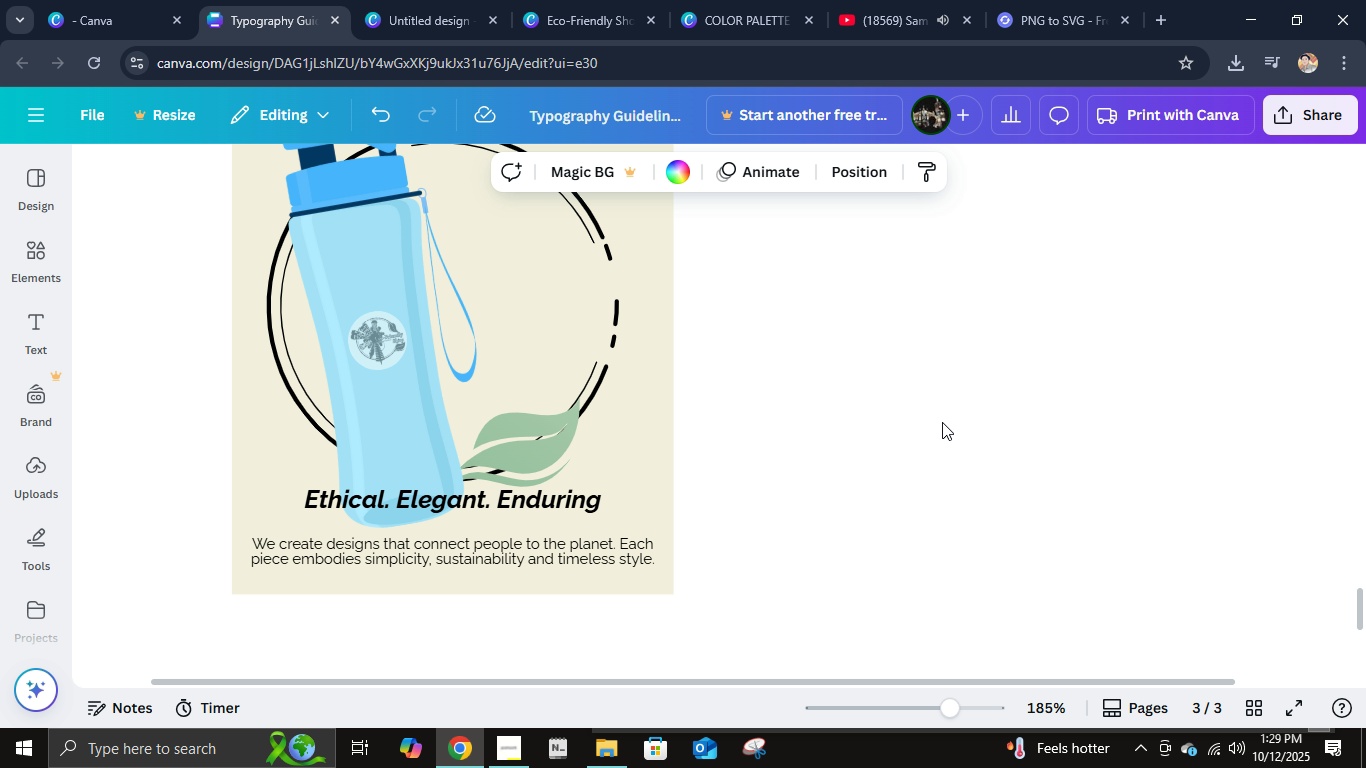 
left_click([943, 422])
 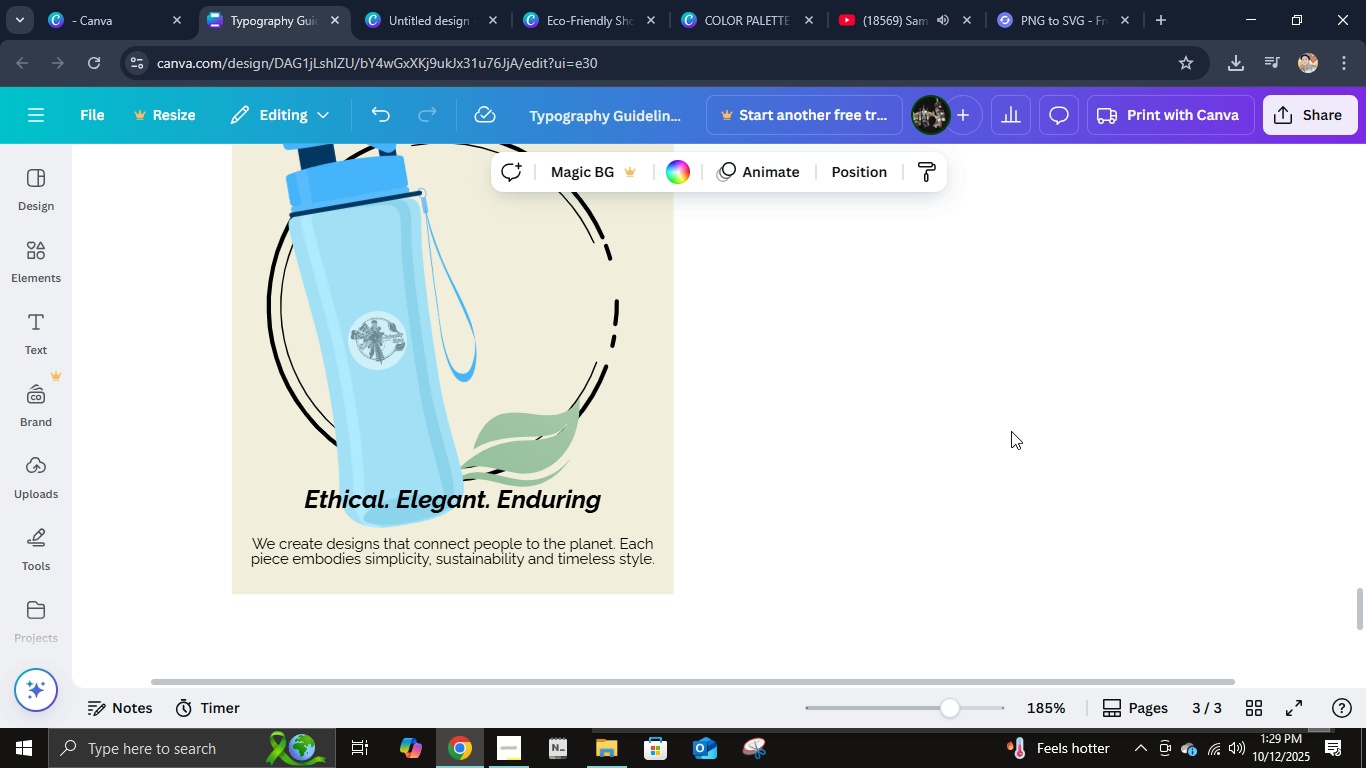 
scroll: coordinate [1045, 438], scroll_direction: up, amount: 2.0
 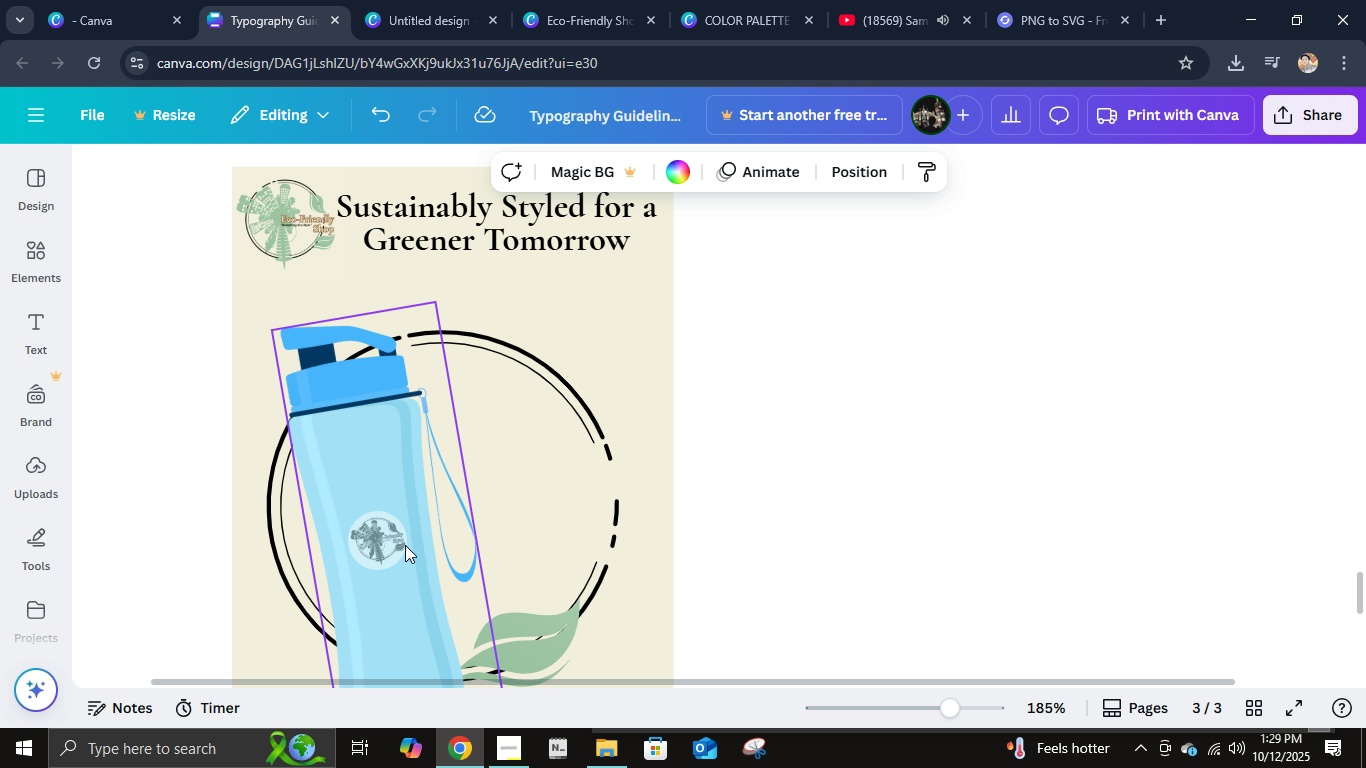 
left_click([377, 545])
 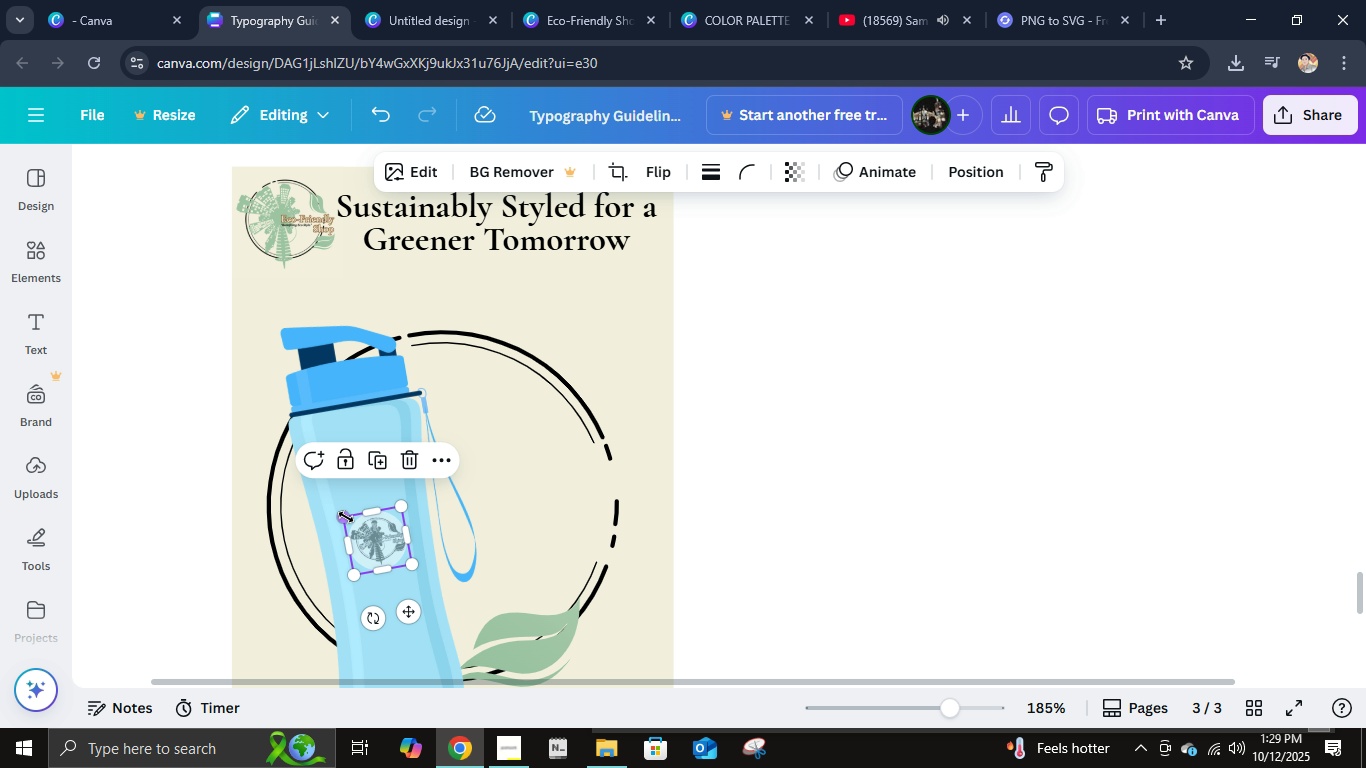 
left_click_drag(start_coordinate=[345, 517], to_coordinate=[334, 510])
 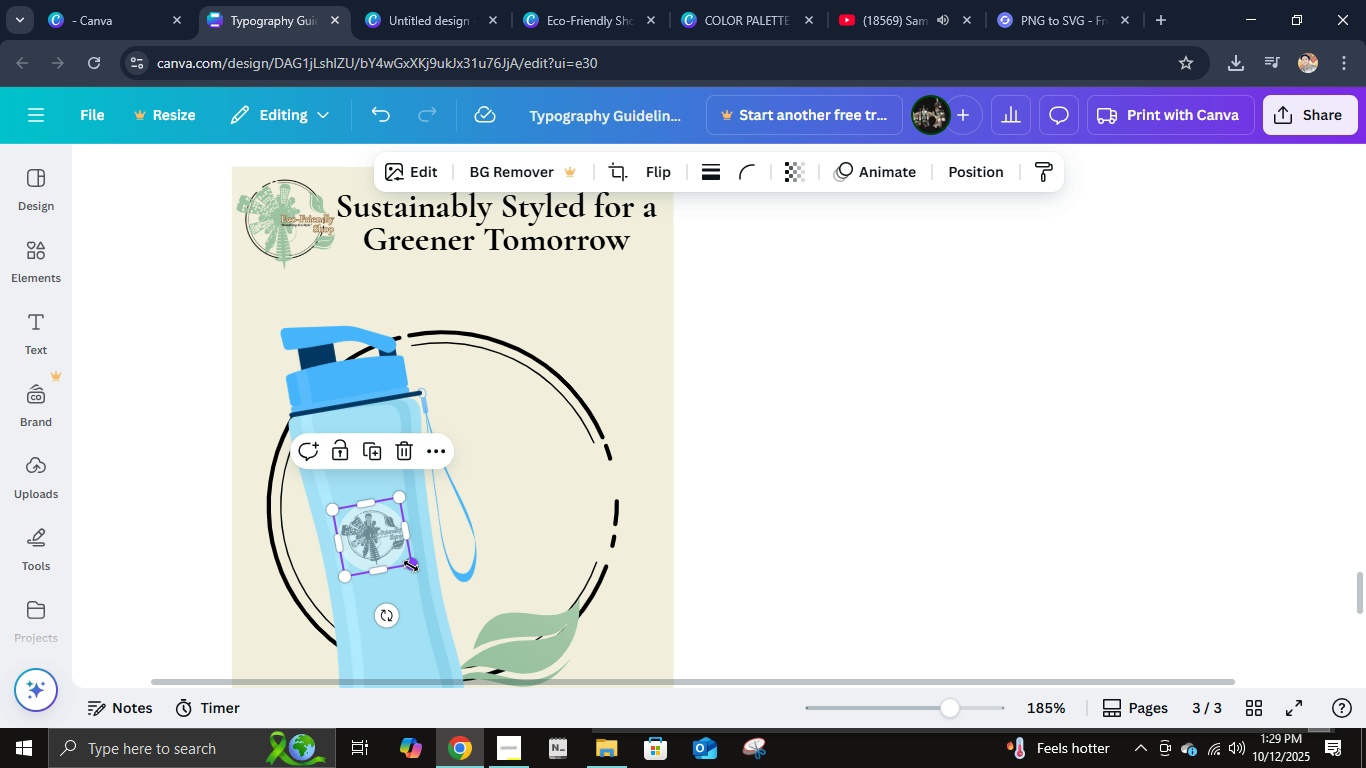 
left_click_drag(start_coordinate=[411, 566], to_coordinate=[423, 572])
 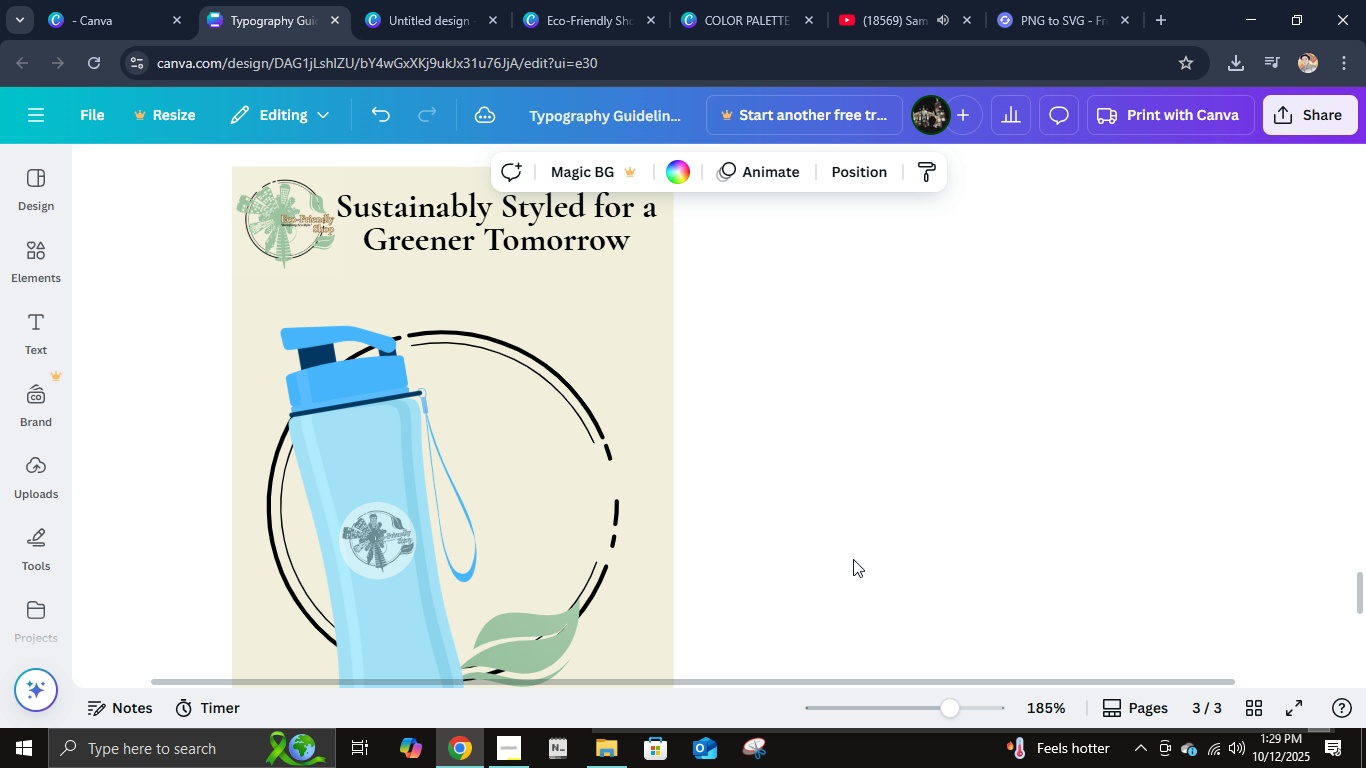 
left_click([853, 559])
 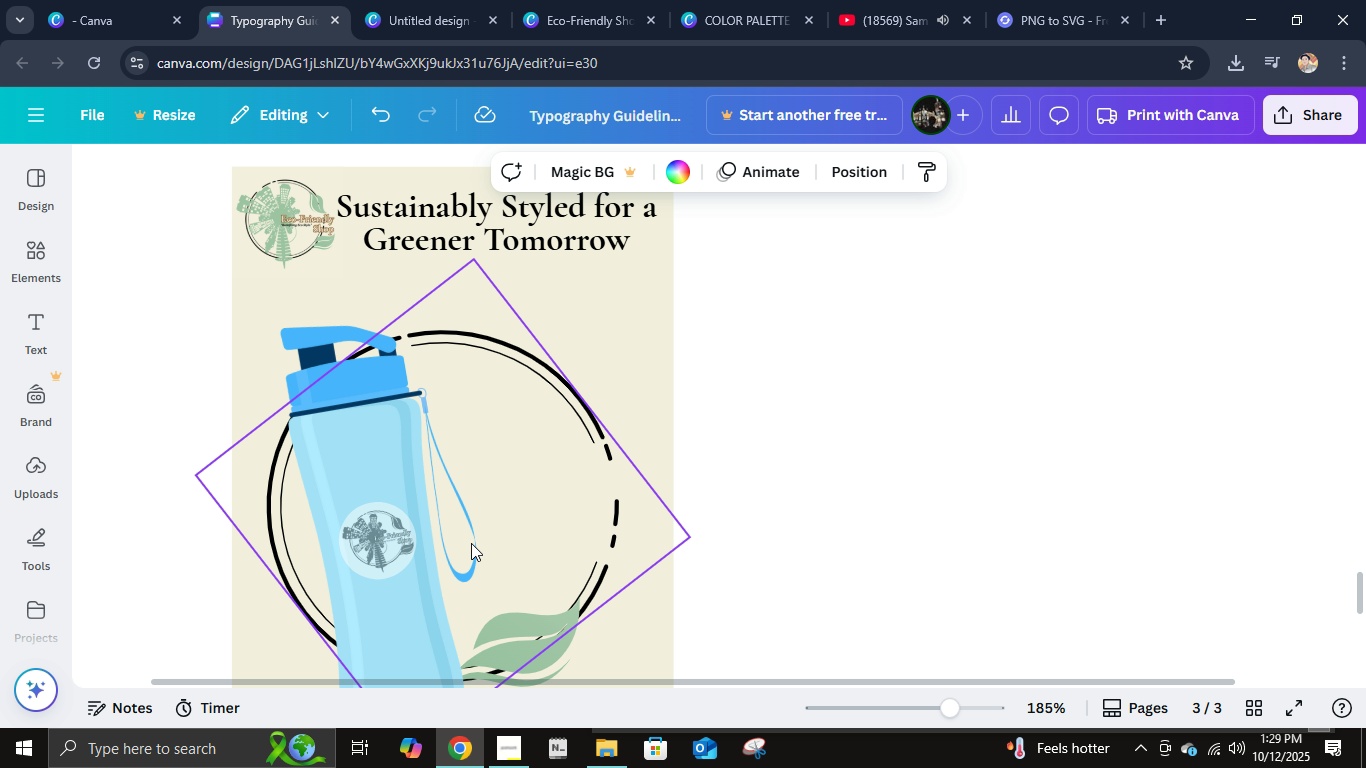 
left_click([357, 550])
 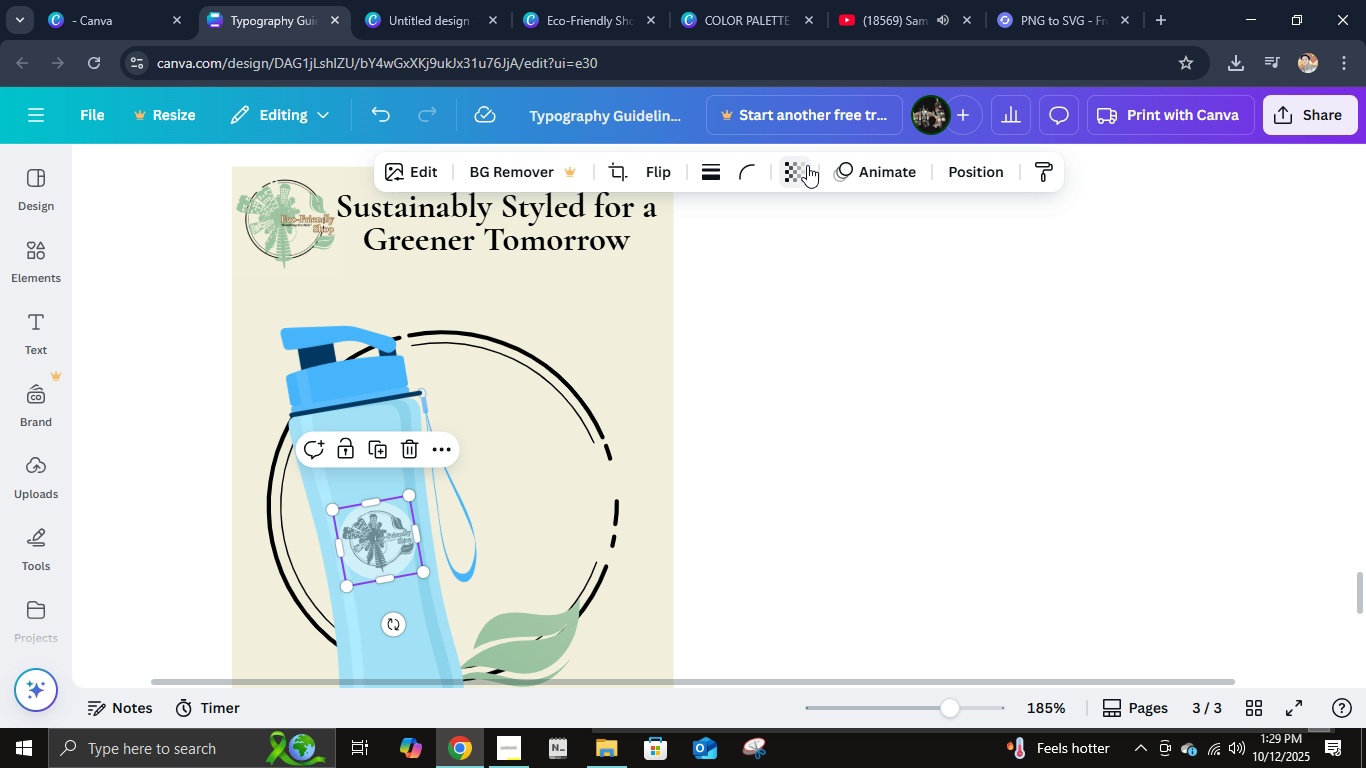 
left_click([807, 165])
 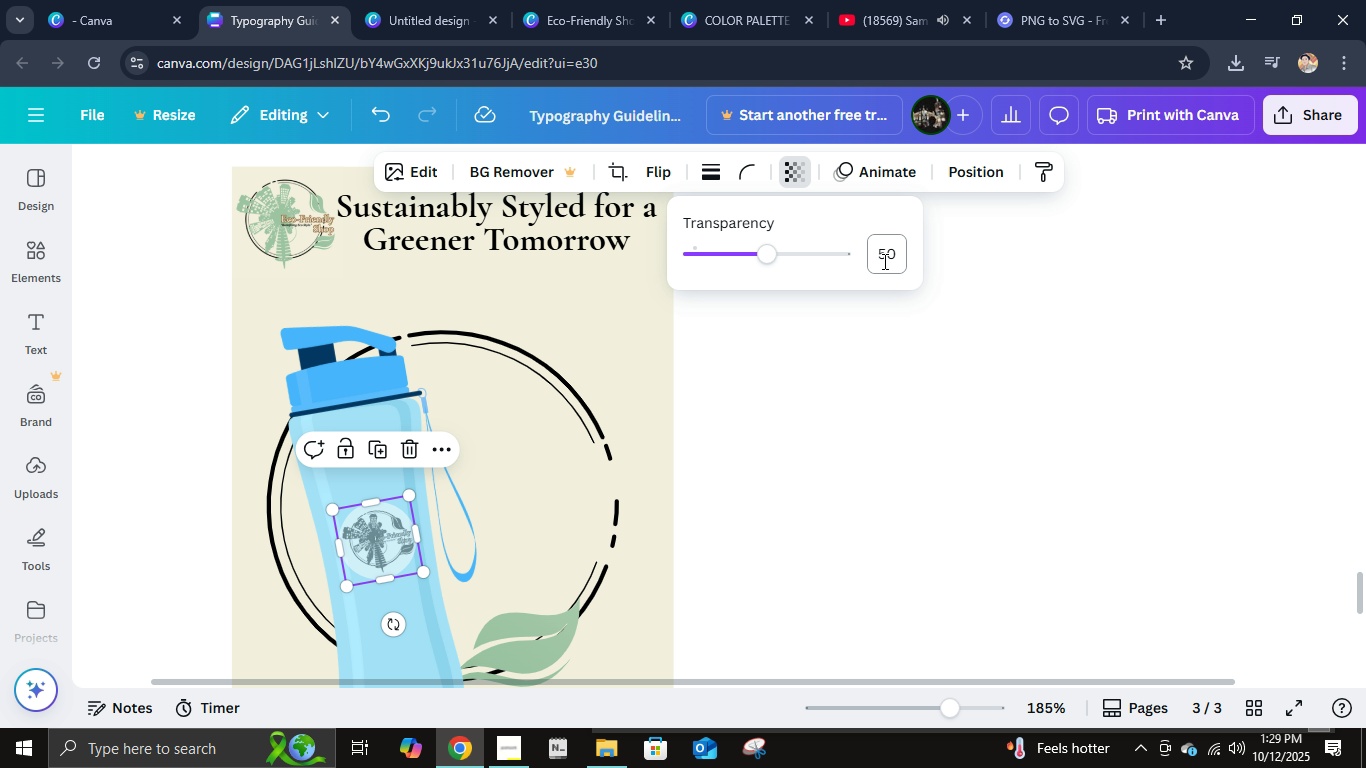 
left_click([883, 261])
 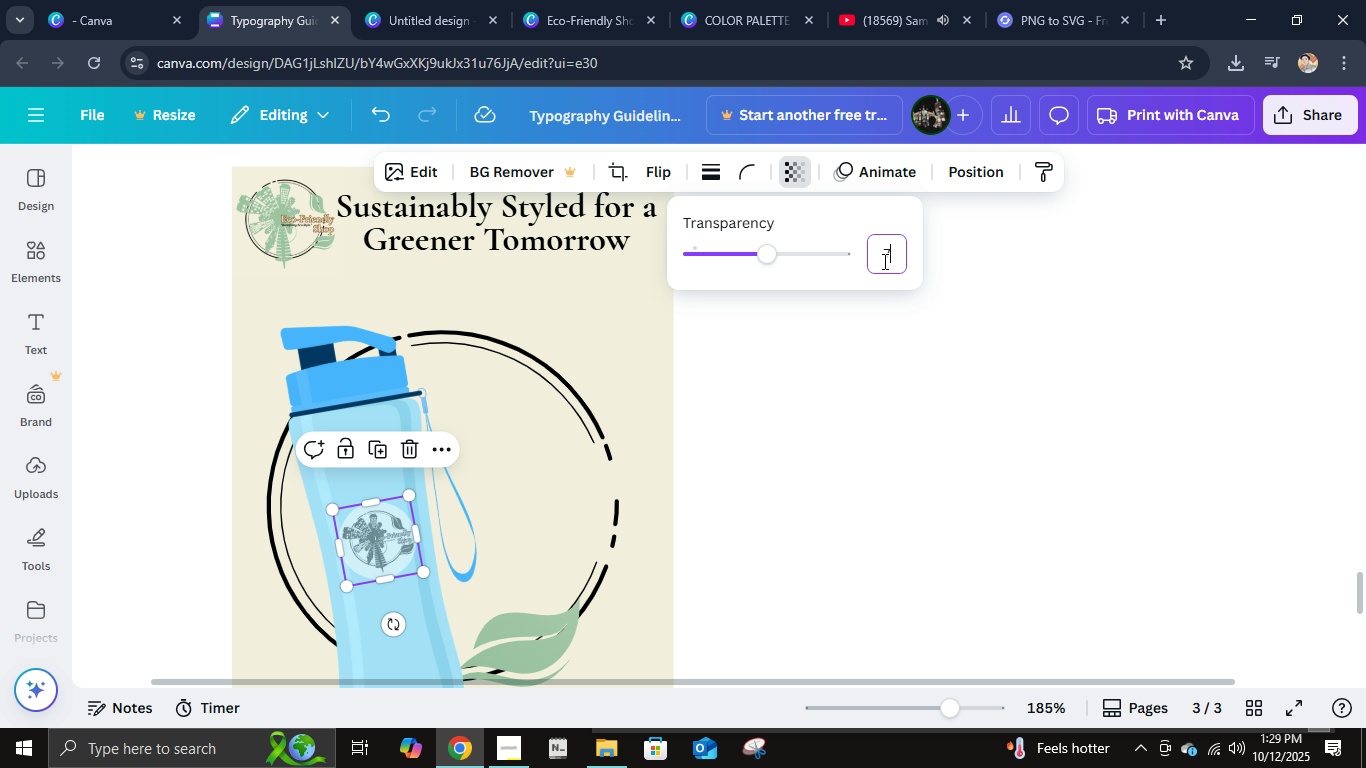 
key(Numpad7)
 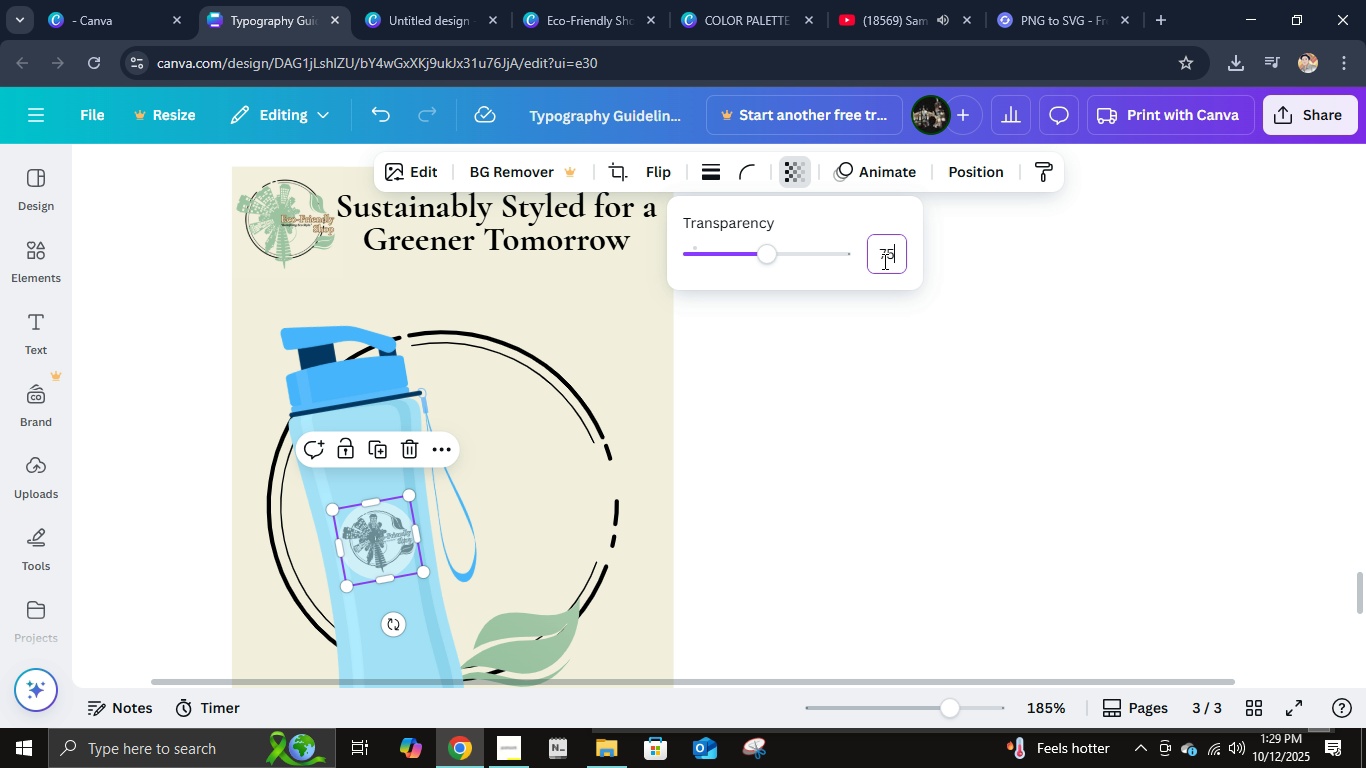 
key(Numpad5)
 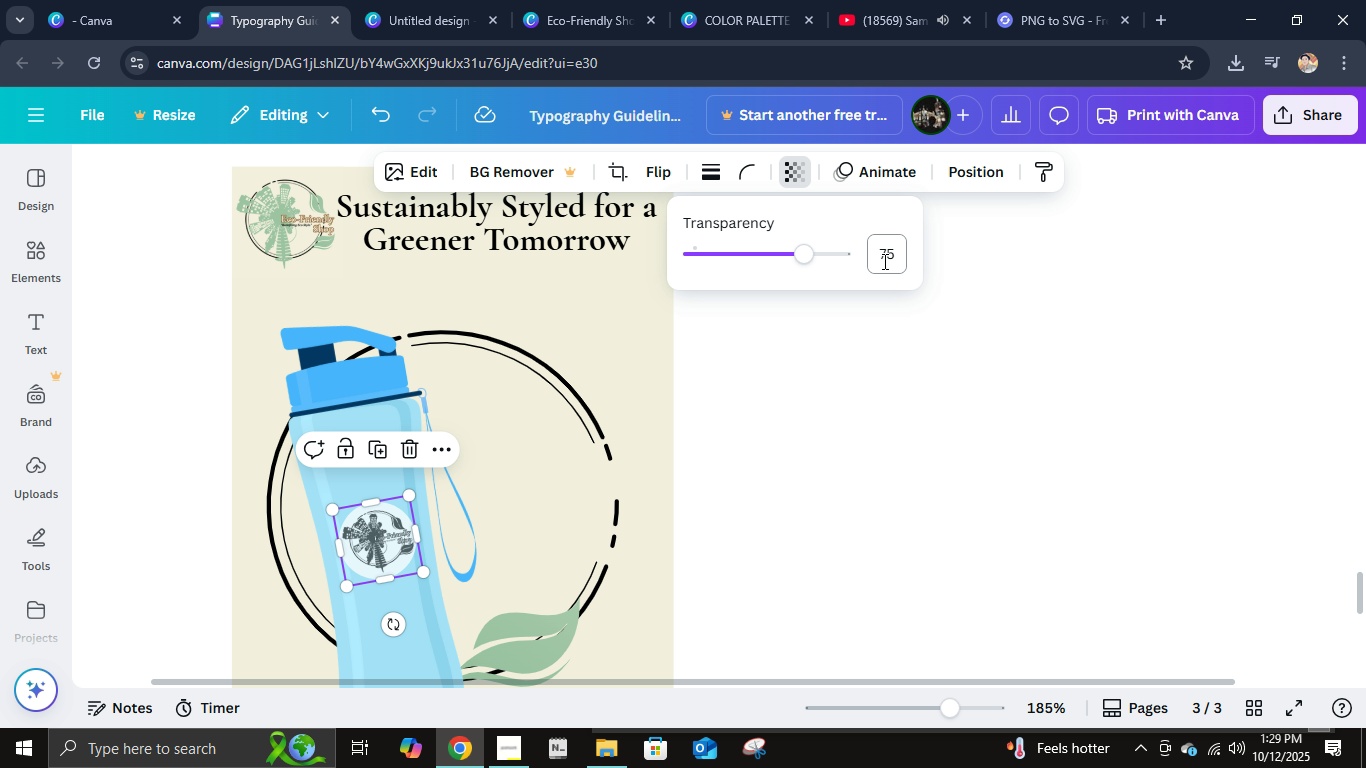 
key(NumpadEnter)
 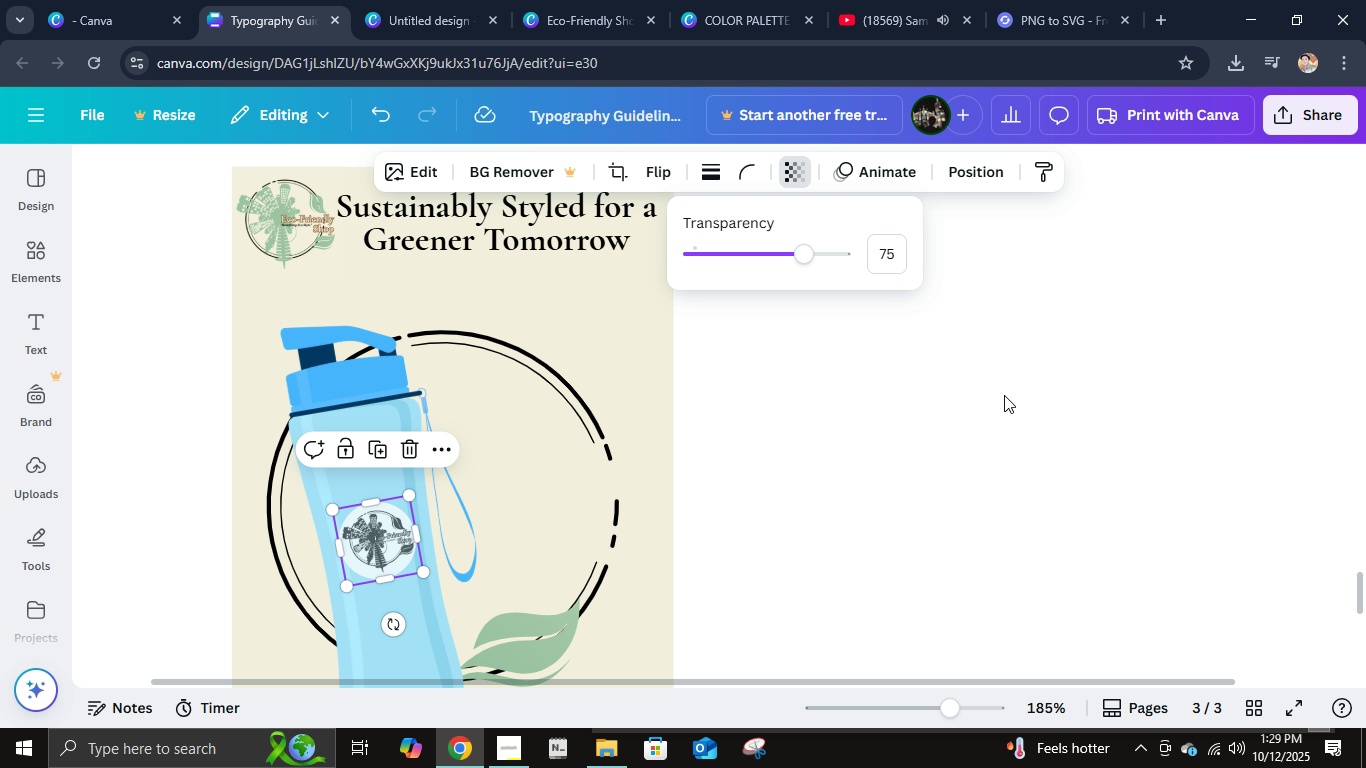 
left_click([1006, 398])
 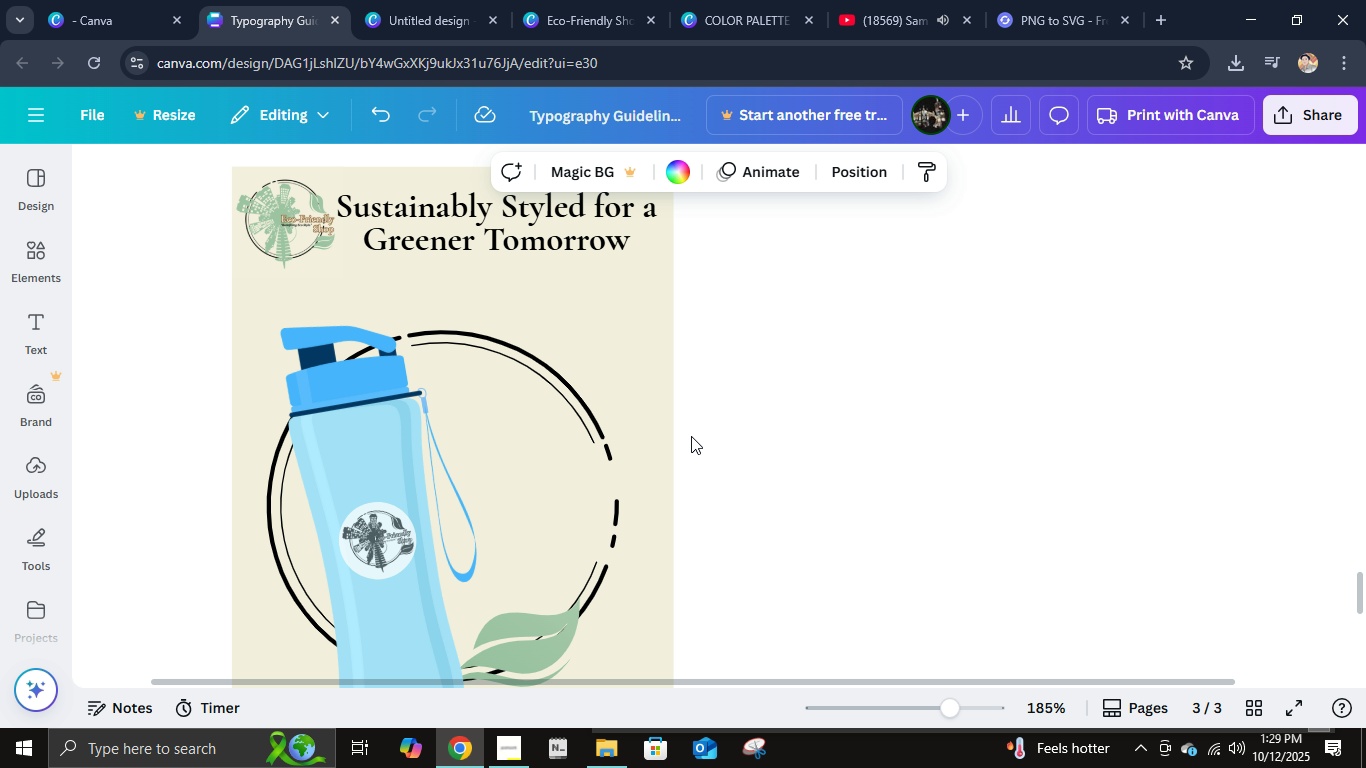 
scroll: coordinate [807, 434], scroll_direction: down, amount: 3.0
 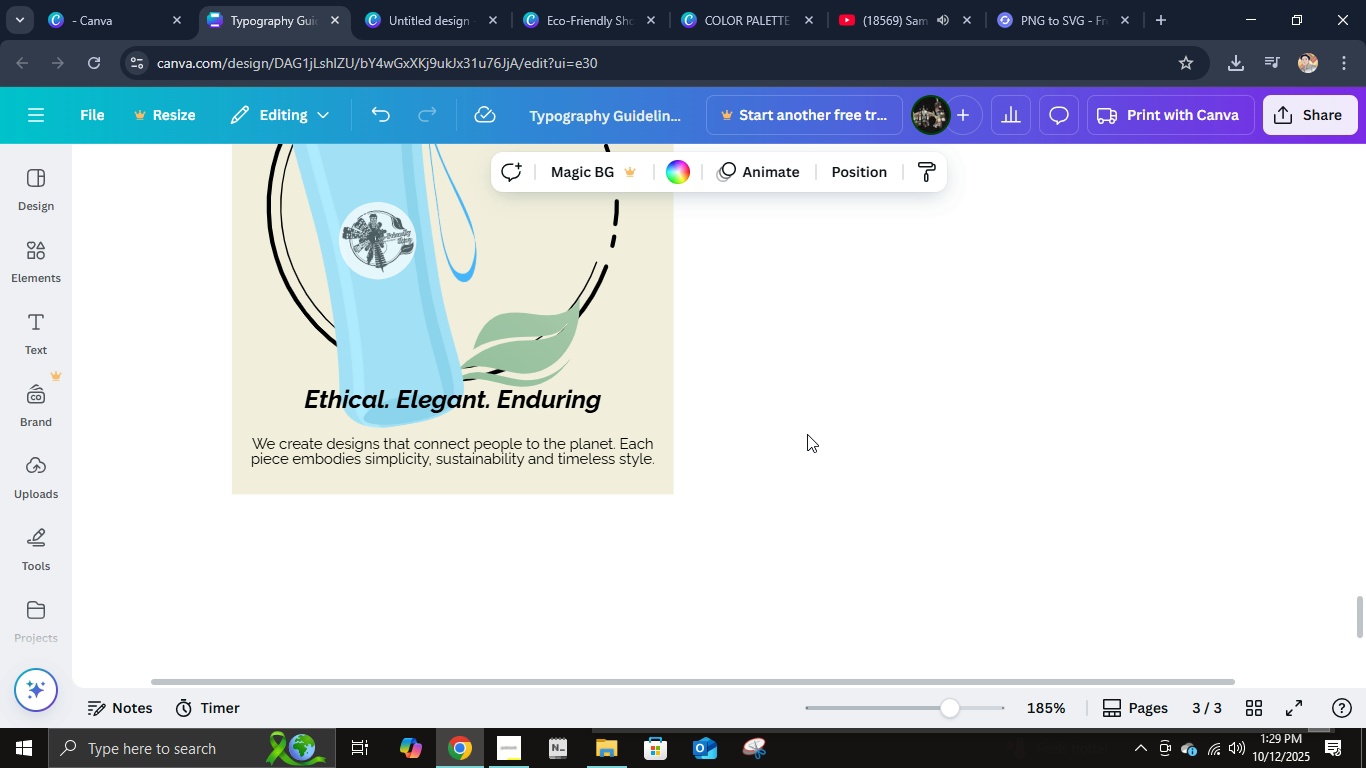 
scroll: coordinate [579, 401], scroll_direction: up, amount: 4.0
 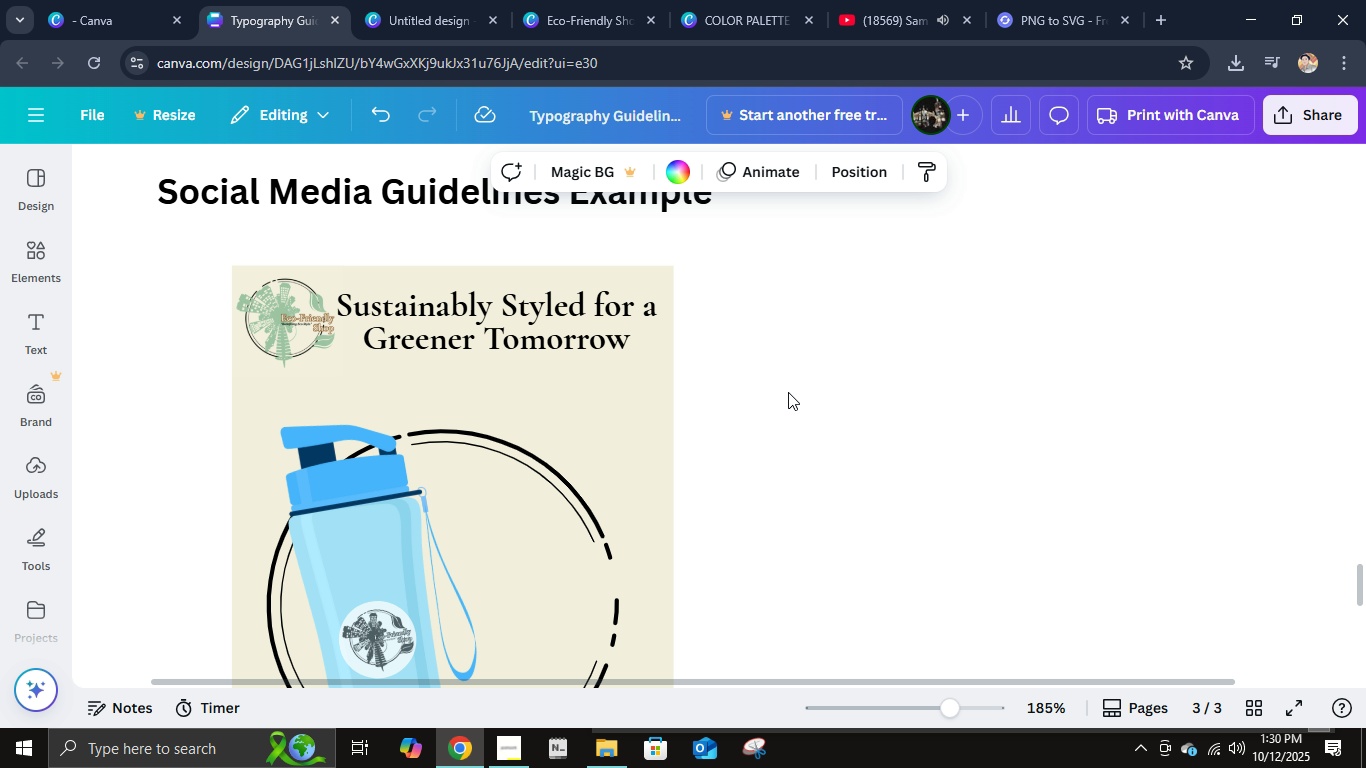 
scroll: coordinate [788, 392], scroll_direction: down, amount: 2.0
 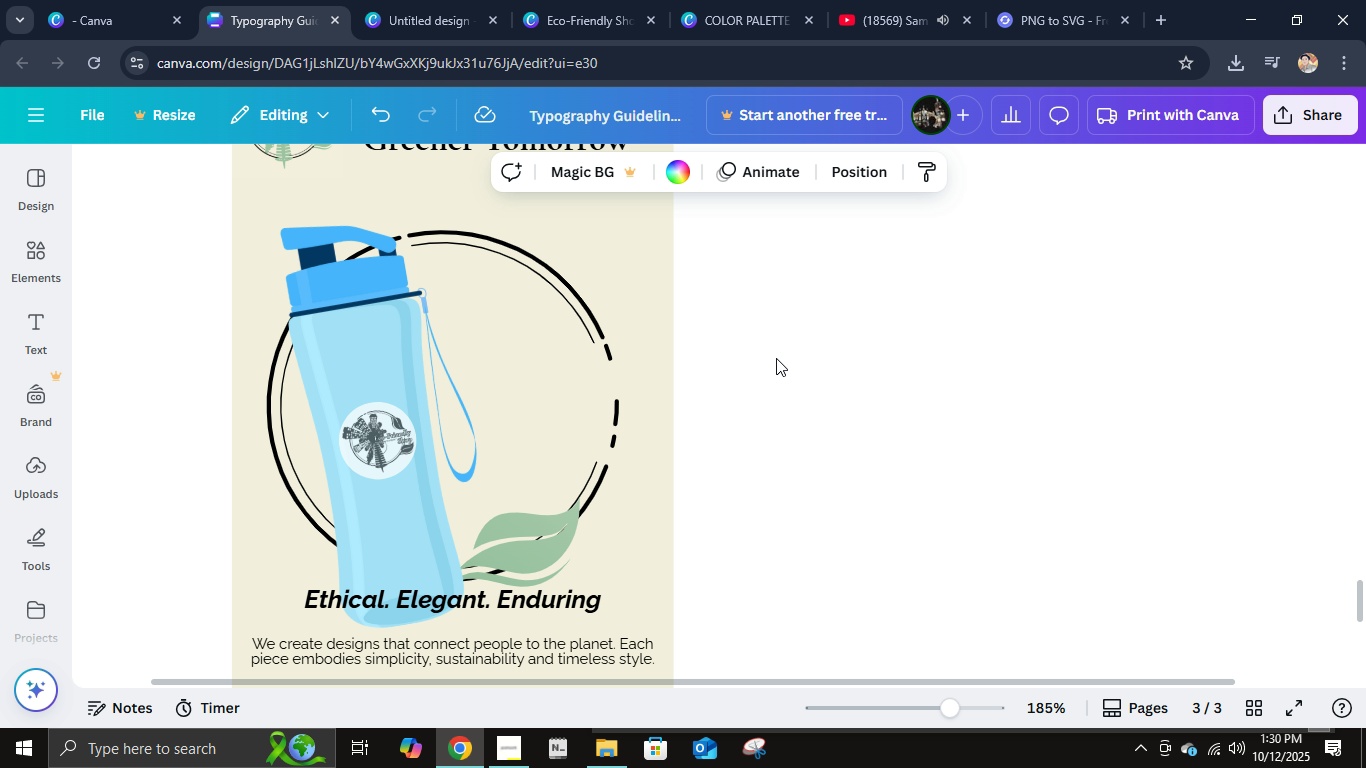 
scroll: coordinate [780, 355], scroll_direction: up, amount: 1.0
 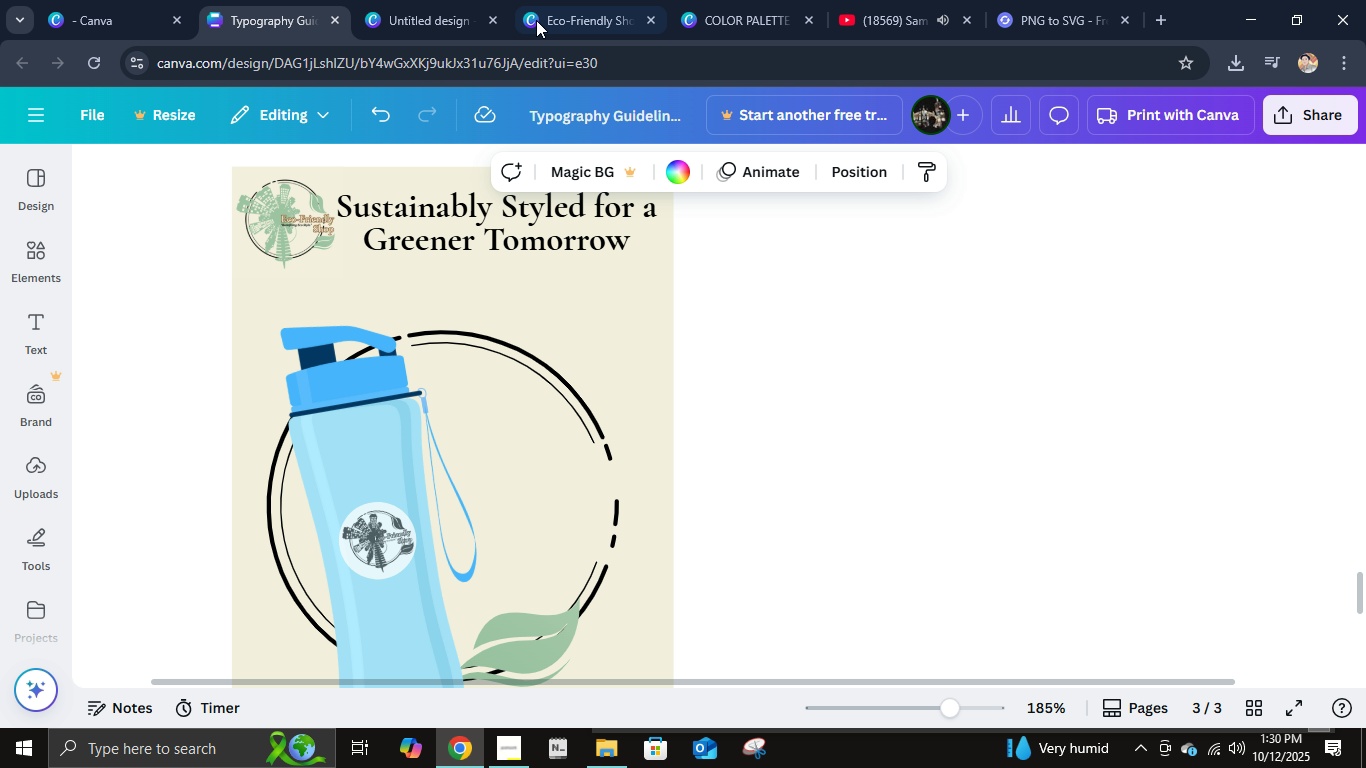 
left_click([476, 0])
 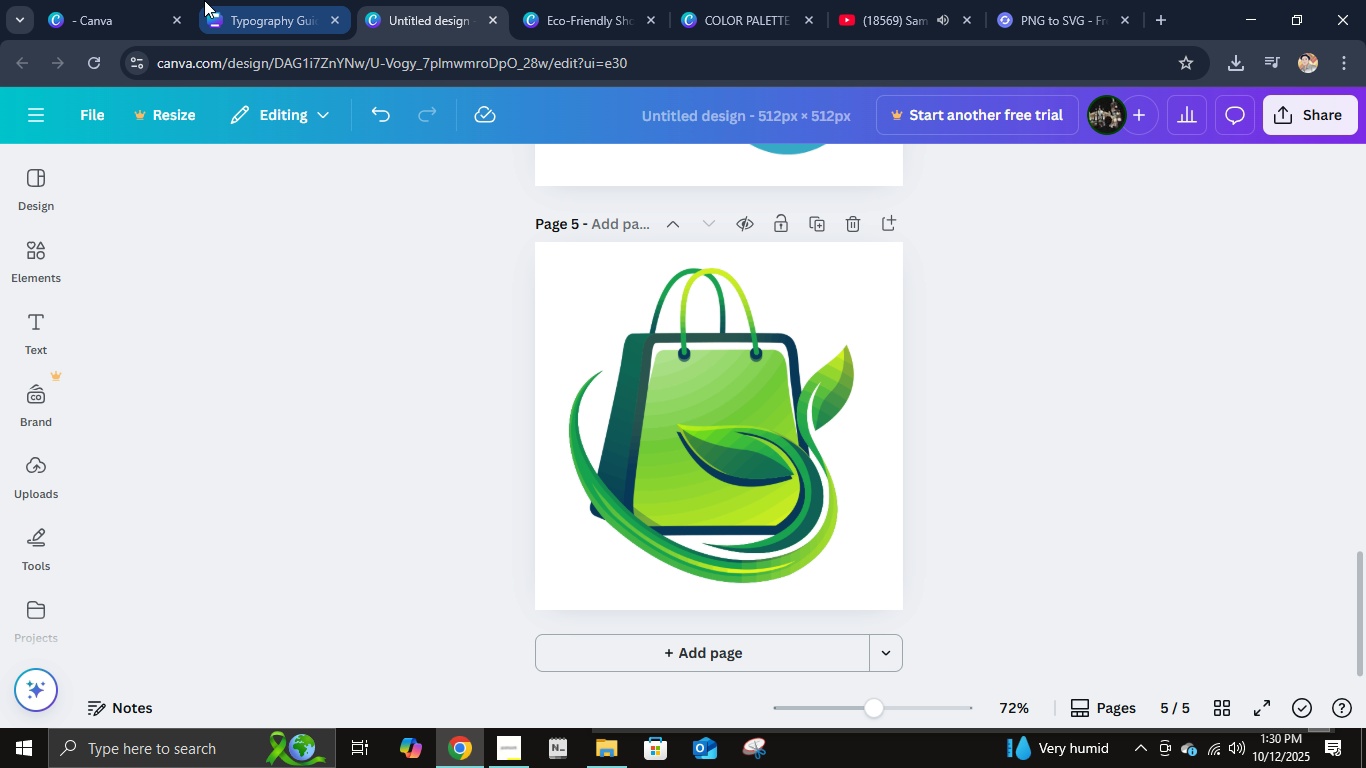 
left_click([241, 0])
 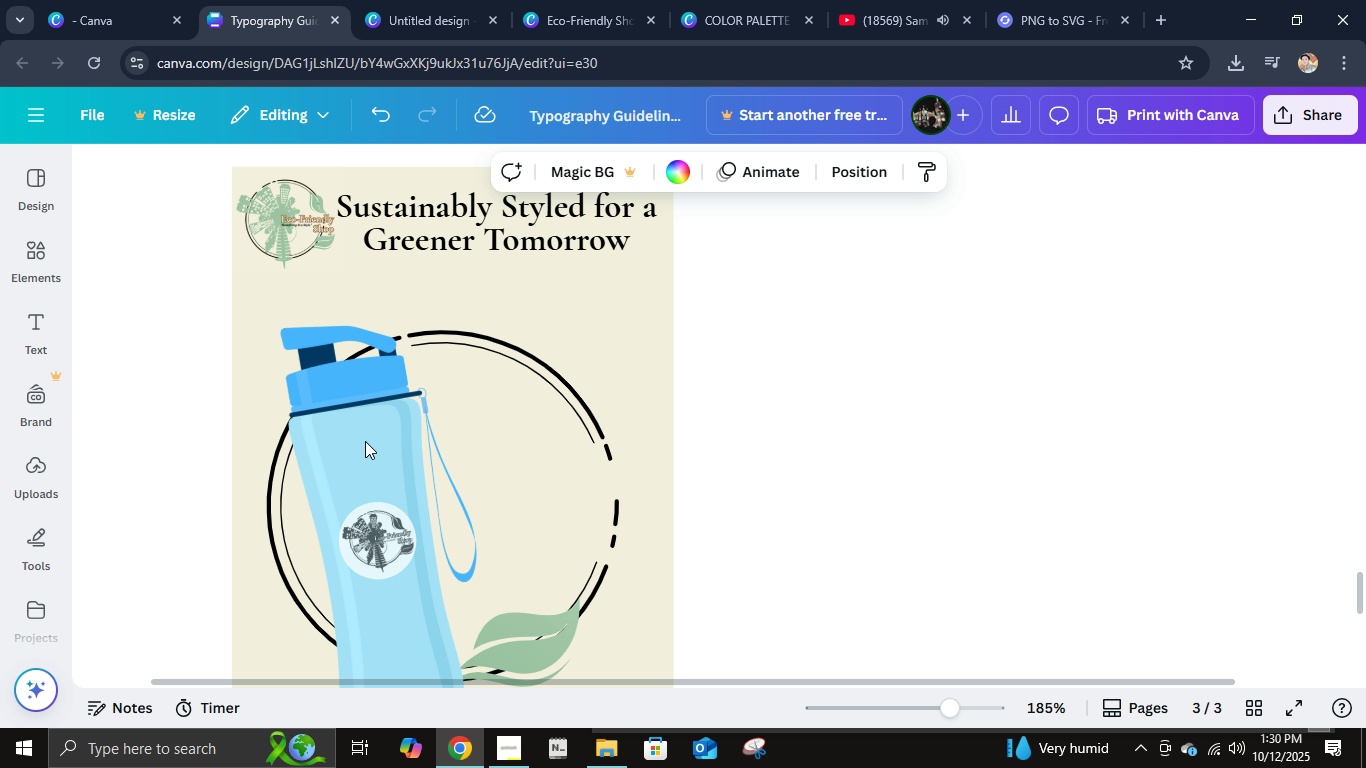 
scroll: coordinate [737, 510], scroll_direction: down, amount: 1.0
 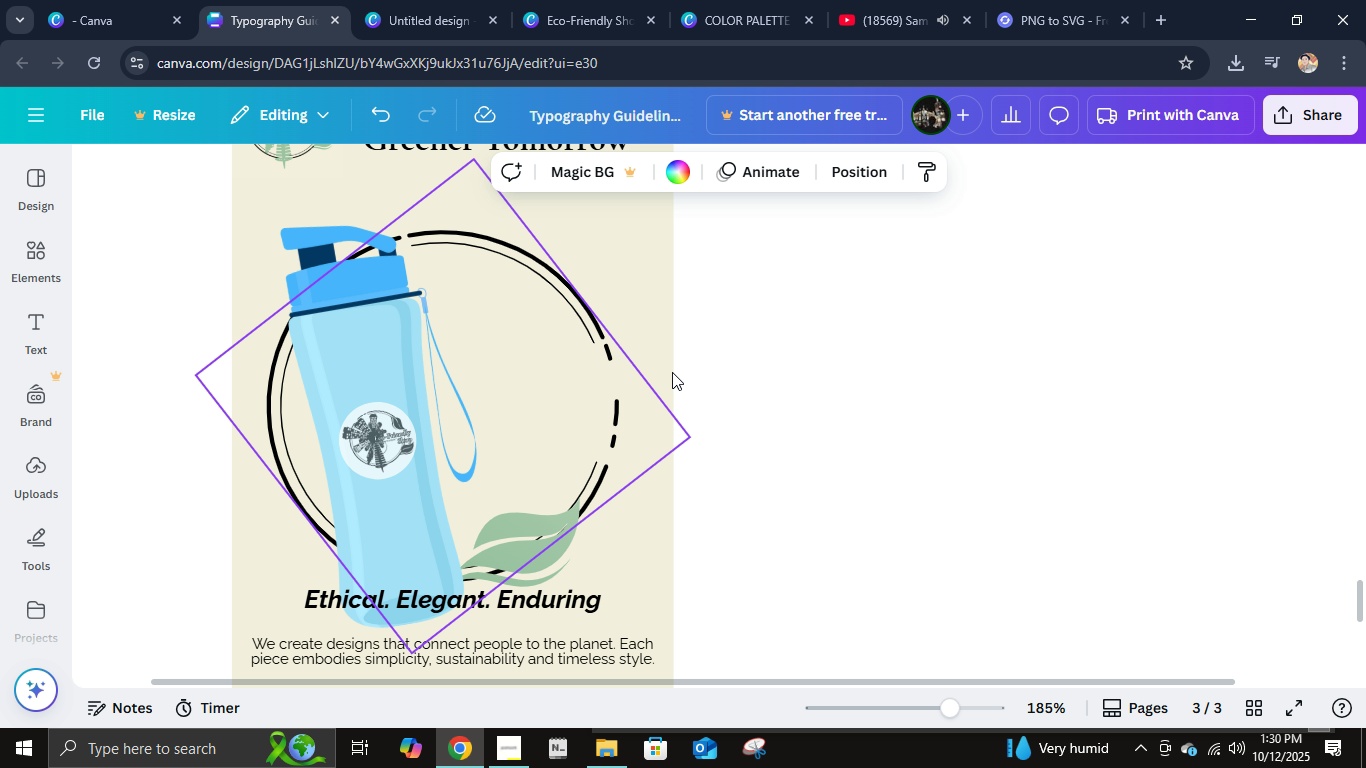 
scroll: coordinate [679, 363], scroll_direction: up, amount: 7.0
 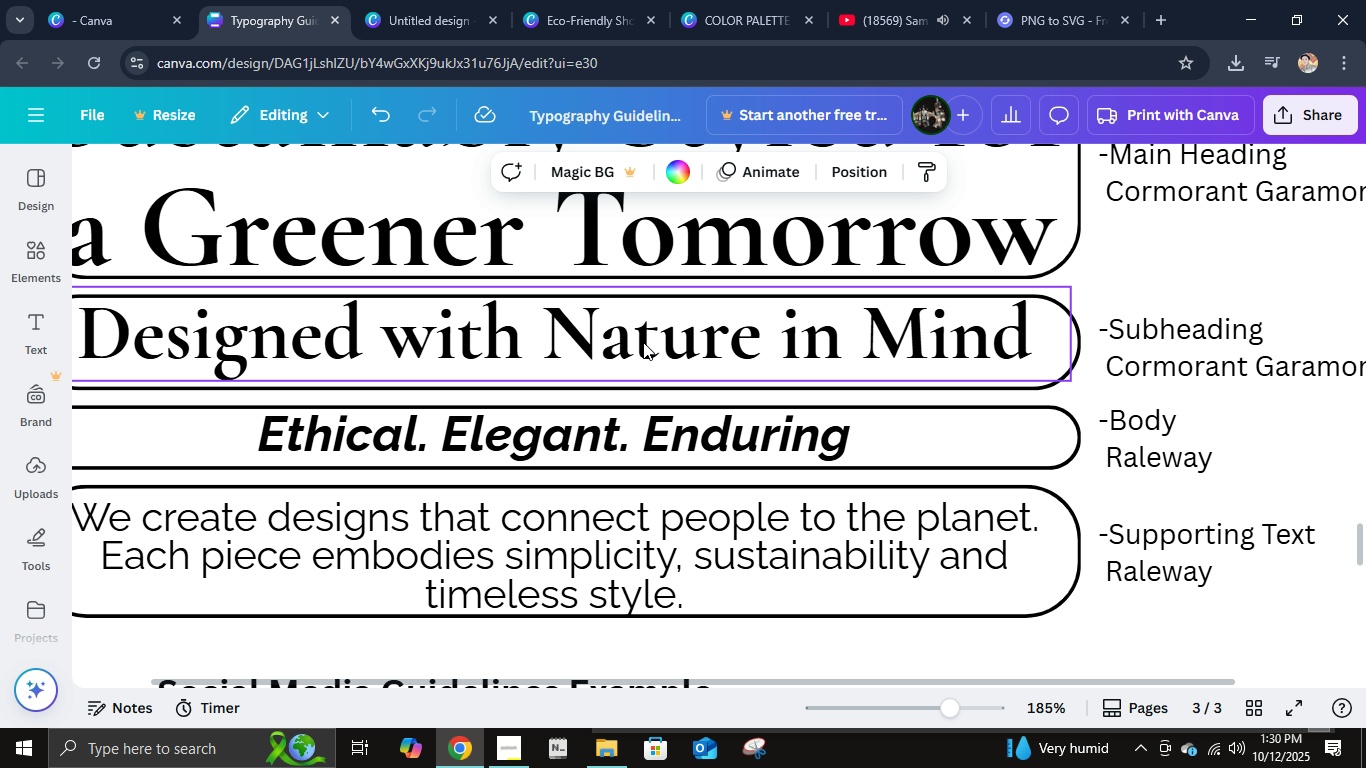 
left_click([643, 342])
 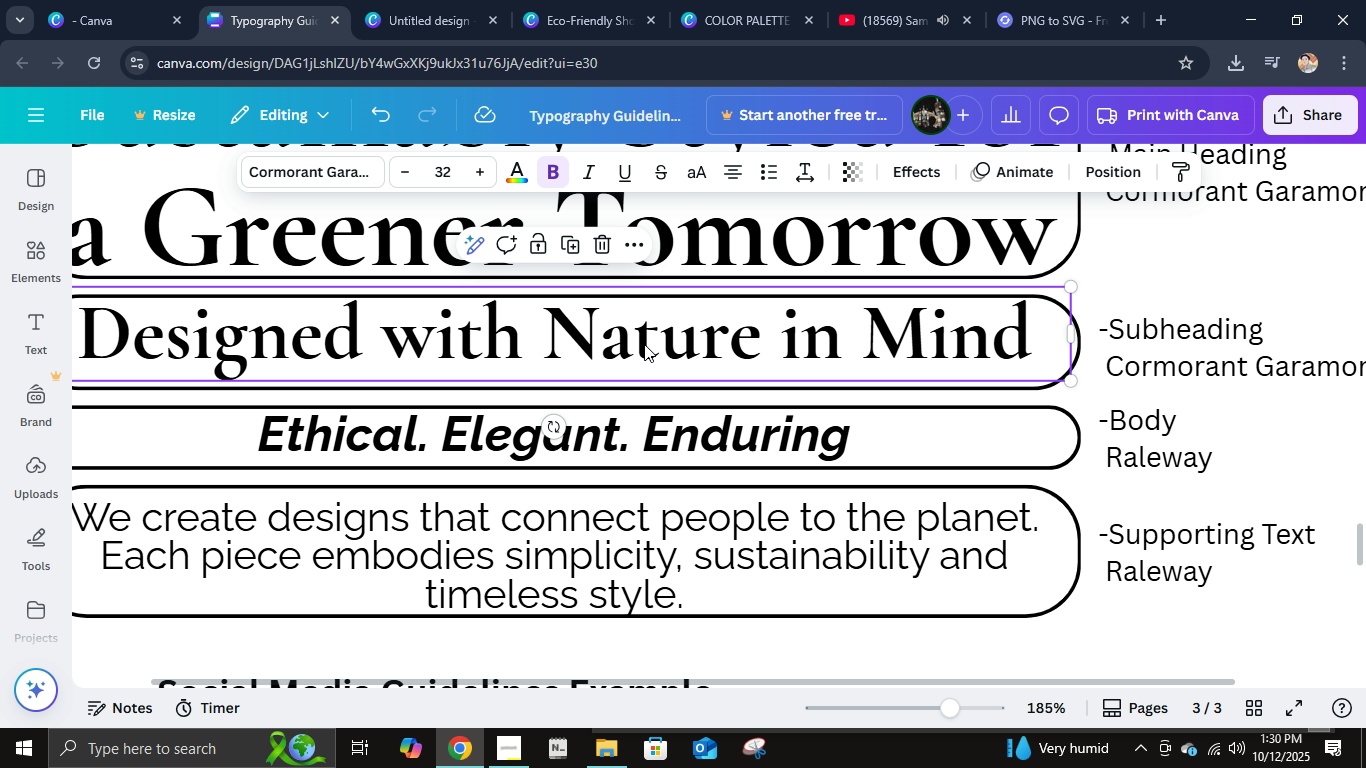 
key(Control+C)
 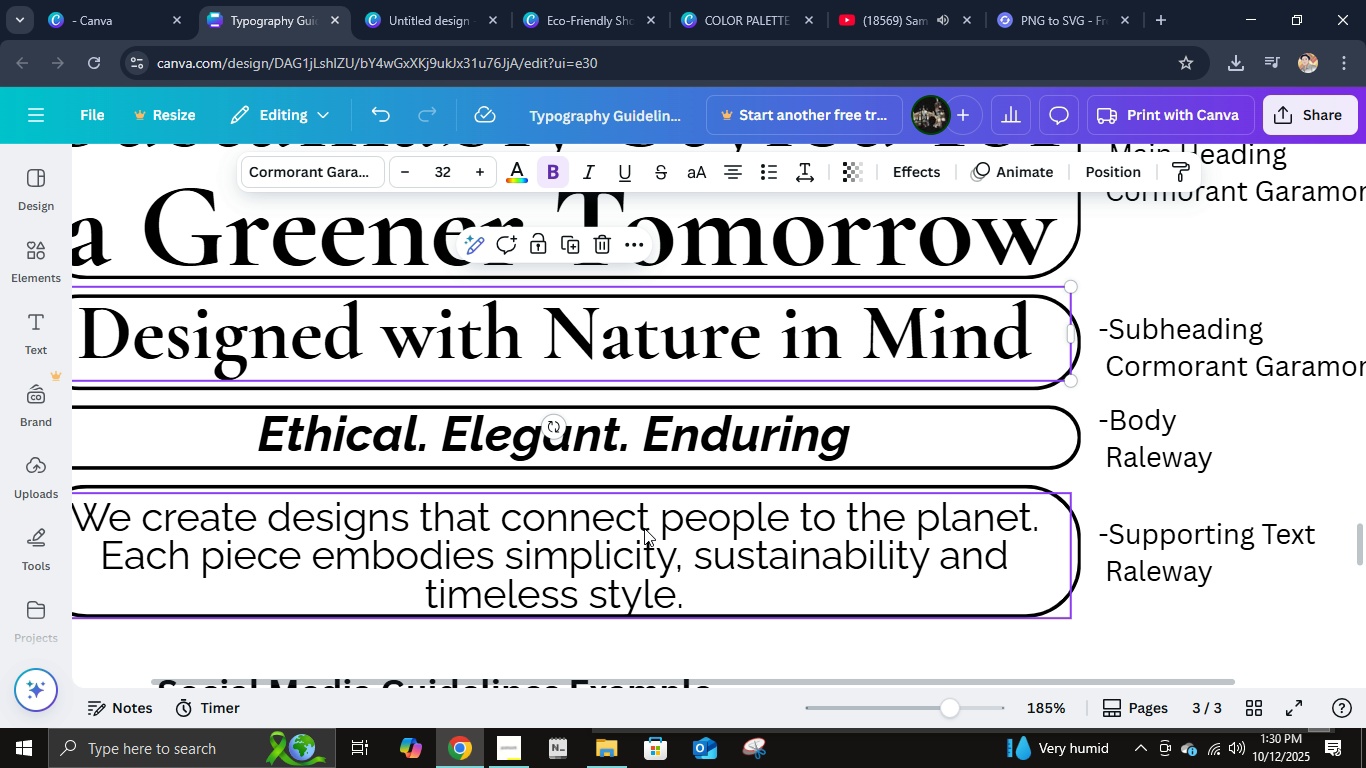 
scroll: coordinate [665, 513], scroll_direction: down, amount: 7.0
 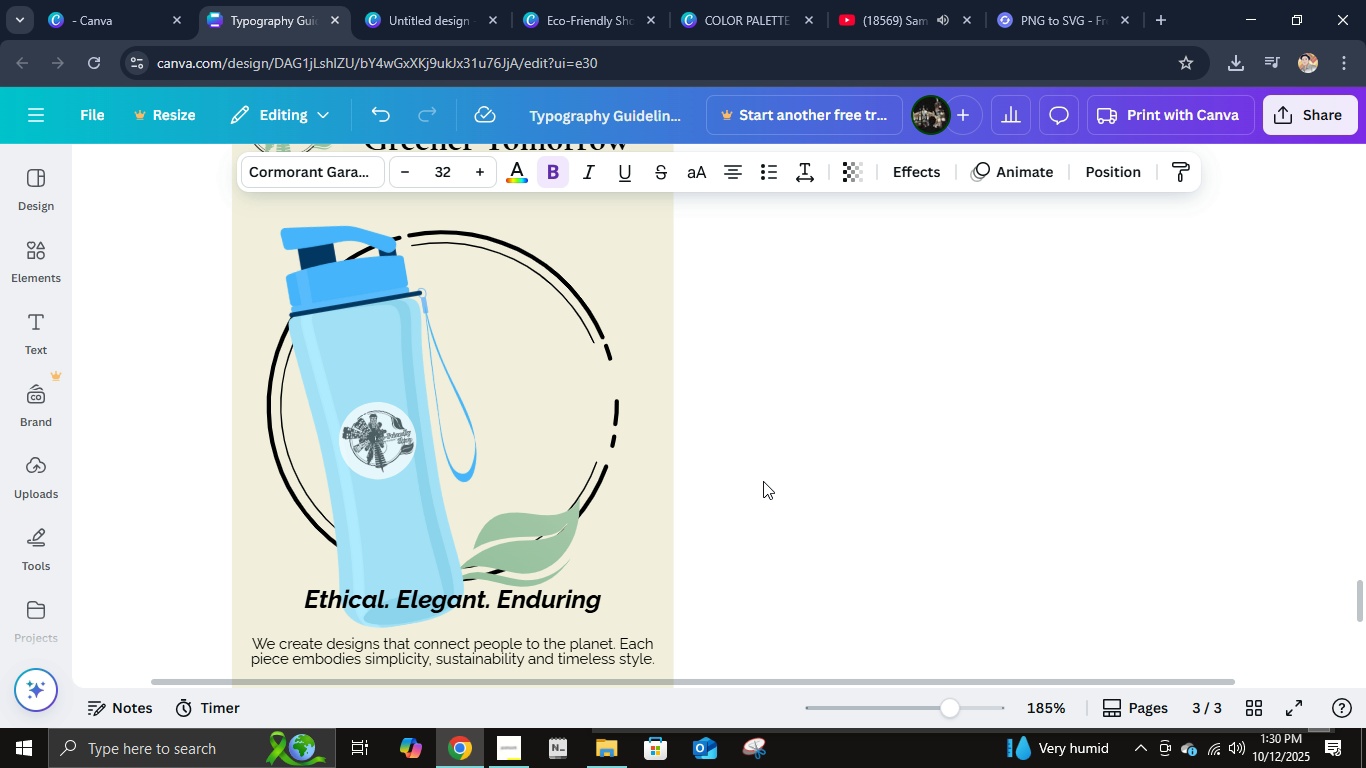 
key(Control+V)
 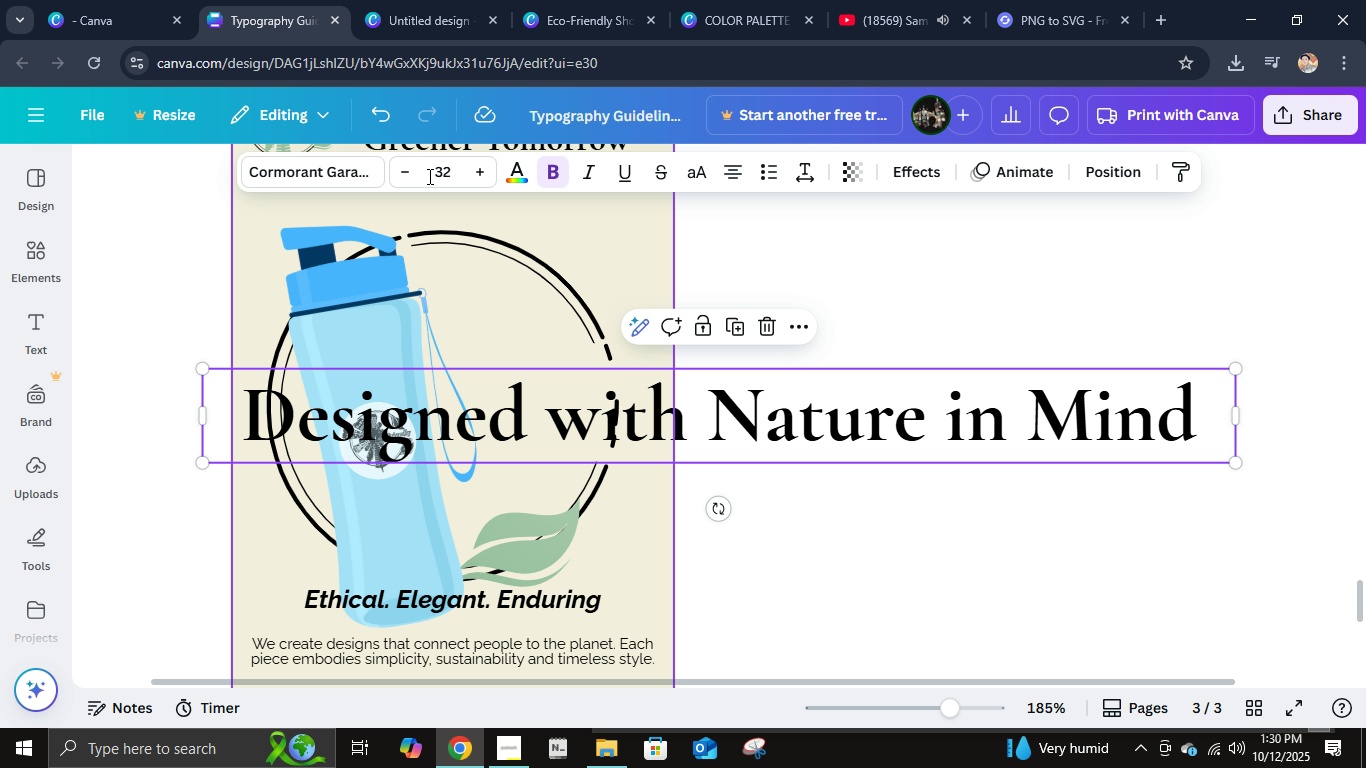 
left_click([450, 164])
 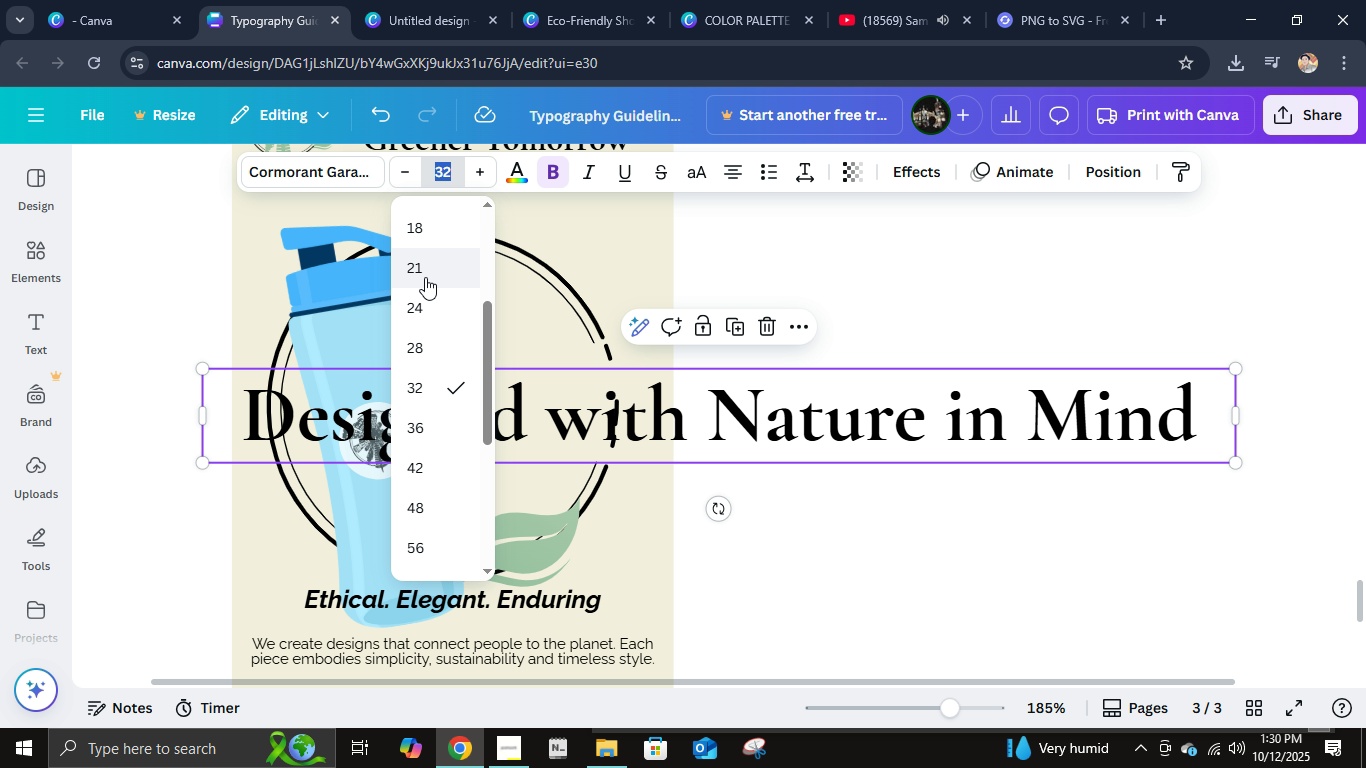 
left_click([425, 277])
 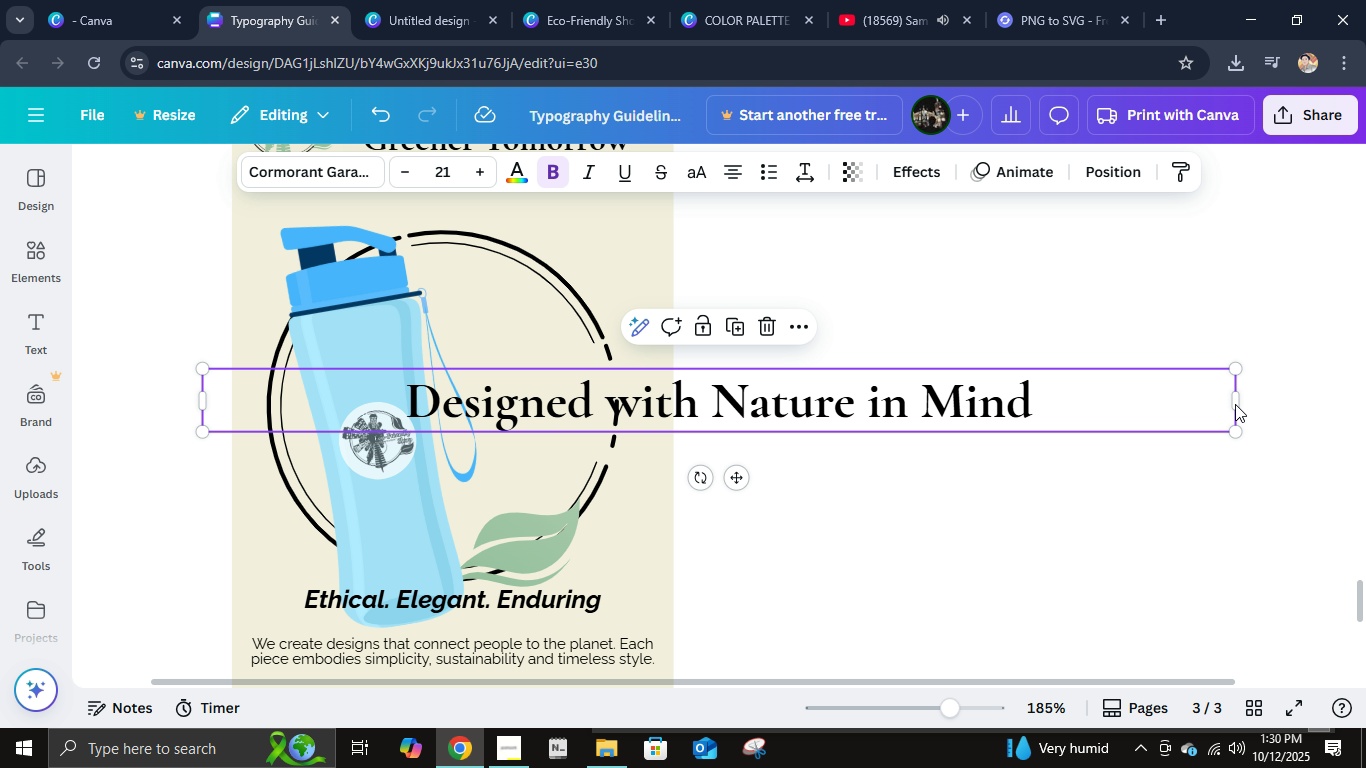 
left_click([1237, 404])
 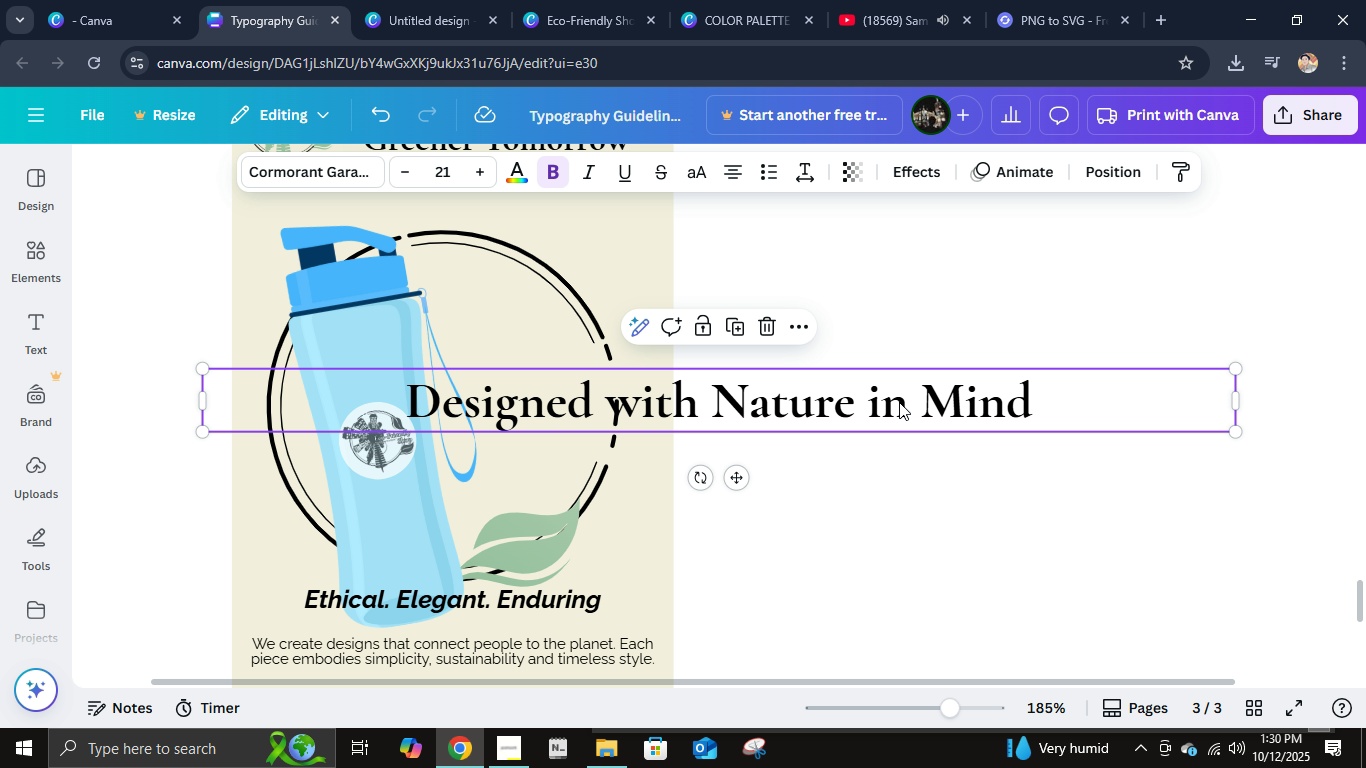 
left_click([896, 402])
 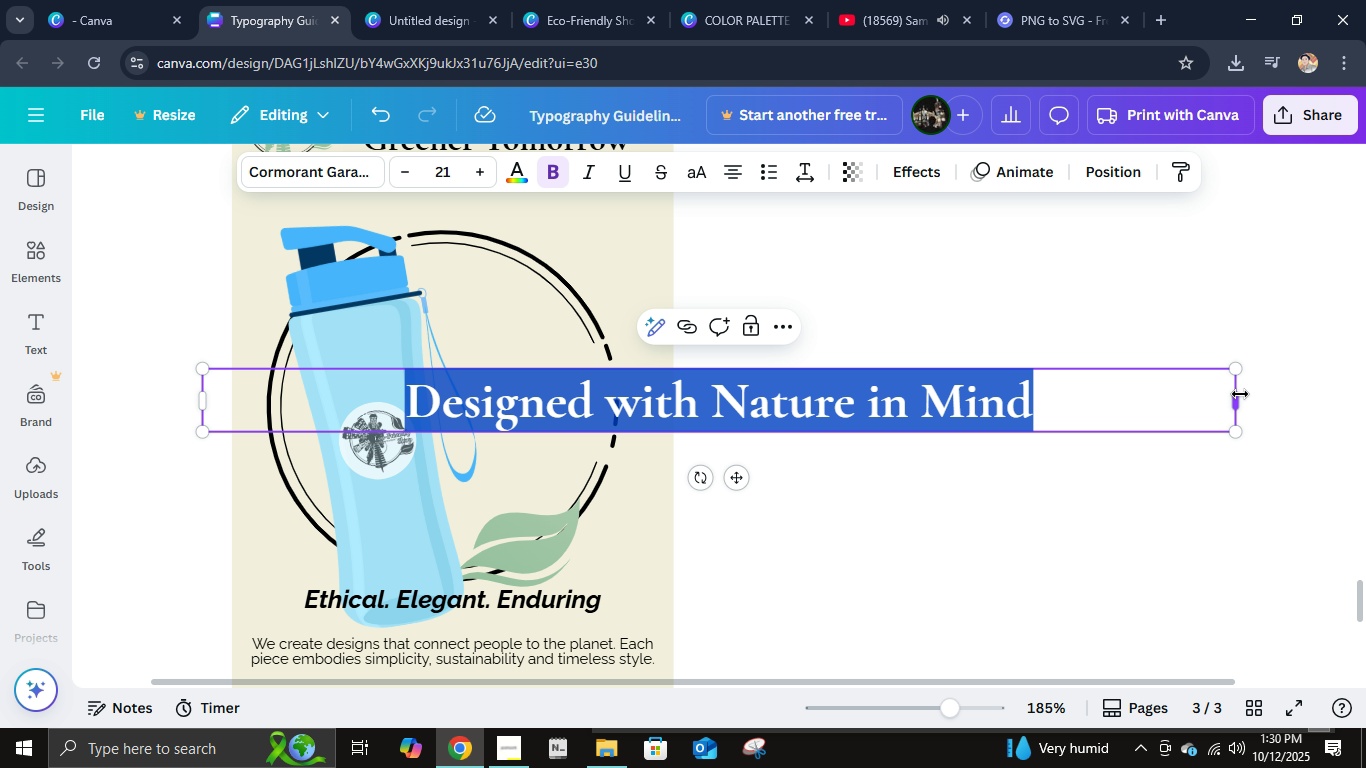 
left_click_drag(start_coordinate=[1242, 394], to_coordinate=[678, 393])
 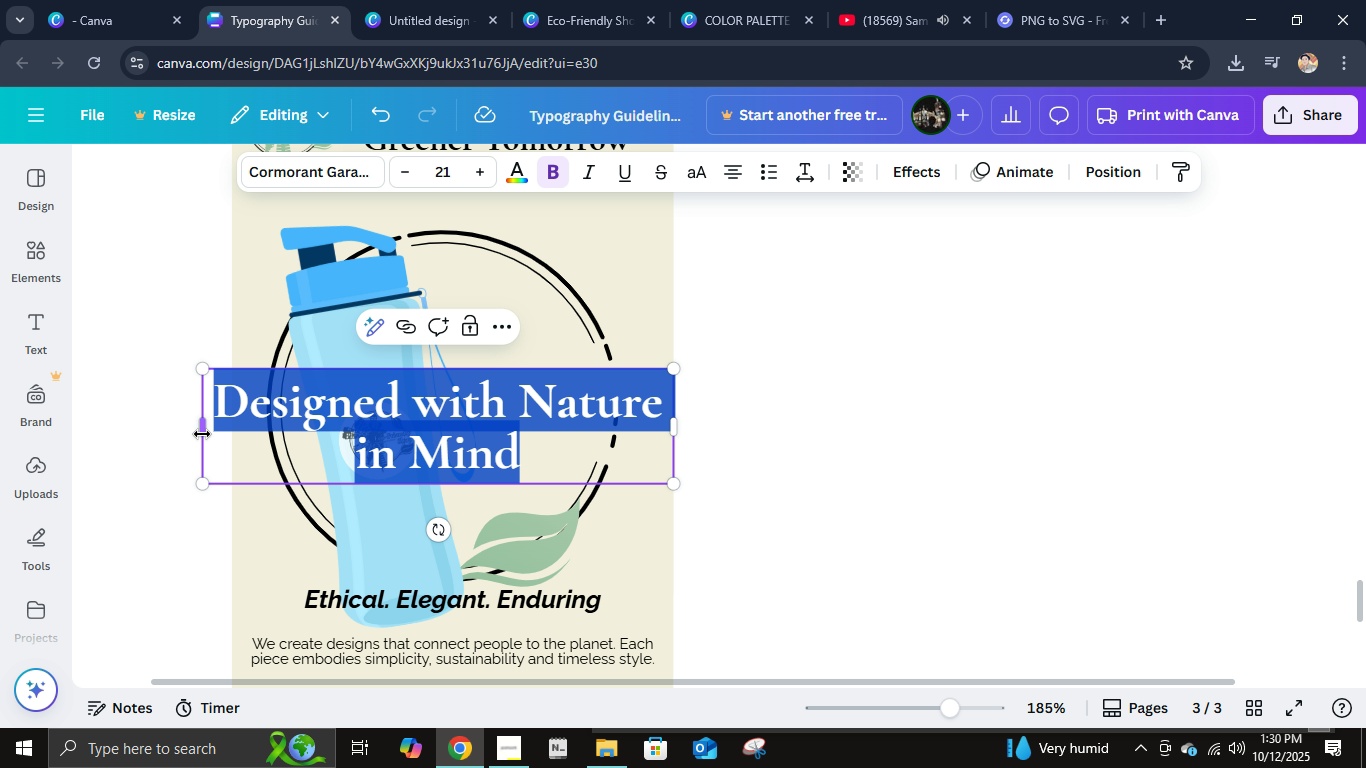 
left_click_drag(start_coordinate=[201, 434], to_coordinate=[225, 437])
 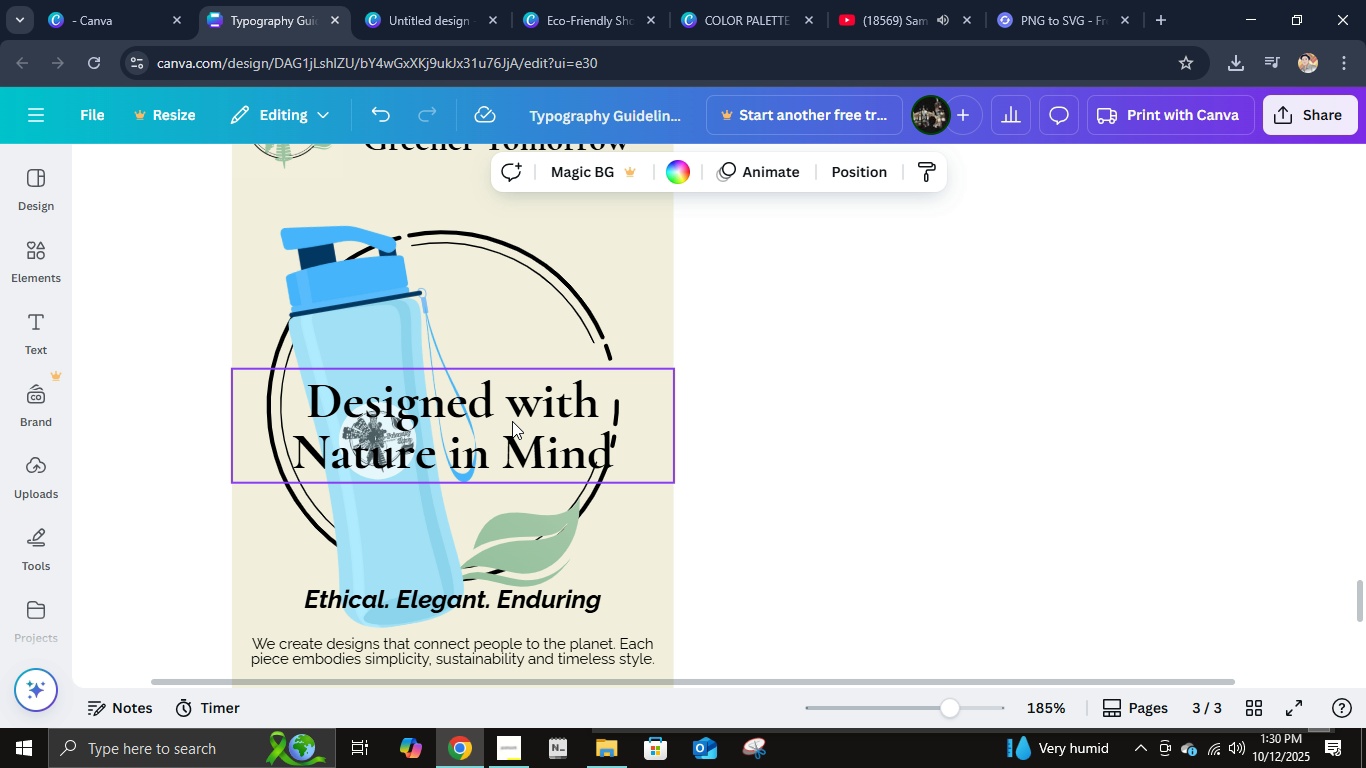 
left_click([512, 421])
 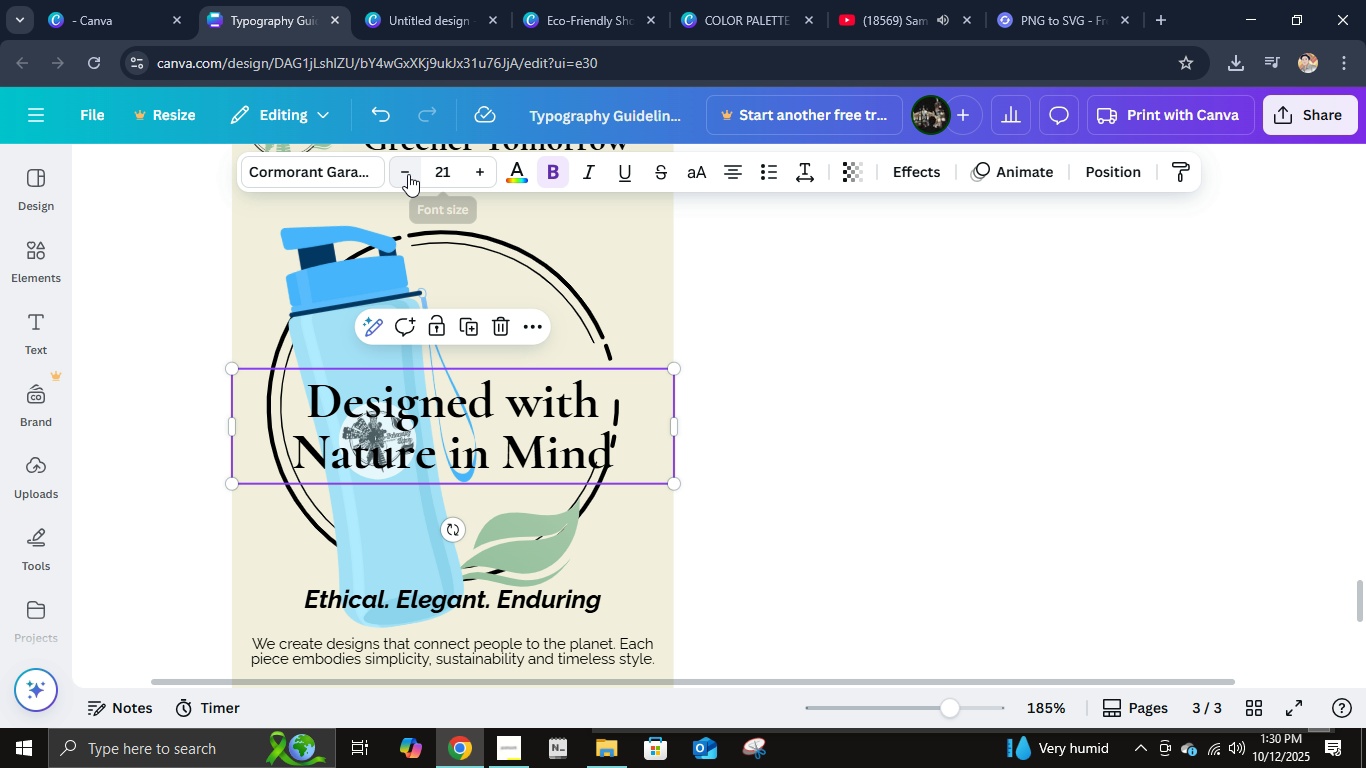 
left_click([438, 174])
 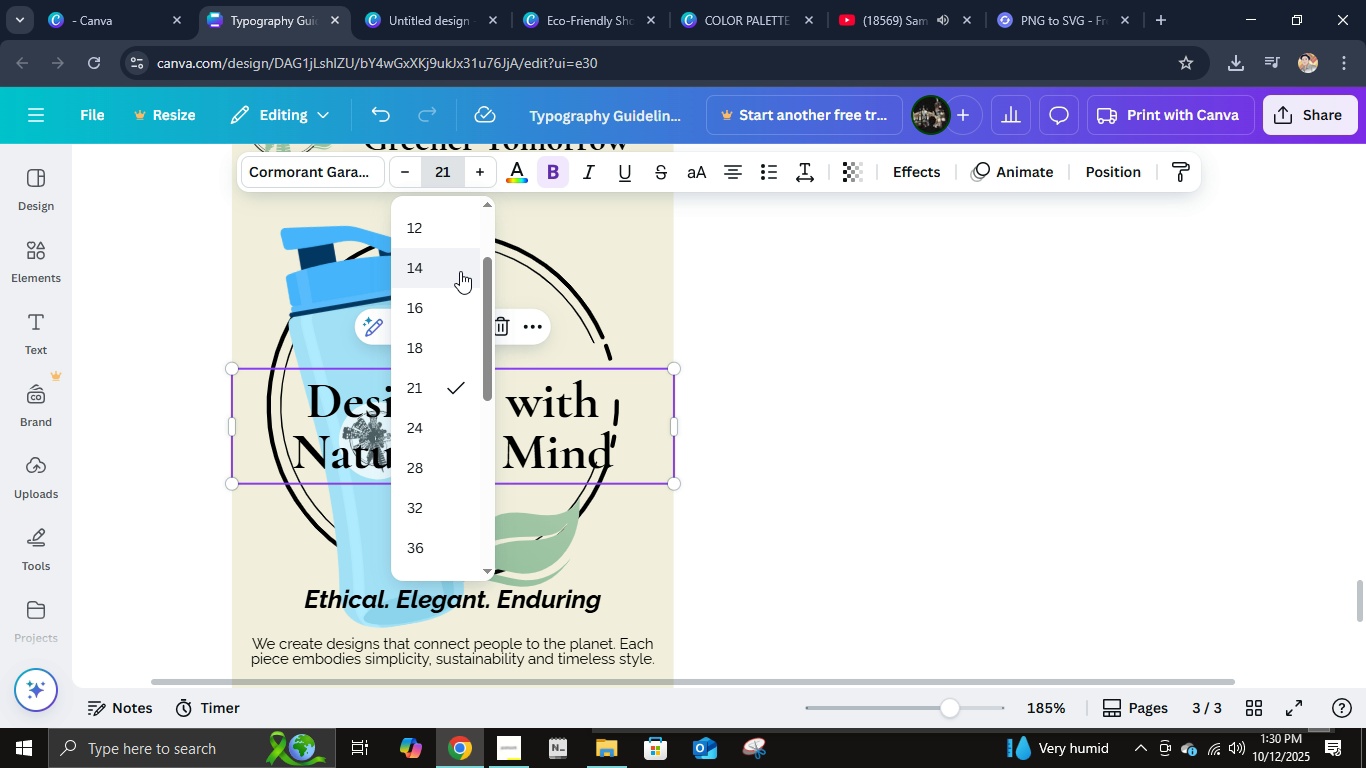 
left_click([460, 271])
 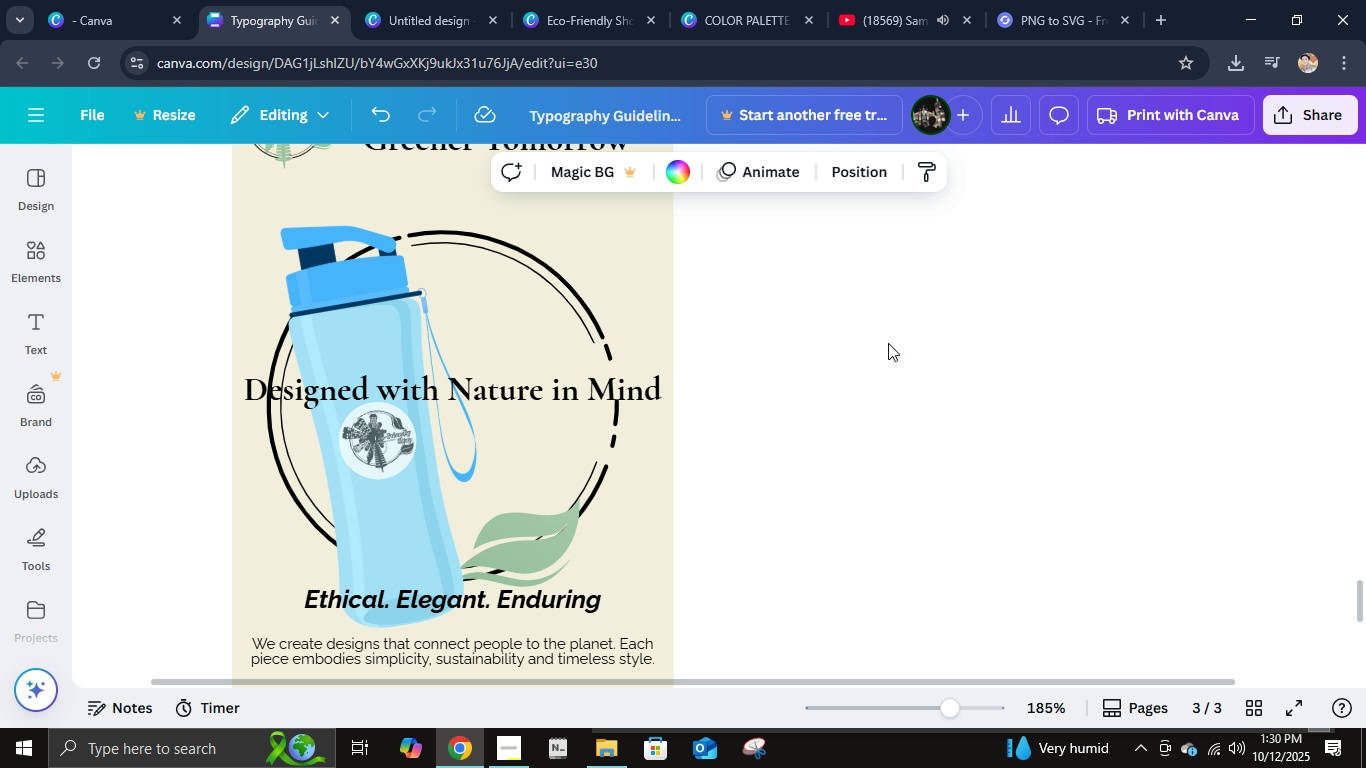 
double_click([888, 343])
 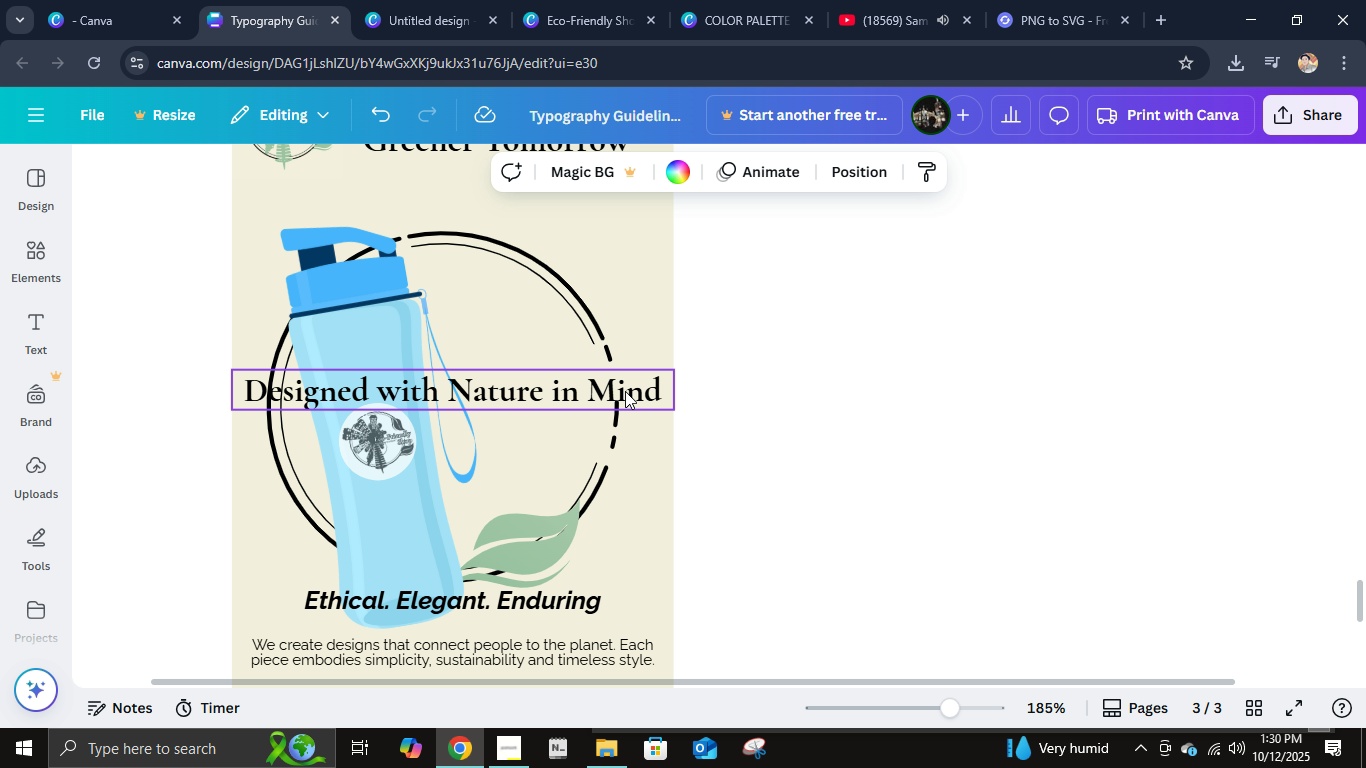 
scroll: coordinate [625, 391], scroll_direction: up, amount: 1.0
 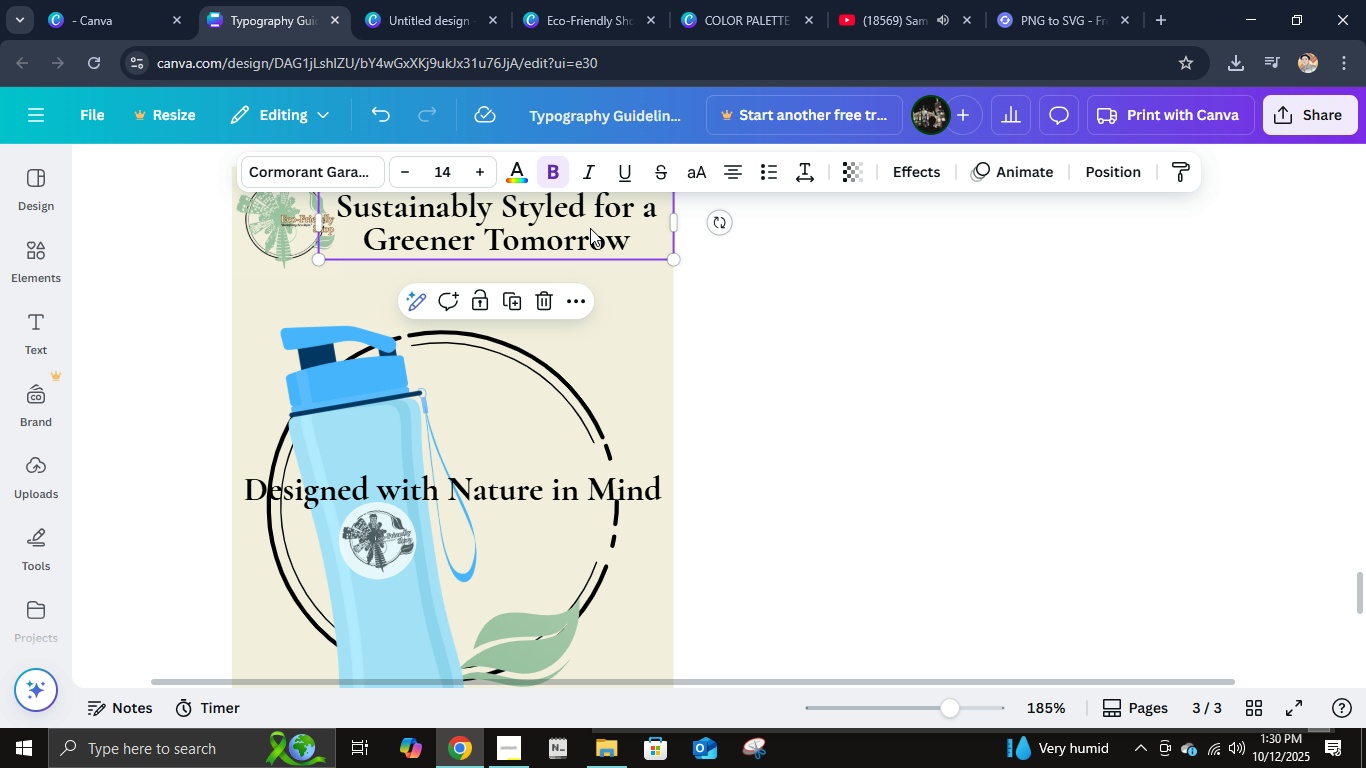 
left_click([590, 228])
 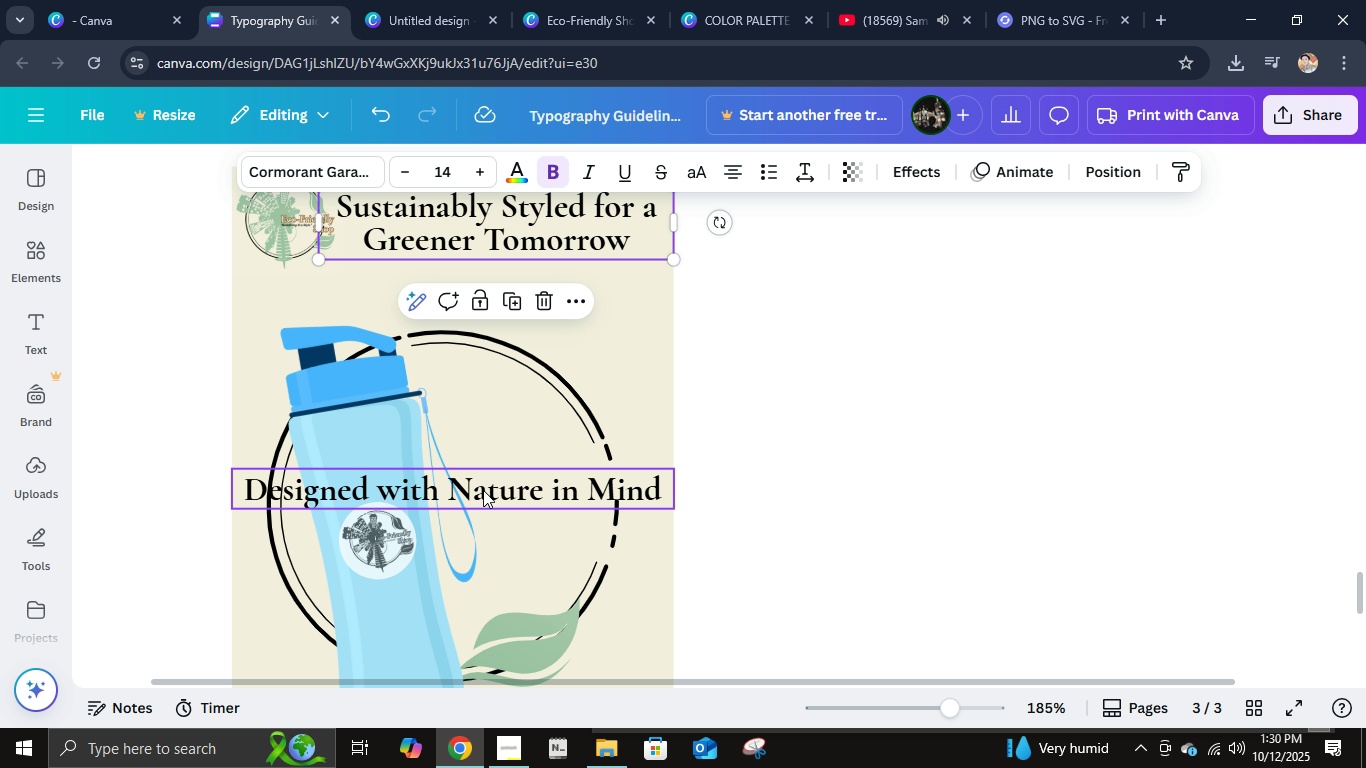 
left_click([485, 491])
 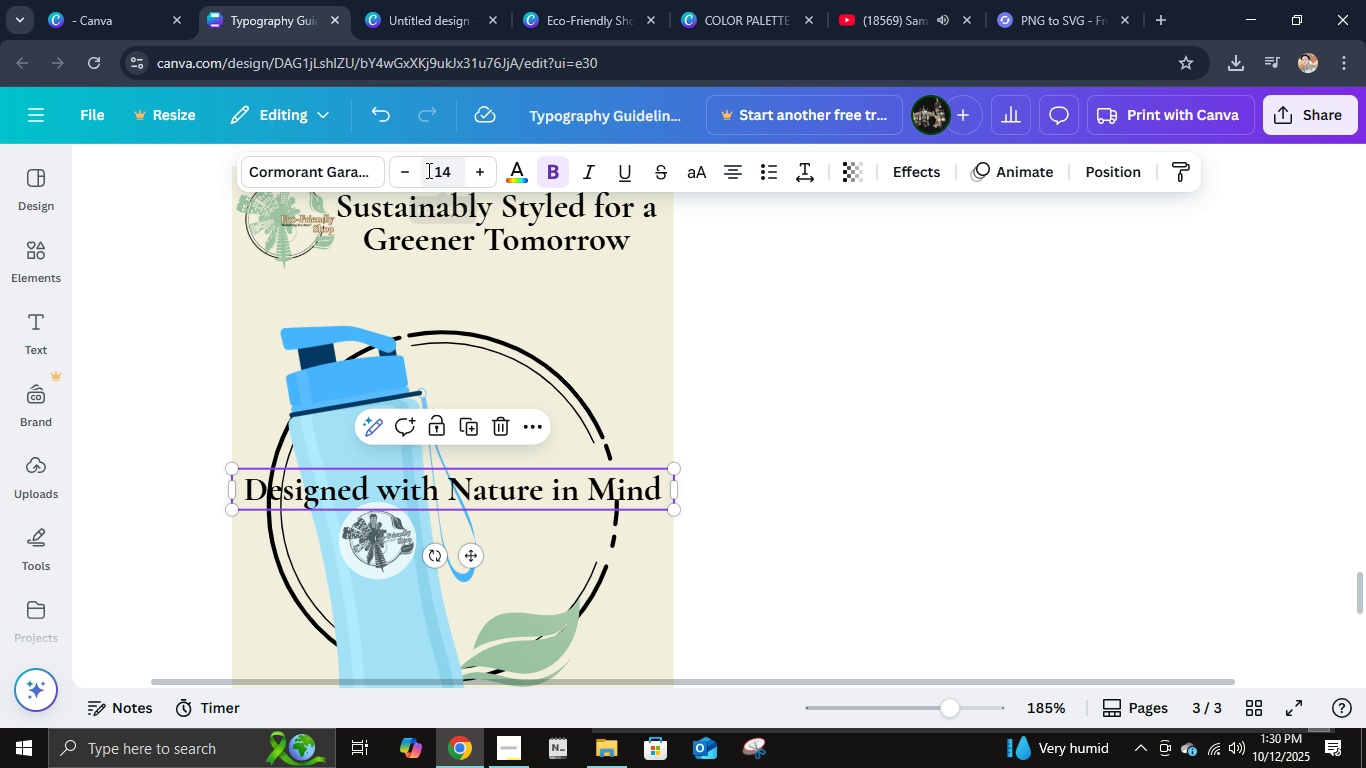 
left_click([427, 170])
 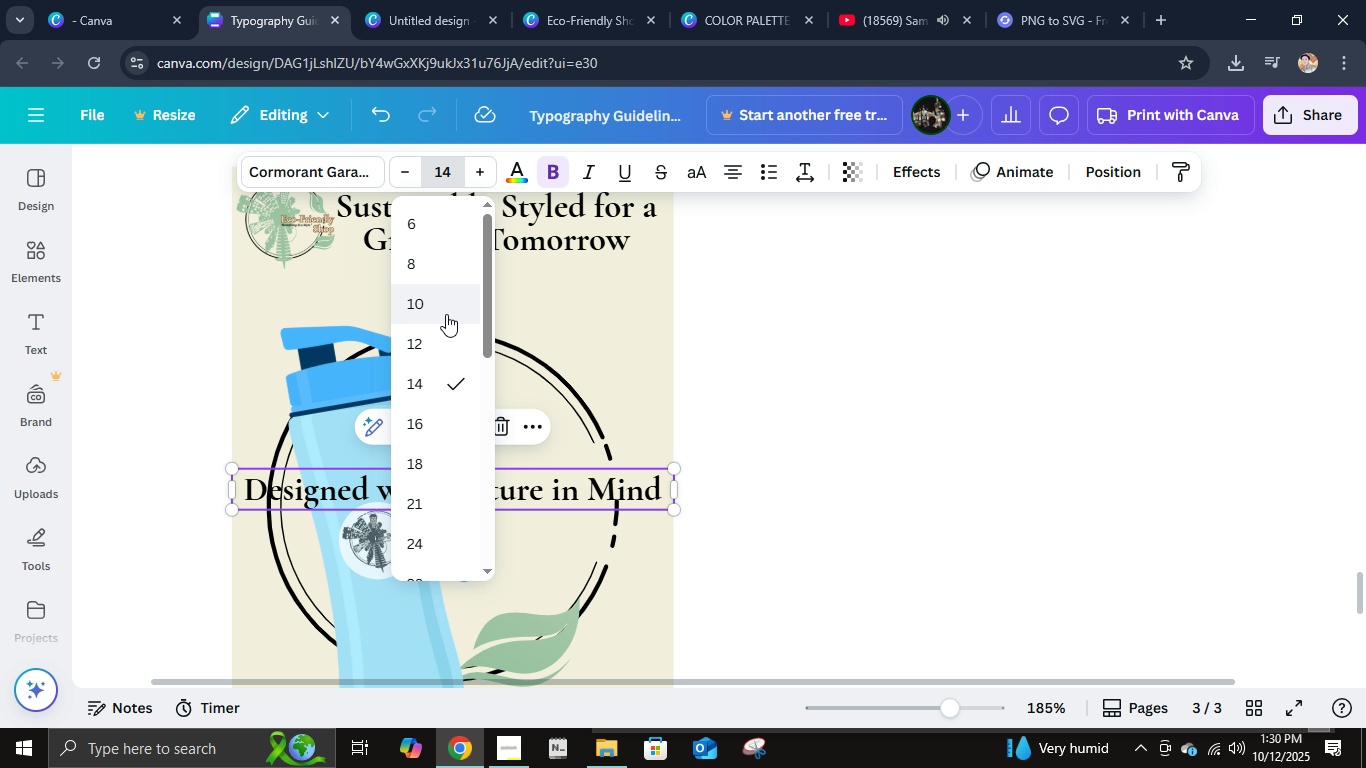 
left_click([446, 314])
 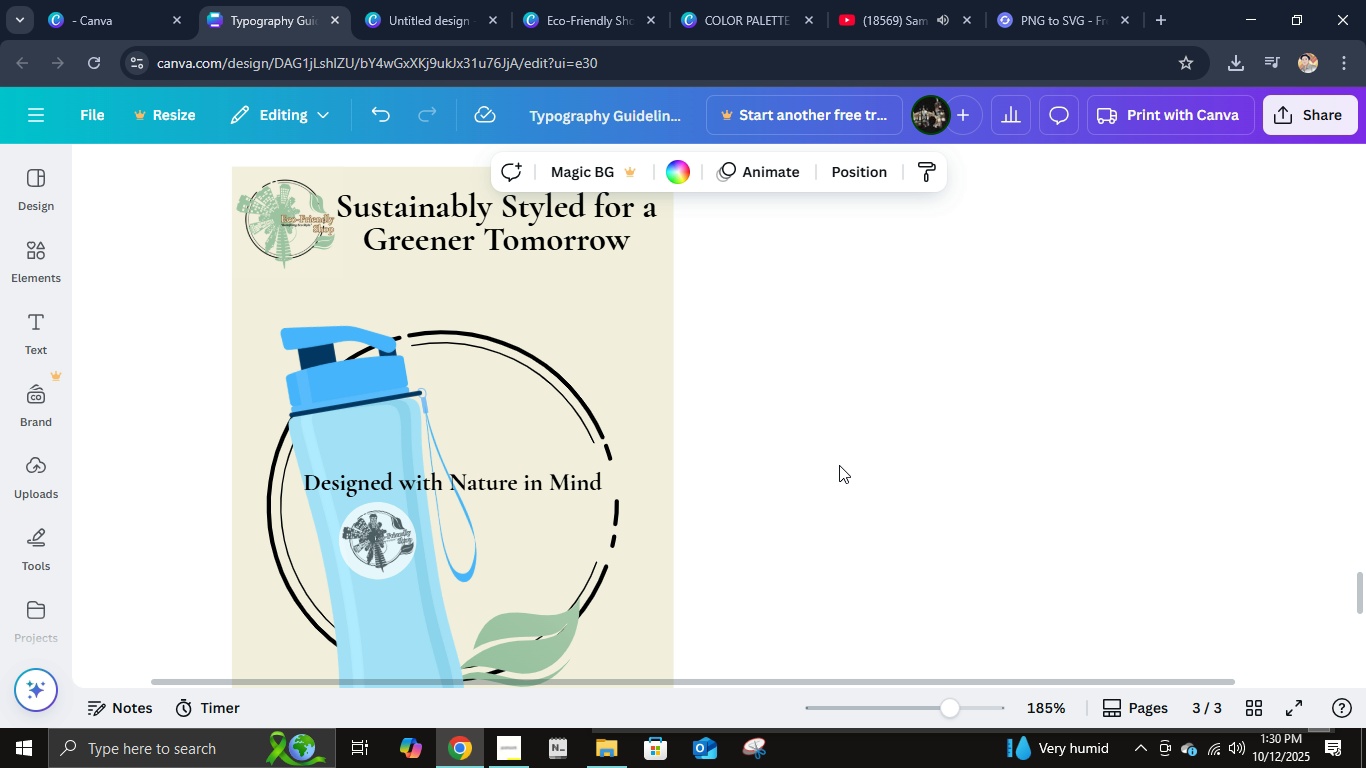 
left_click([839, 465])
 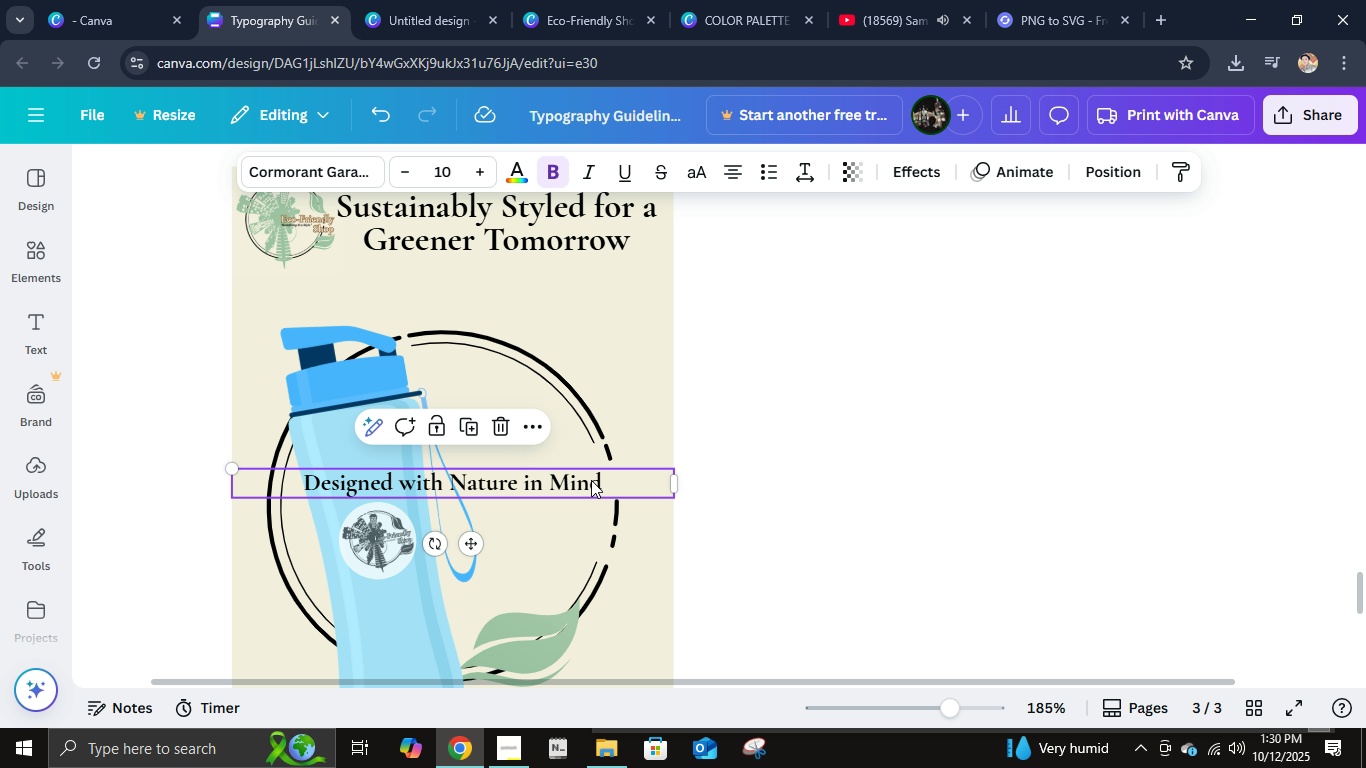 
double_click([591, 480])
 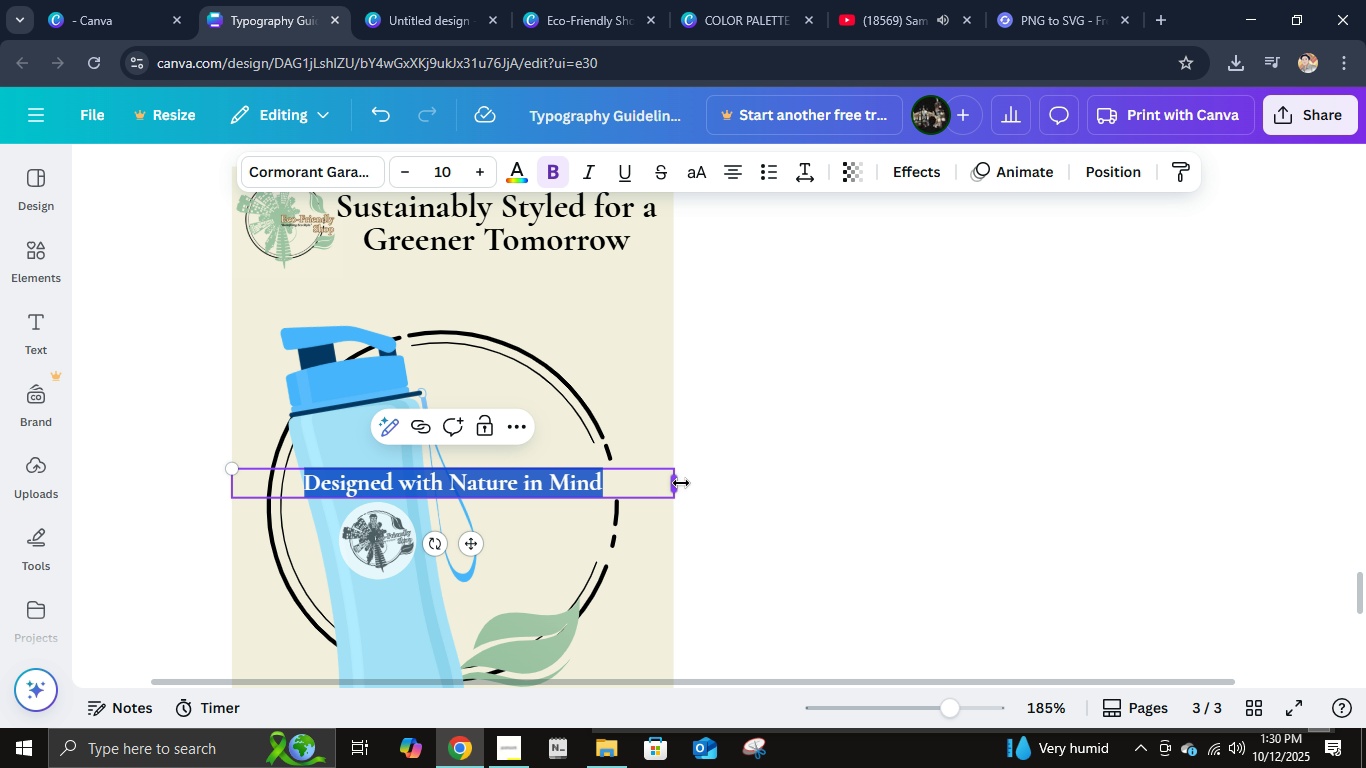 
left_click_drag(start_coordinate=[681, 483], to_coordinate=[504, 480])
 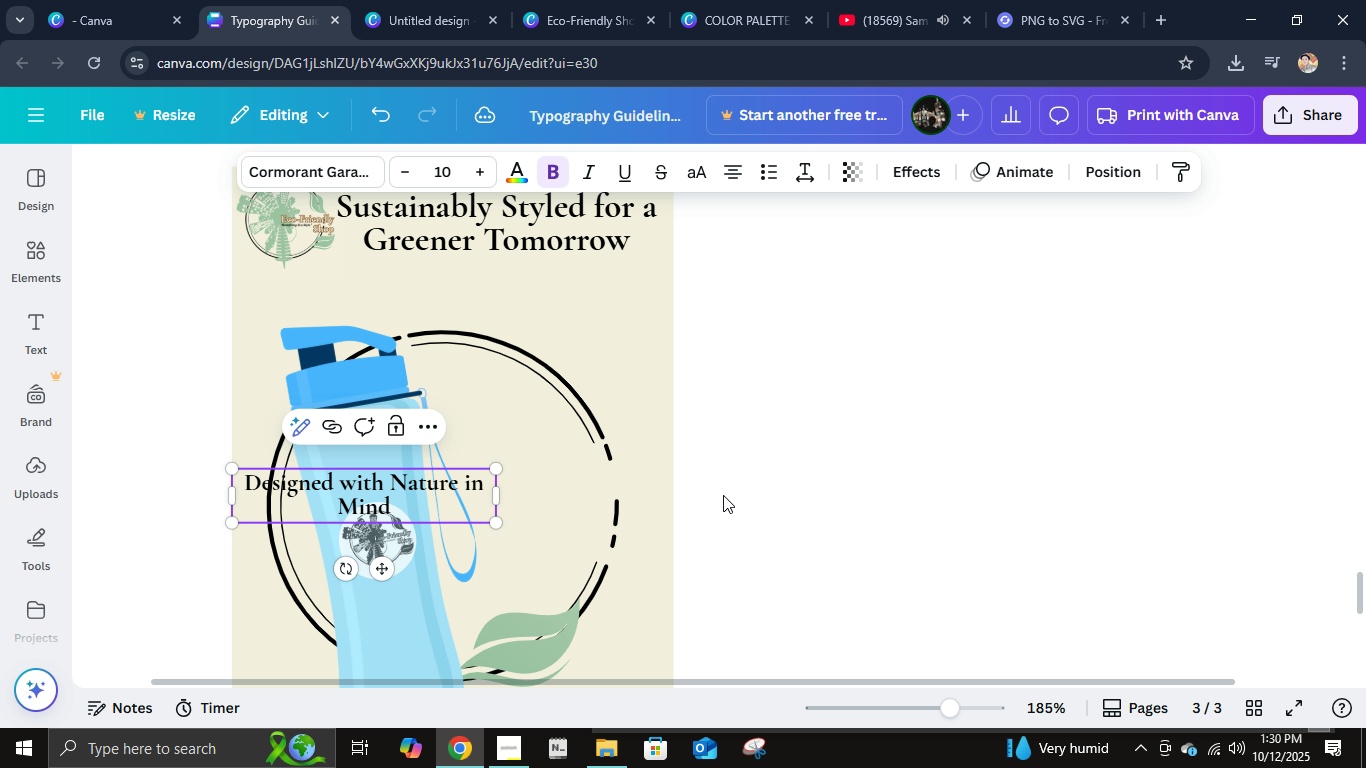 
left_click([723, 495])
 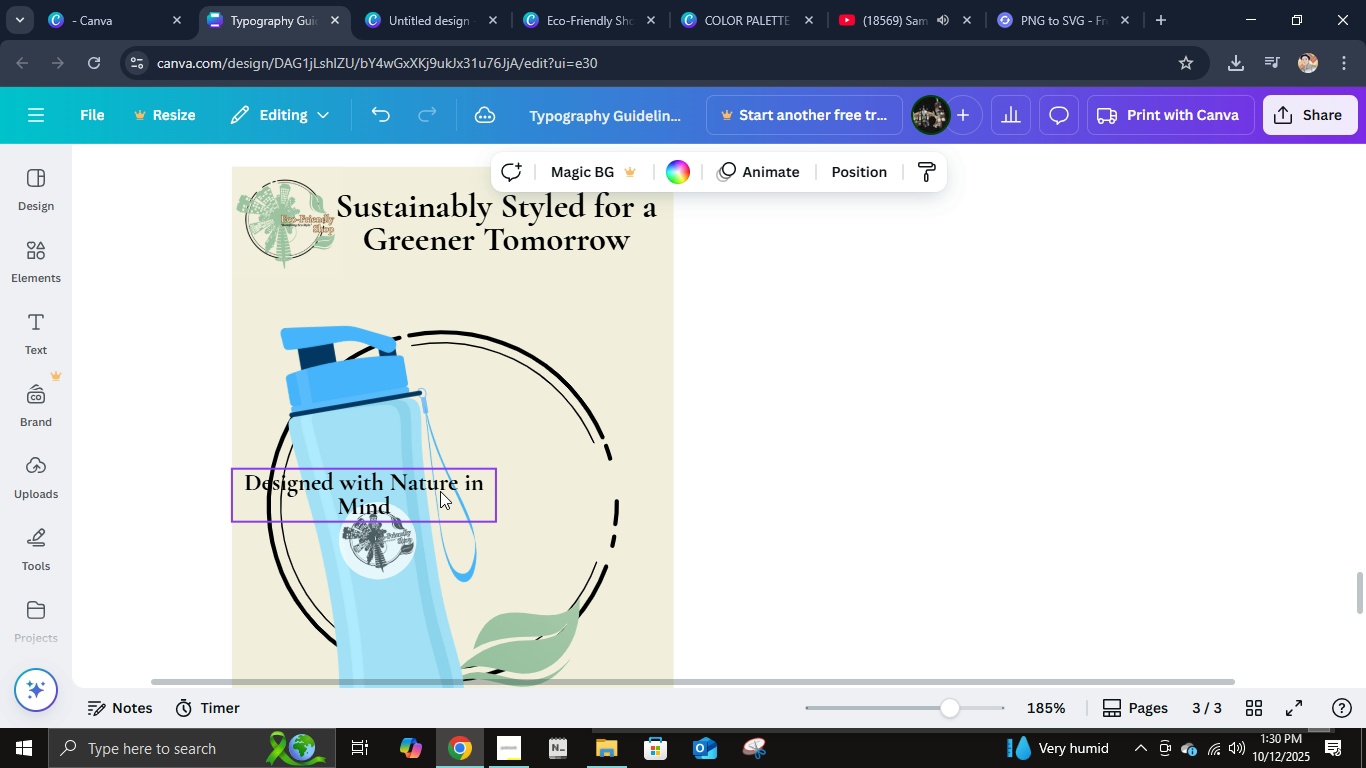 
left_click_drag(start_coordinate=[440, 491], to_coordinate=[612, 393])
 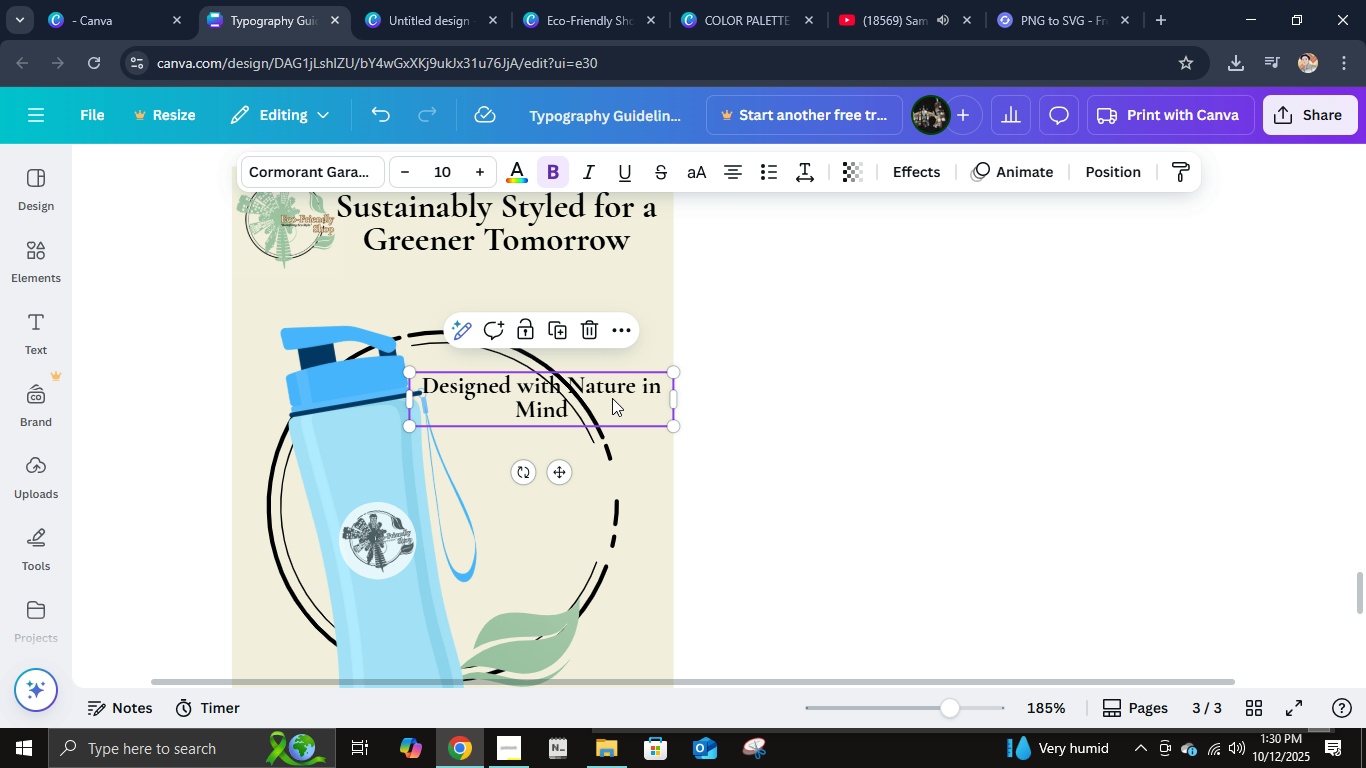 
left_click_drag(start_coordinate=[612, 398], to_coordinate=[608, 493])
 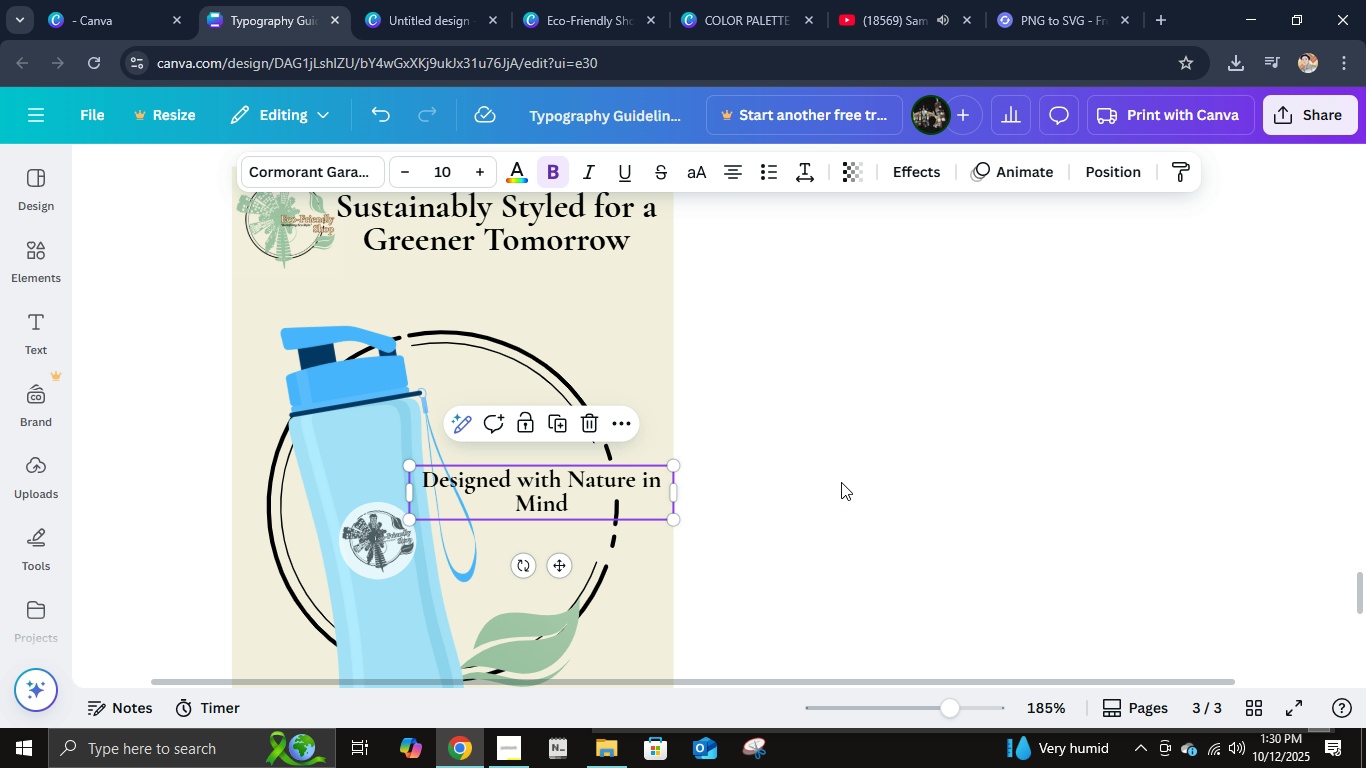 
left_click([841, 482])
 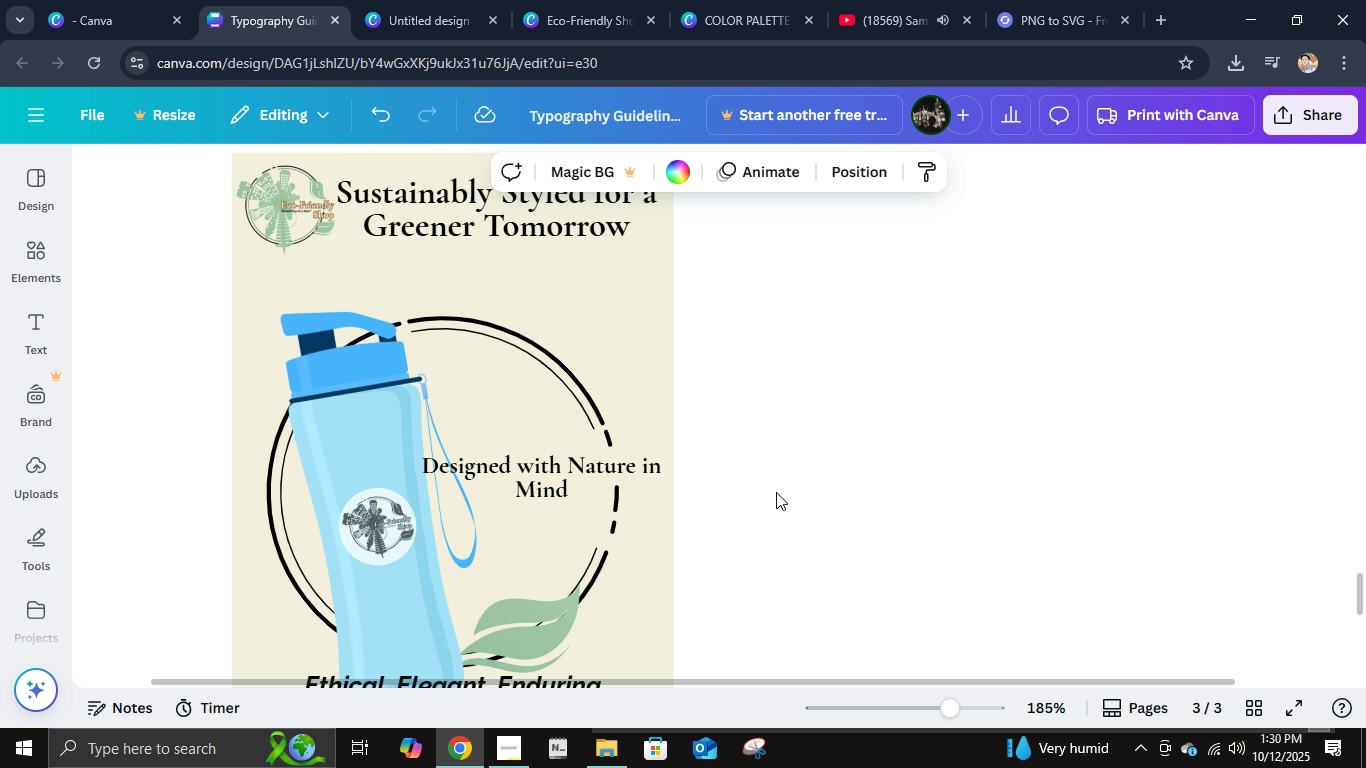 
scroll: coordinate [776, 492], scroll_direction: down, amount: 1.0
 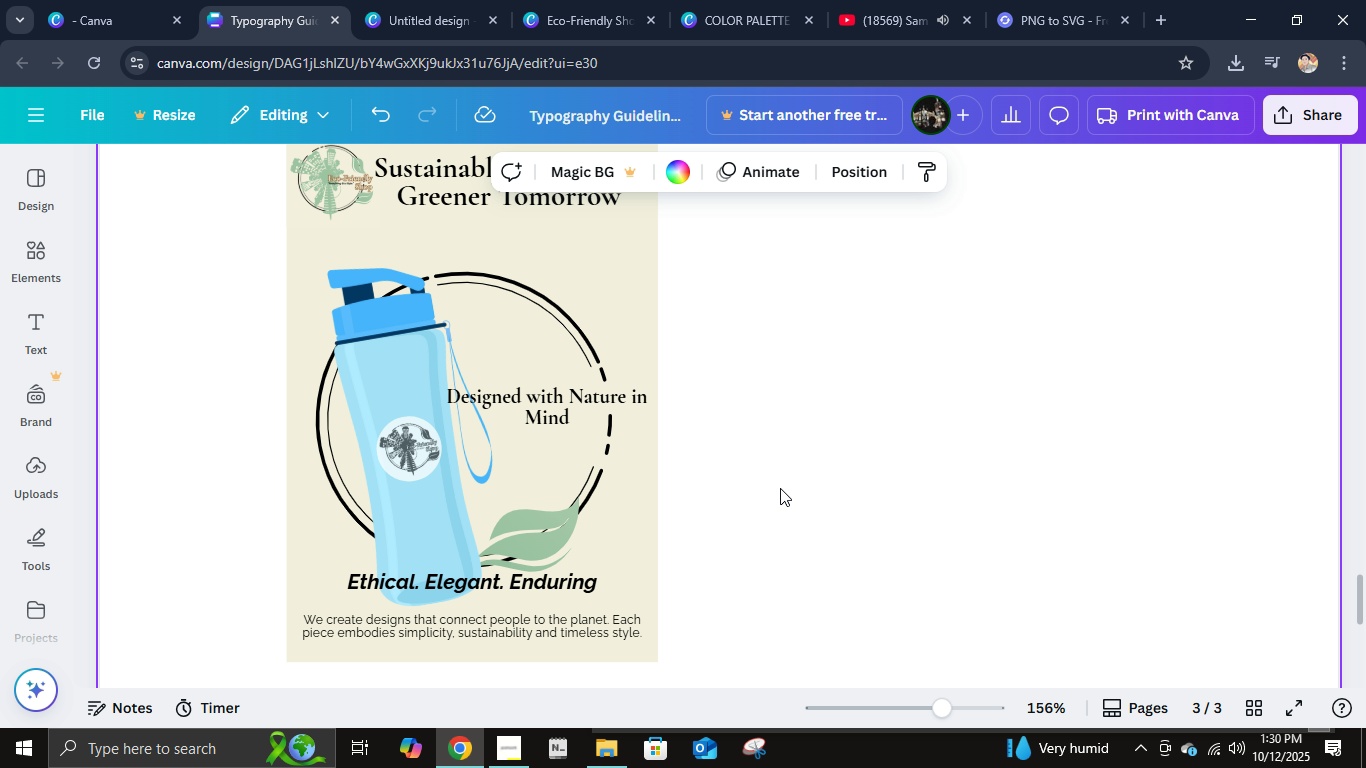 
hold_key(key=ControlLeft, duration=0.51)
scroll: coordinate [780, 488], scroll_direction: down, amount: 2.0
 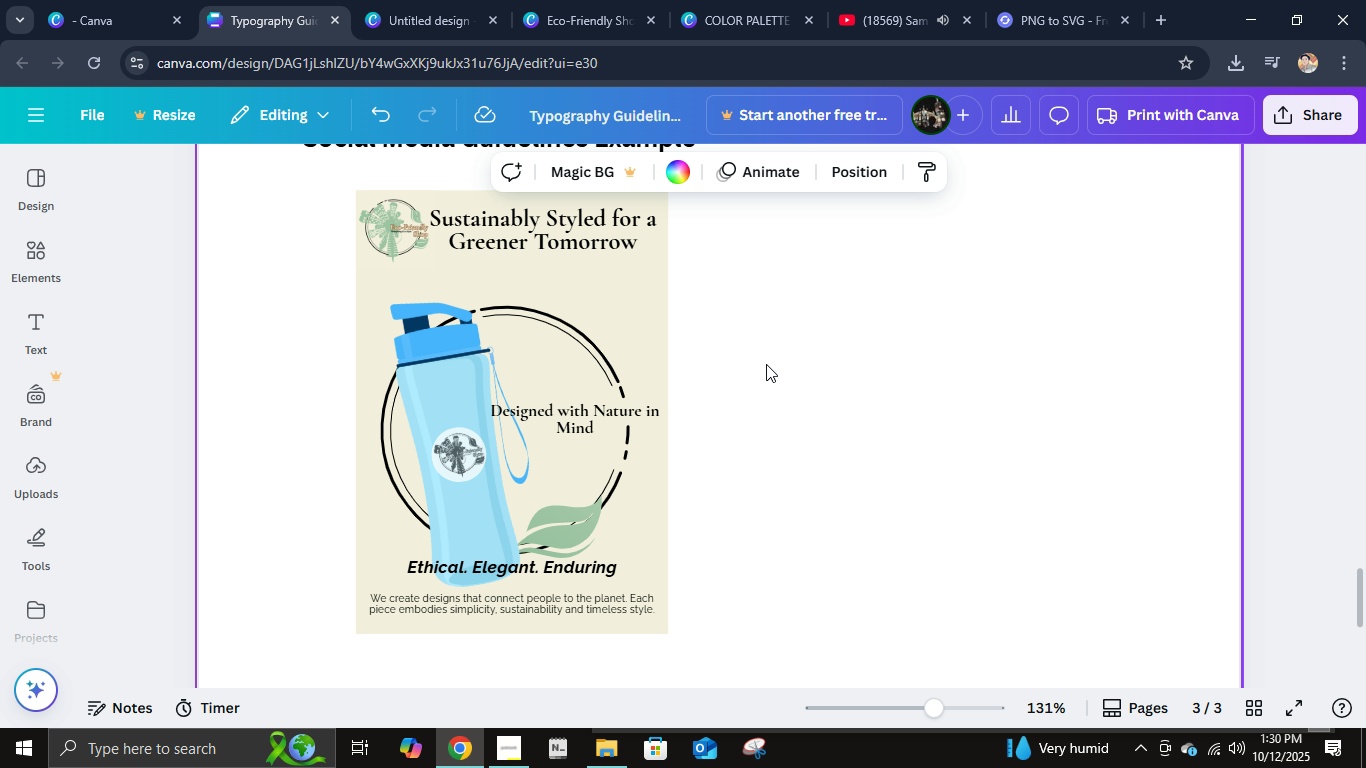 
hold_key(key=ControlLeft, duration=0.44)
scroll: coordinate [774, 381], scroll_direction: down, amount: 3.0
 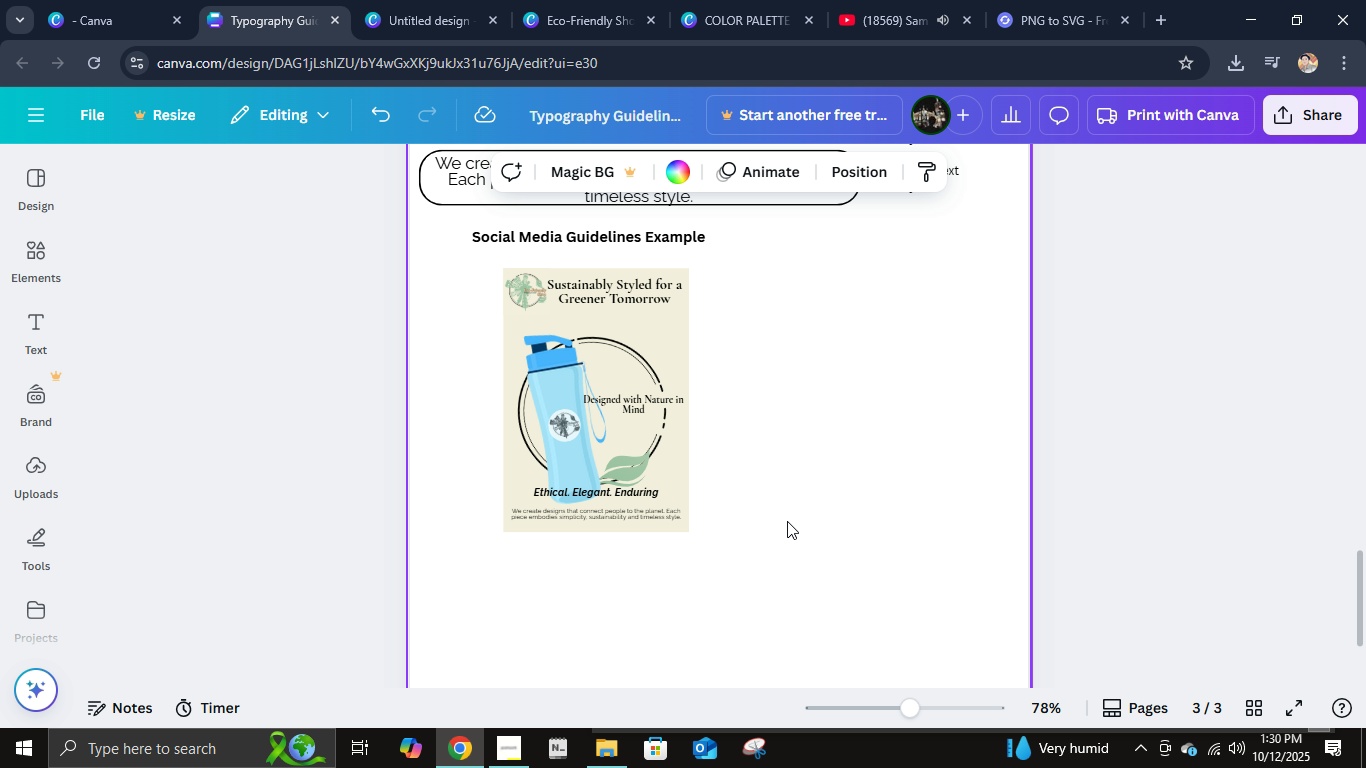 
left_click_drag(start_coordinate=[759, 555], to_coordinate=[447, 263])
 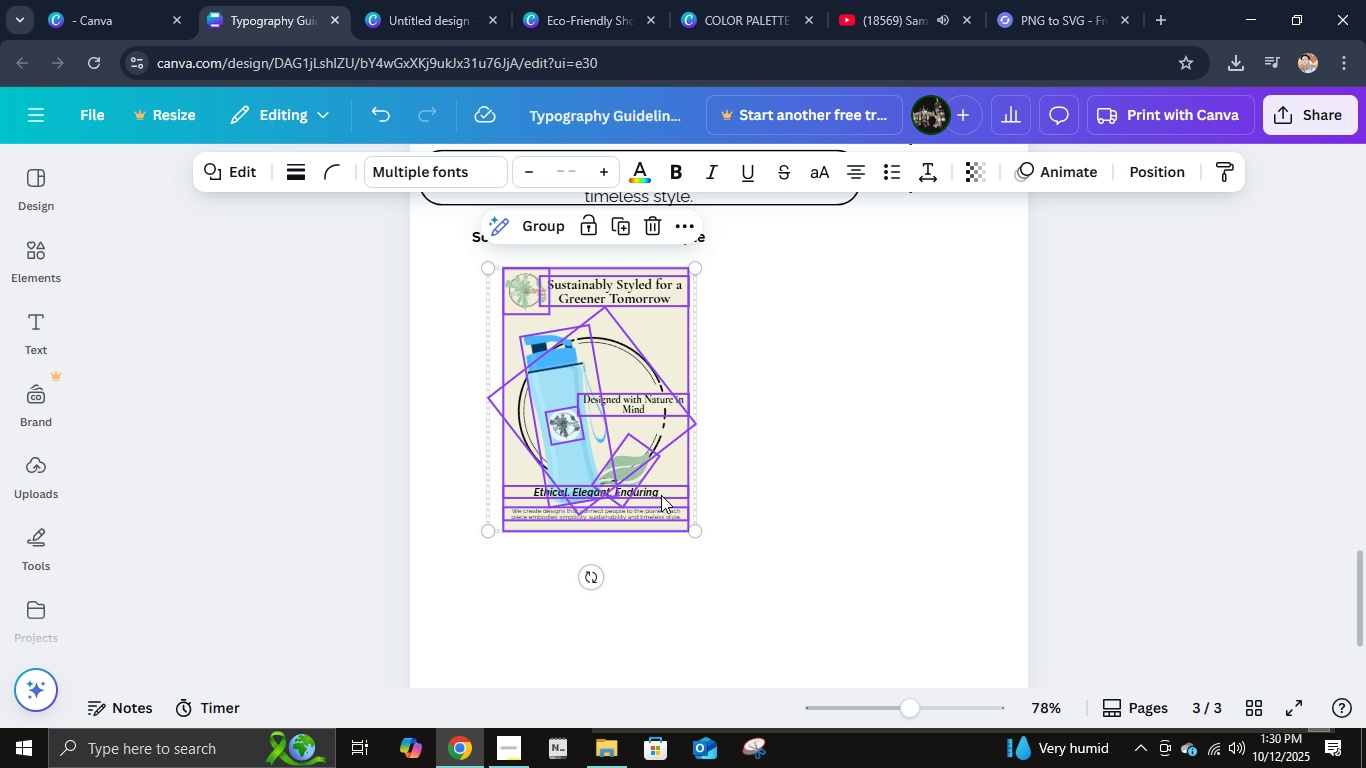 
key(Control+G)
 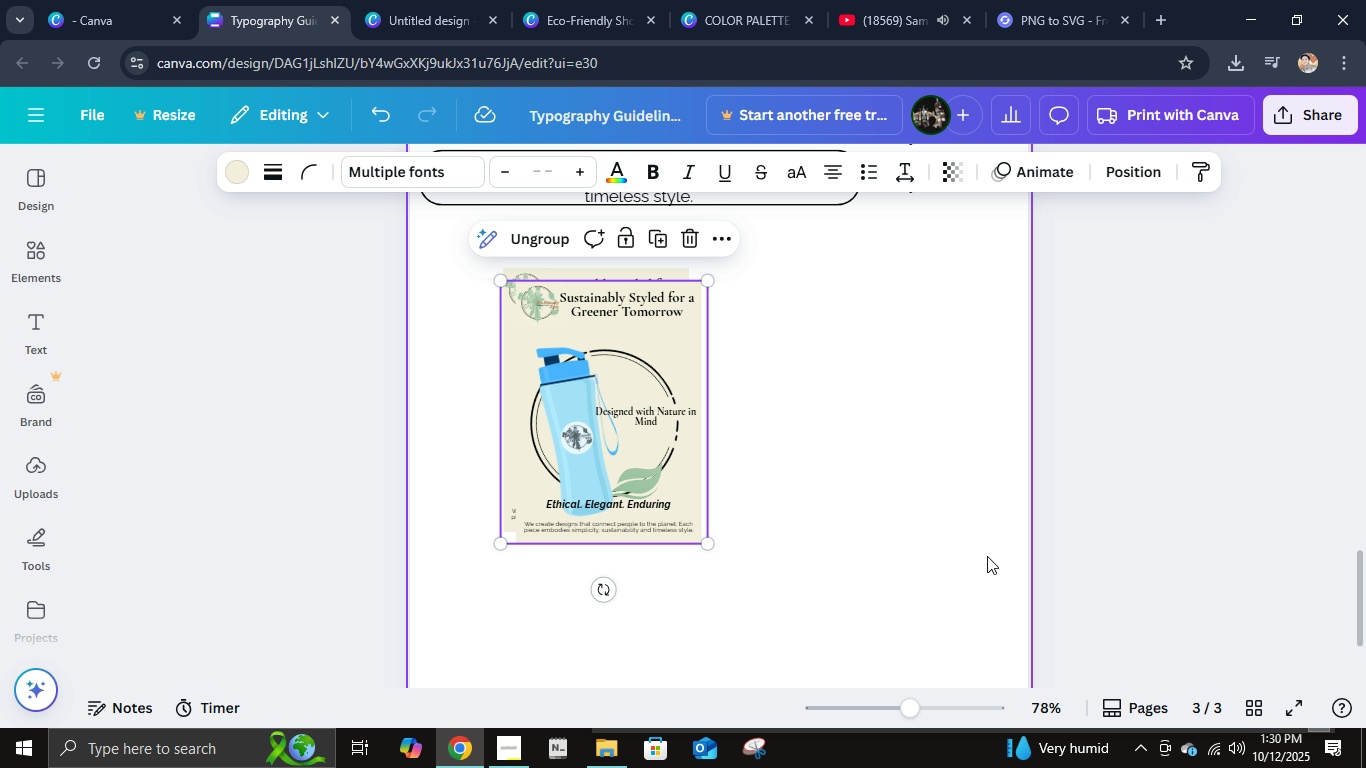 
key(Control+ControlLeft)
 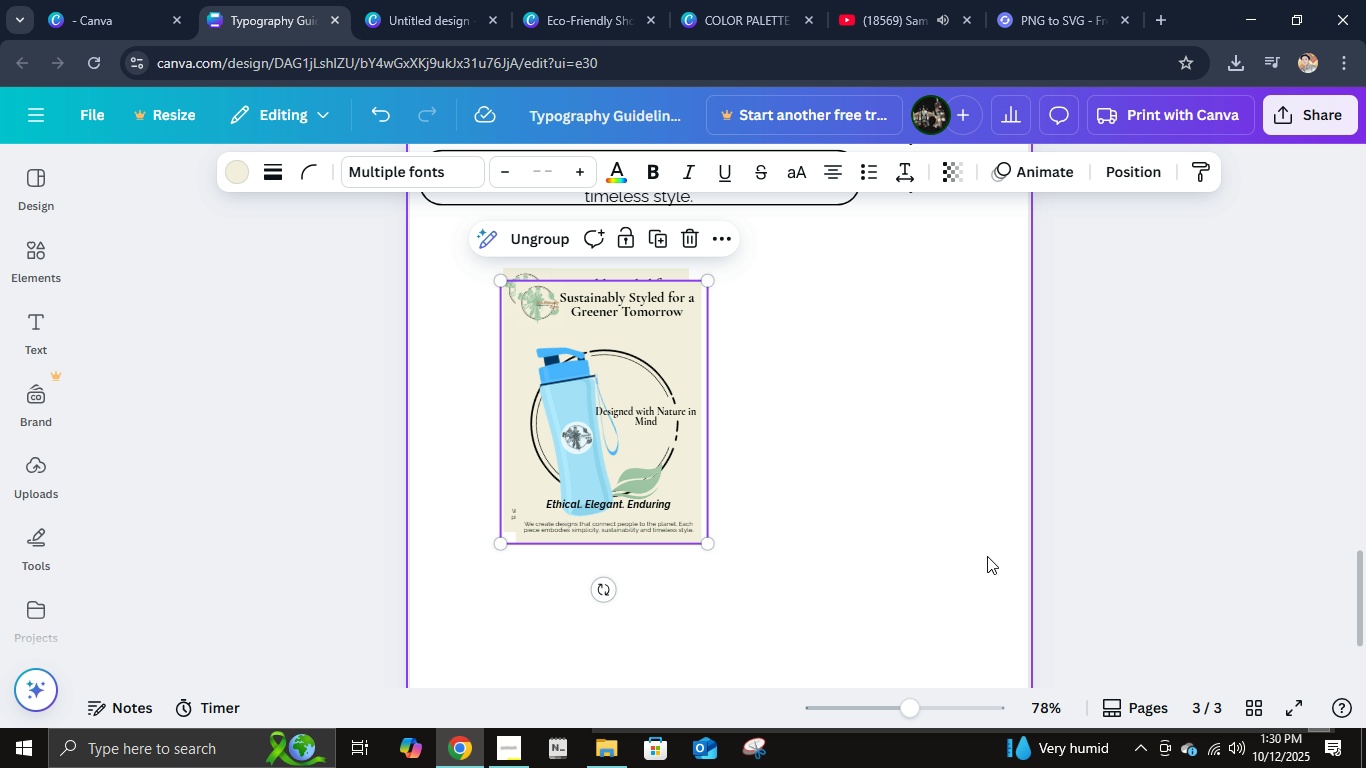 
key(Control+D)
 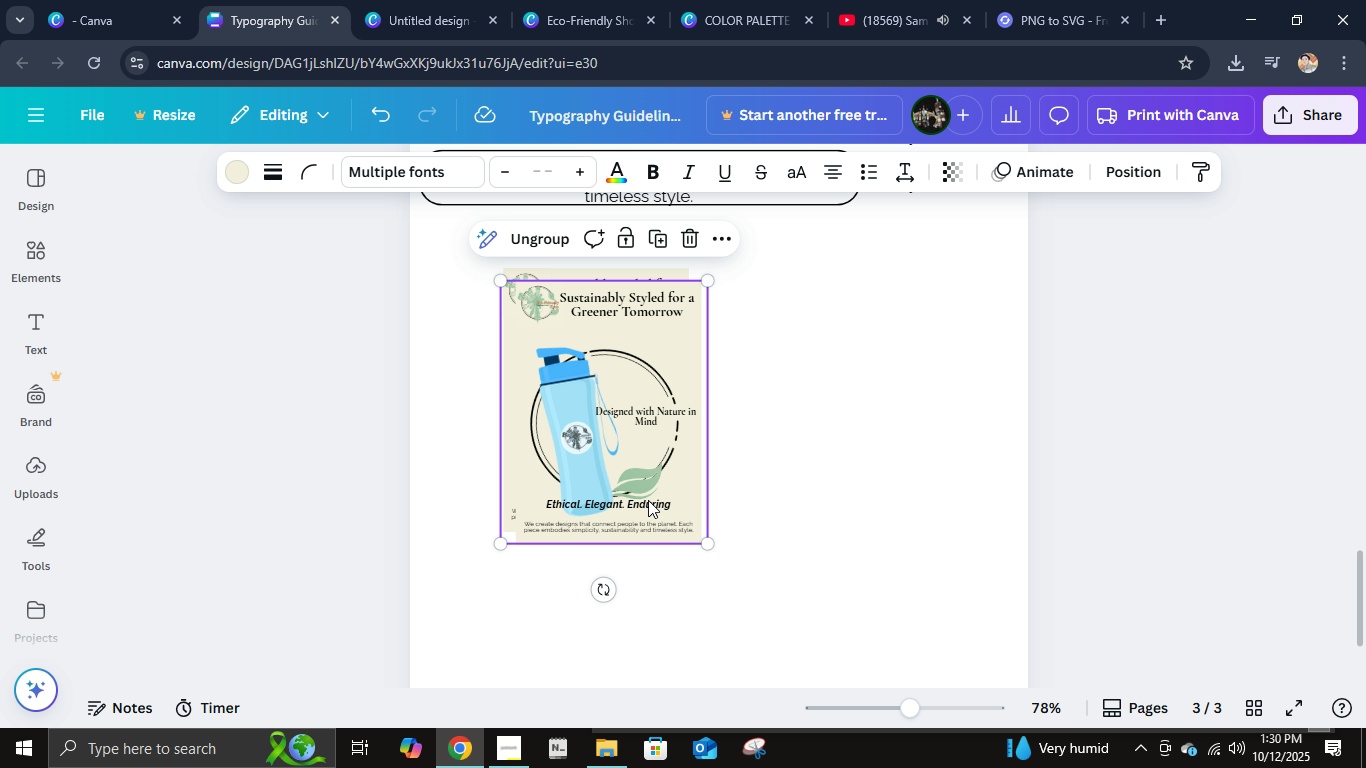 
left_click([648, 500])
 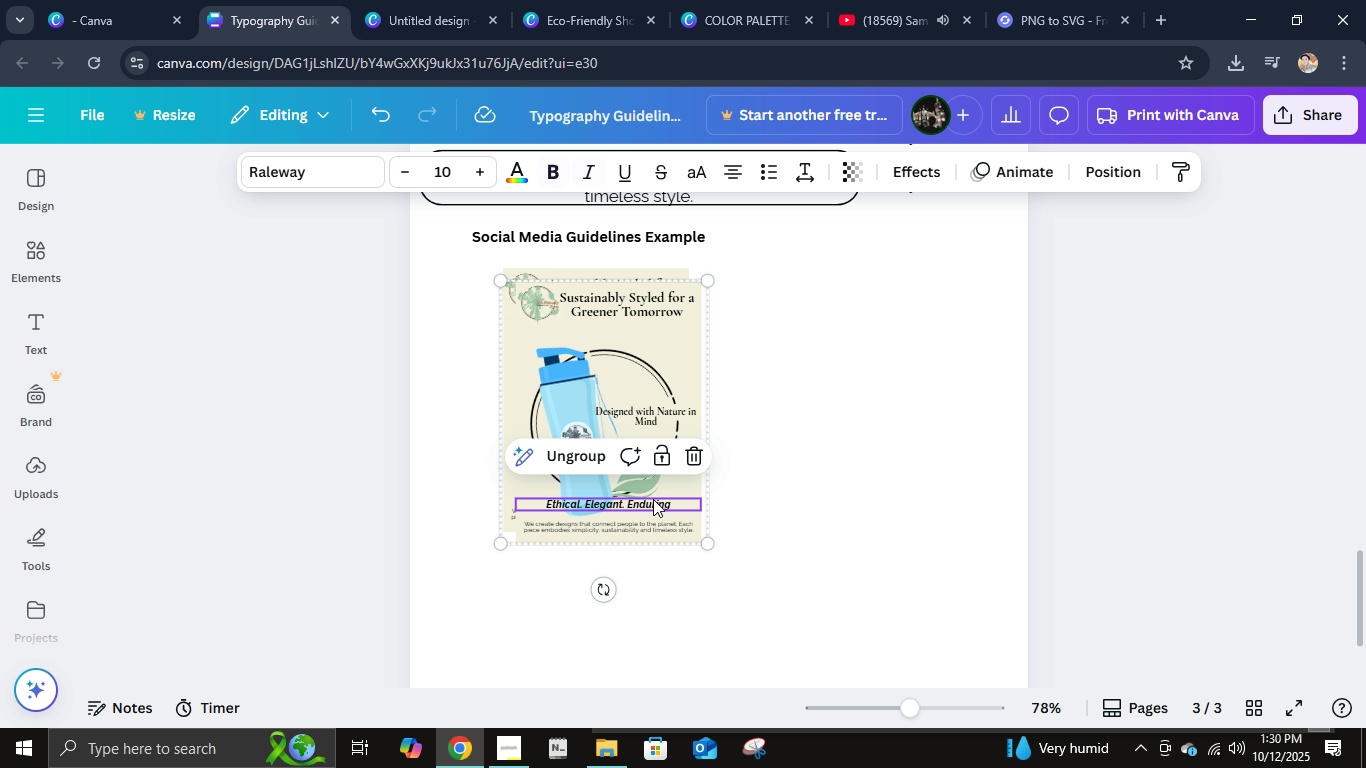 
left_click_drag(start_coordinate=[648, 499], to_coordinate=[656, 499])
 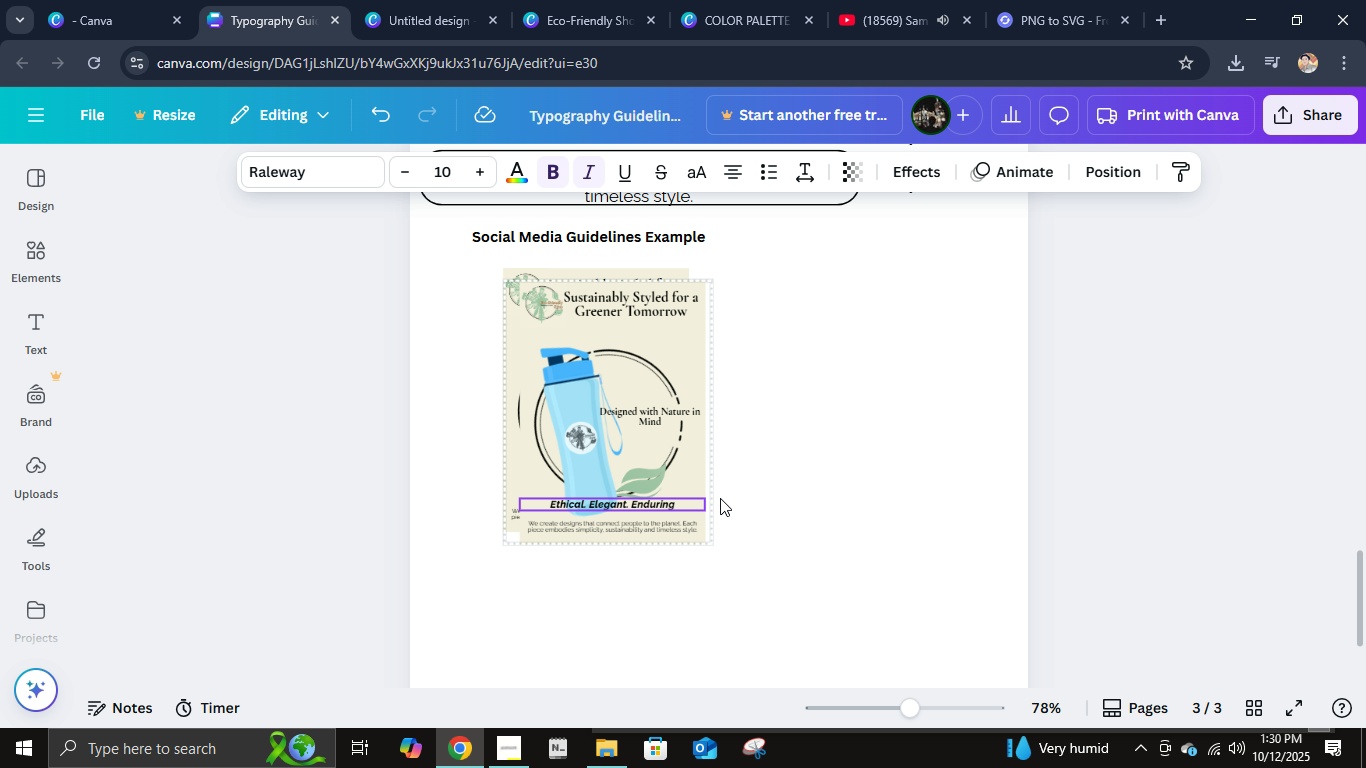 
left_click_drag(start_coordinate=[669, 499], to_coordinate=[889, 489])
 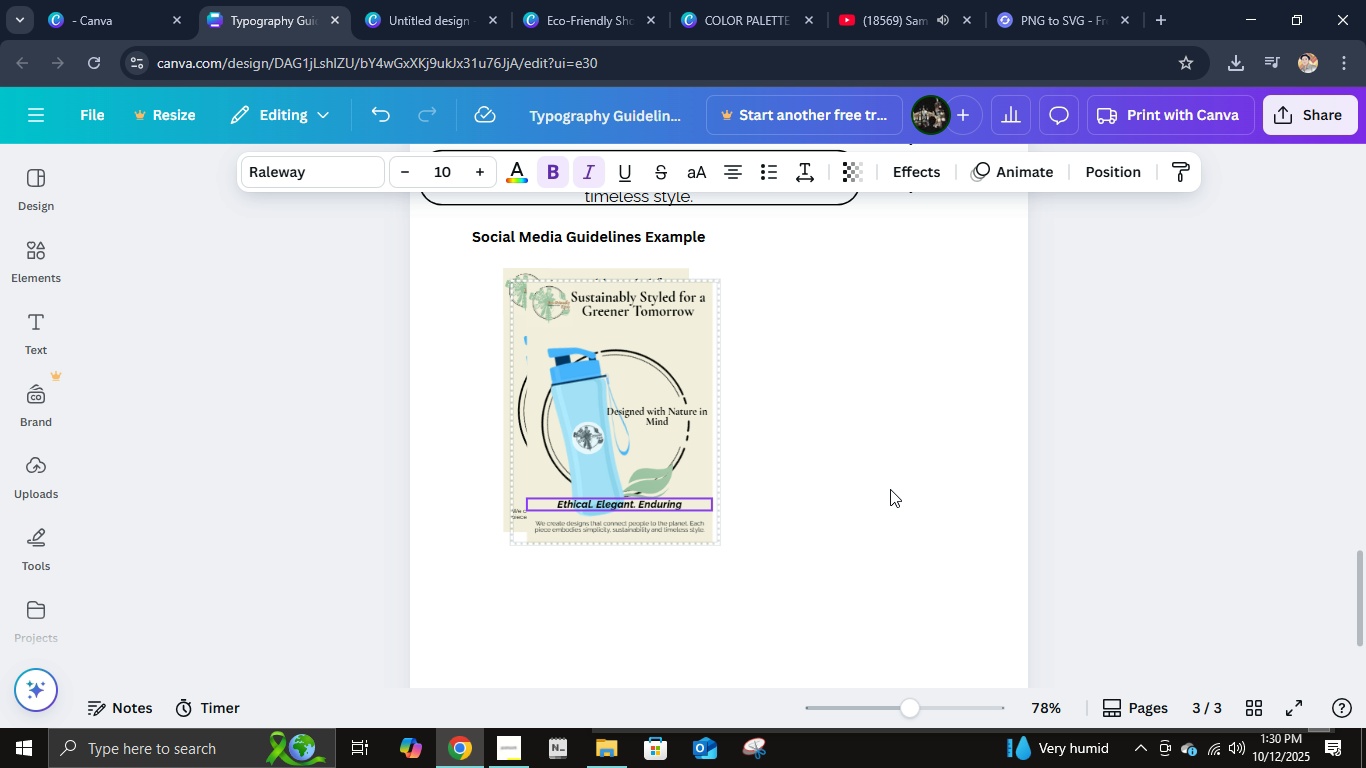 
left_click([890, 489])
 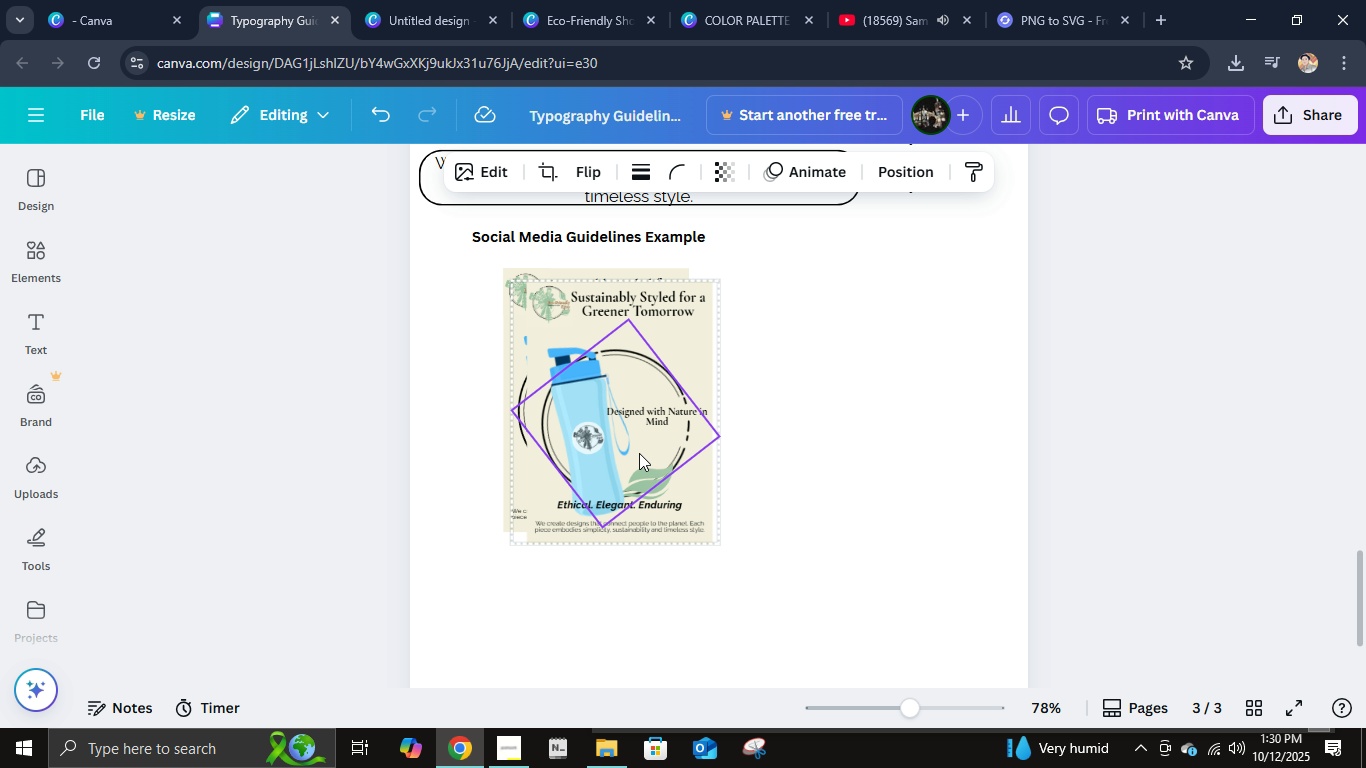 
double_click([639, 453])
 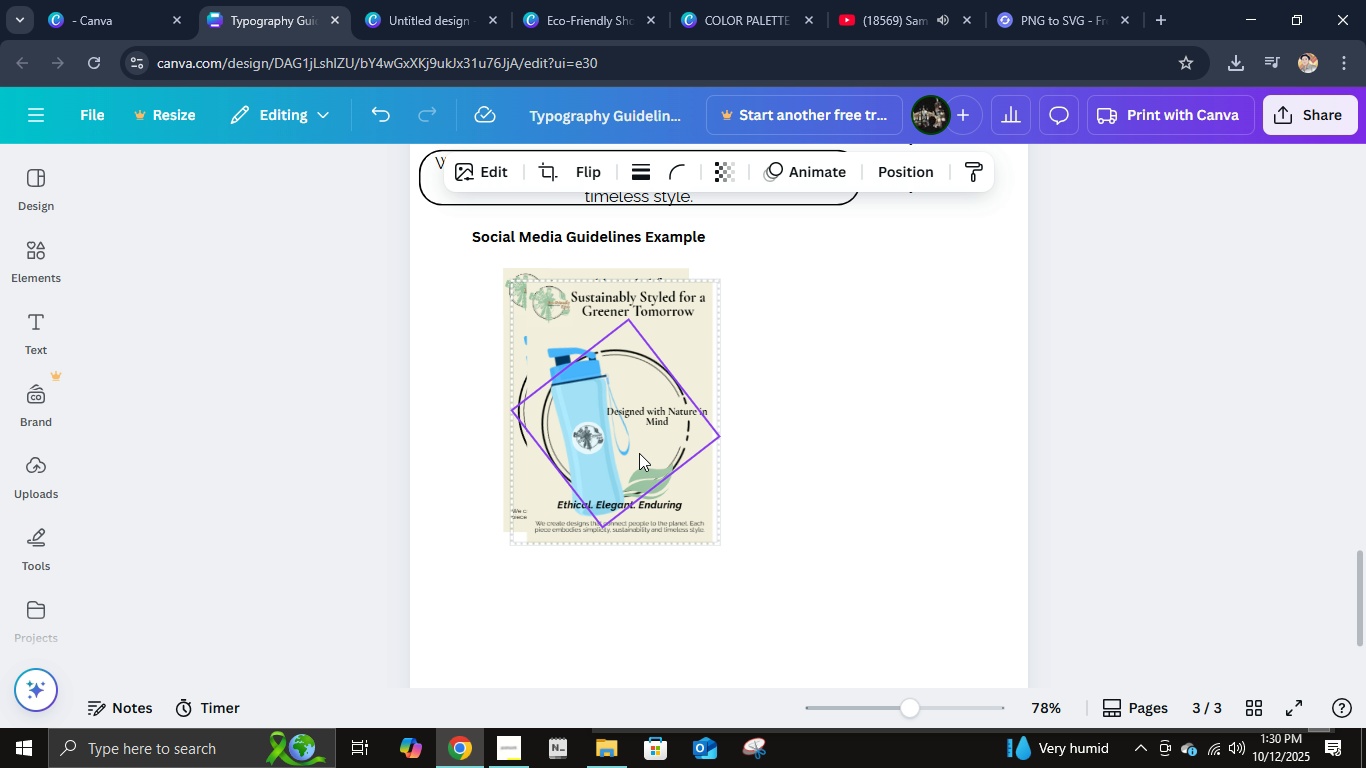 
triple_click([639, 453])
 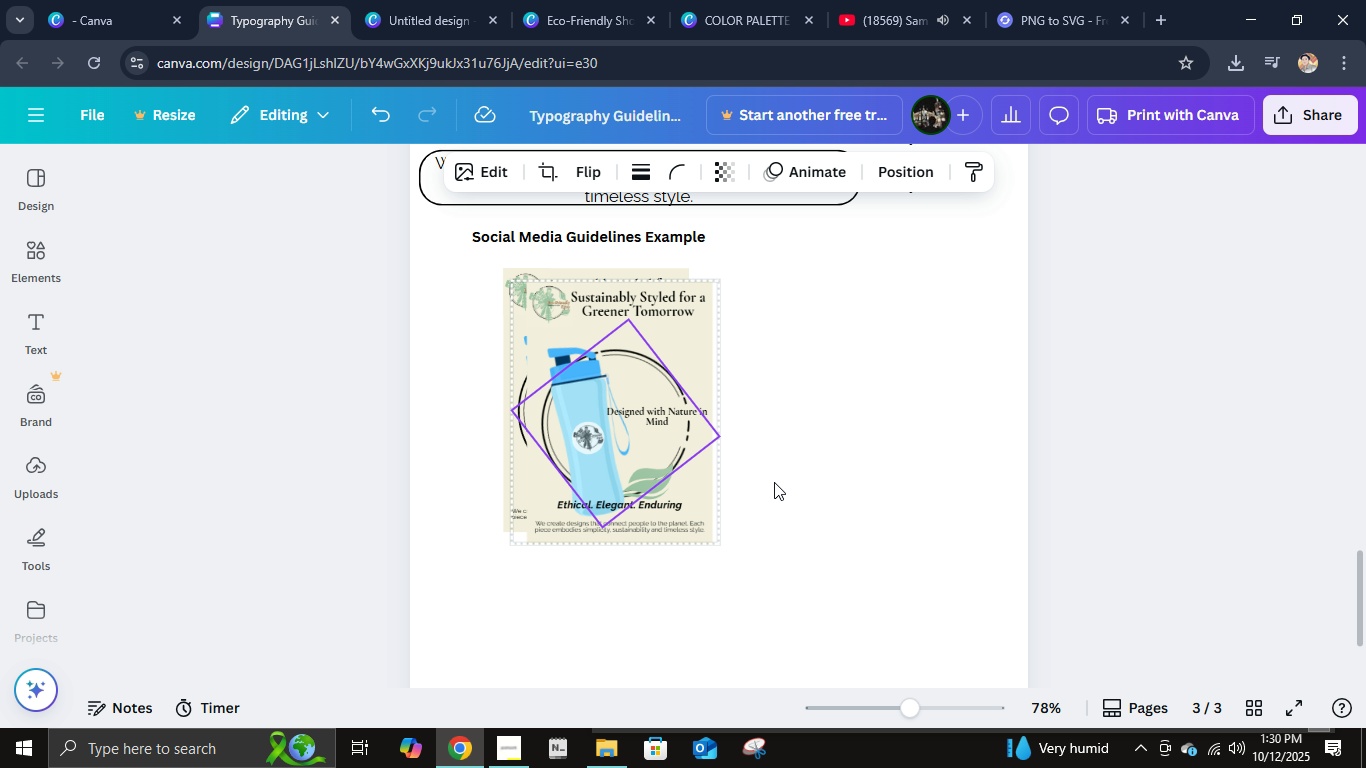 
double_click([774, 482])
 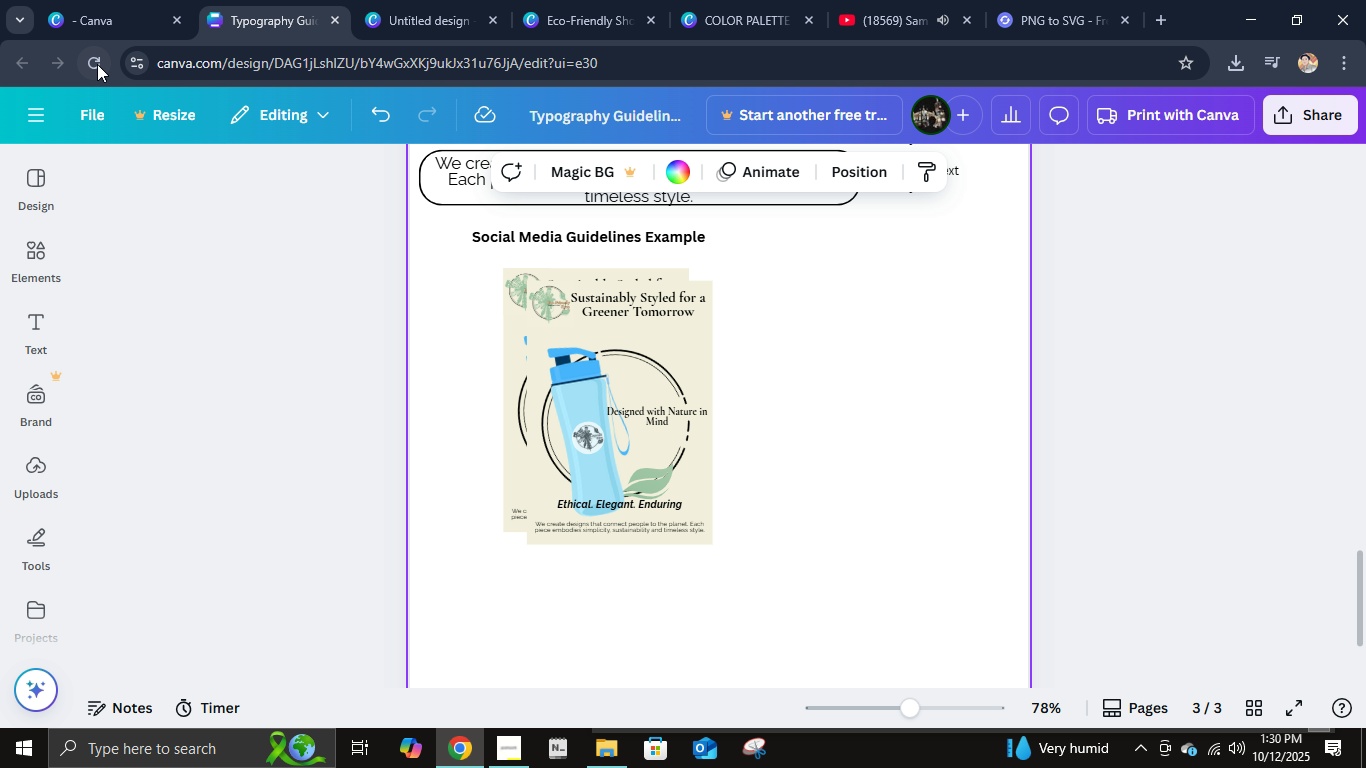 
left_click([94, 62])
 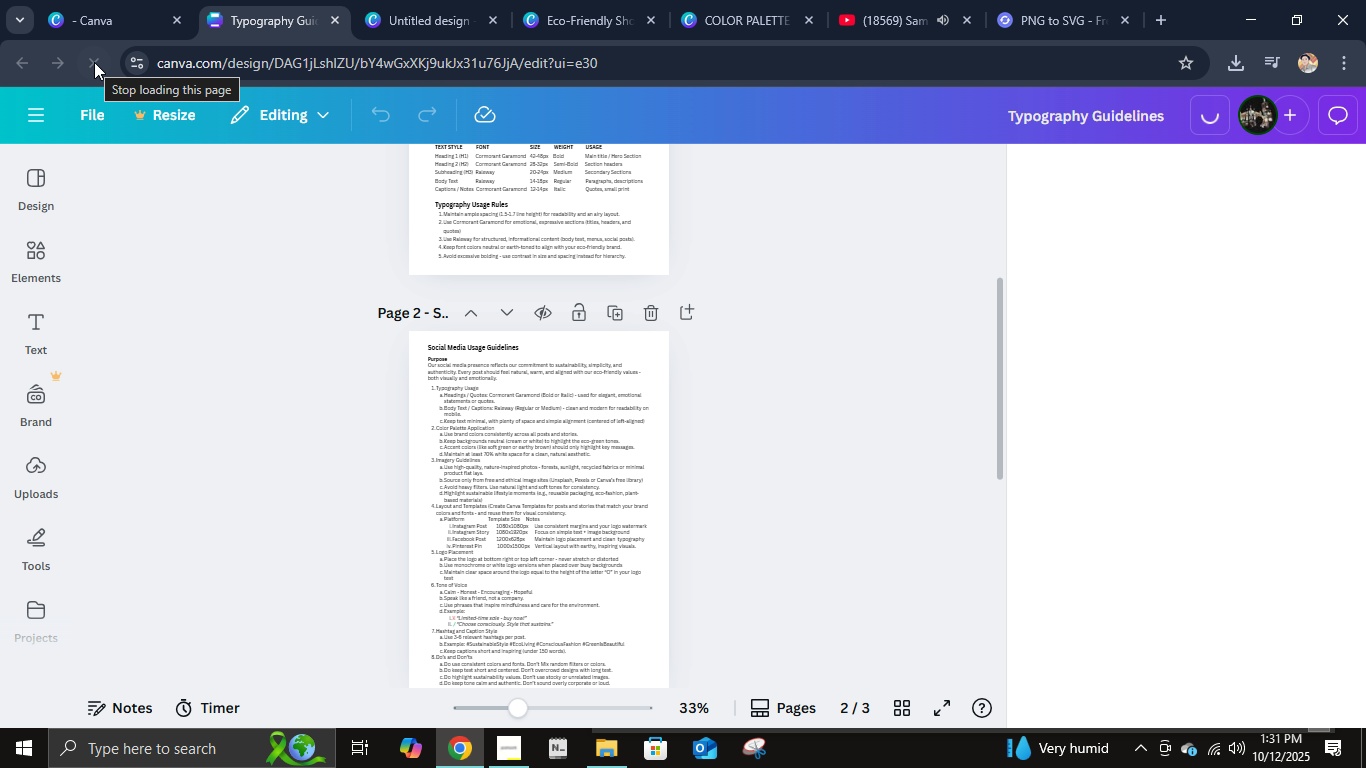 
wait(10.06)
 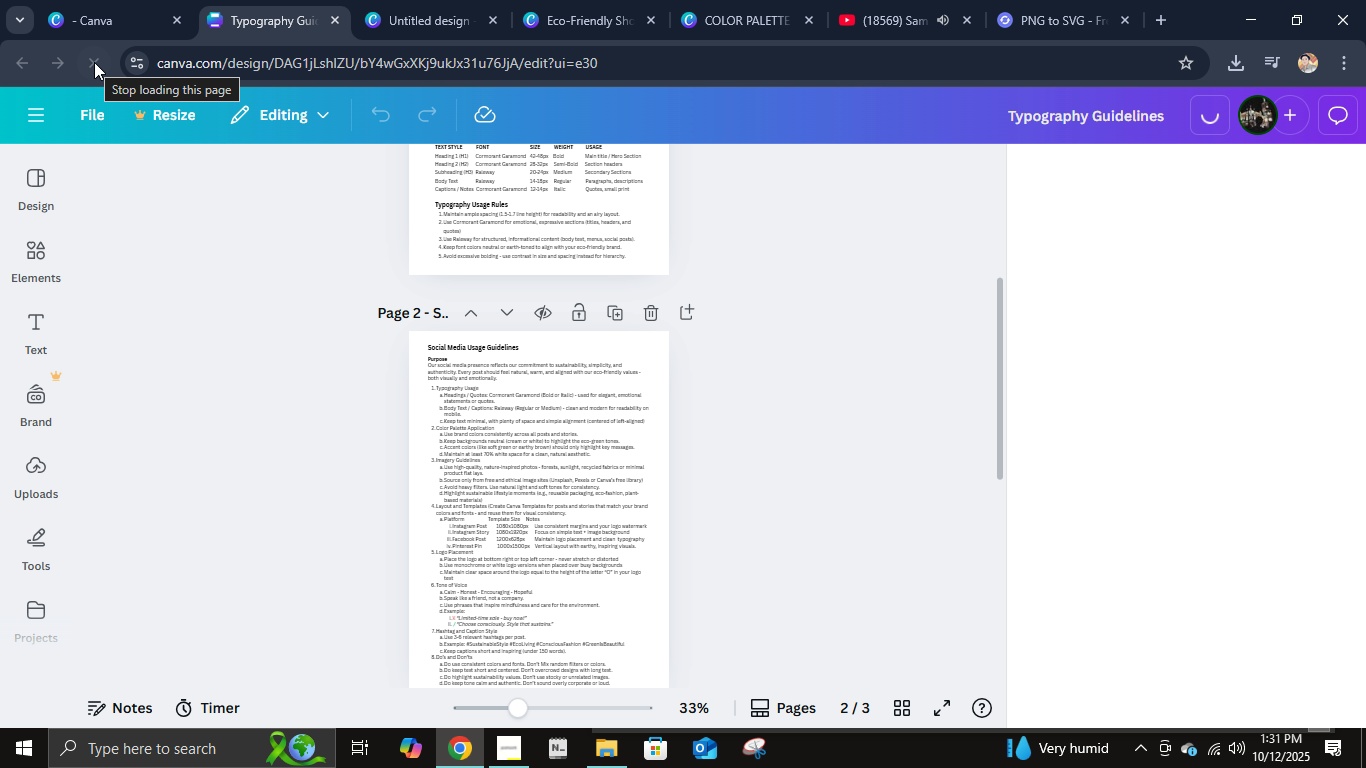 
left_click([1338, 165])
 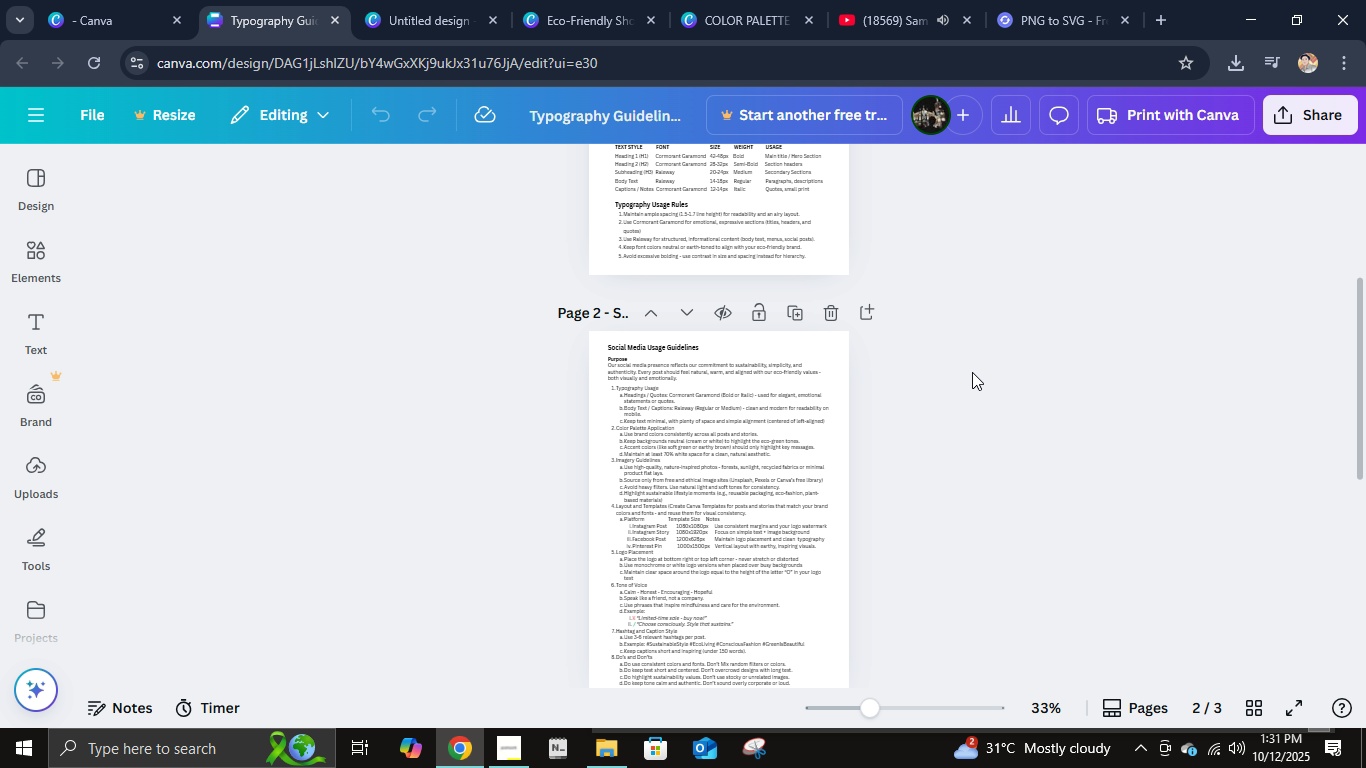 
scroll: coordinate [966, 387], scroll_direction: down, amount: 10.0
 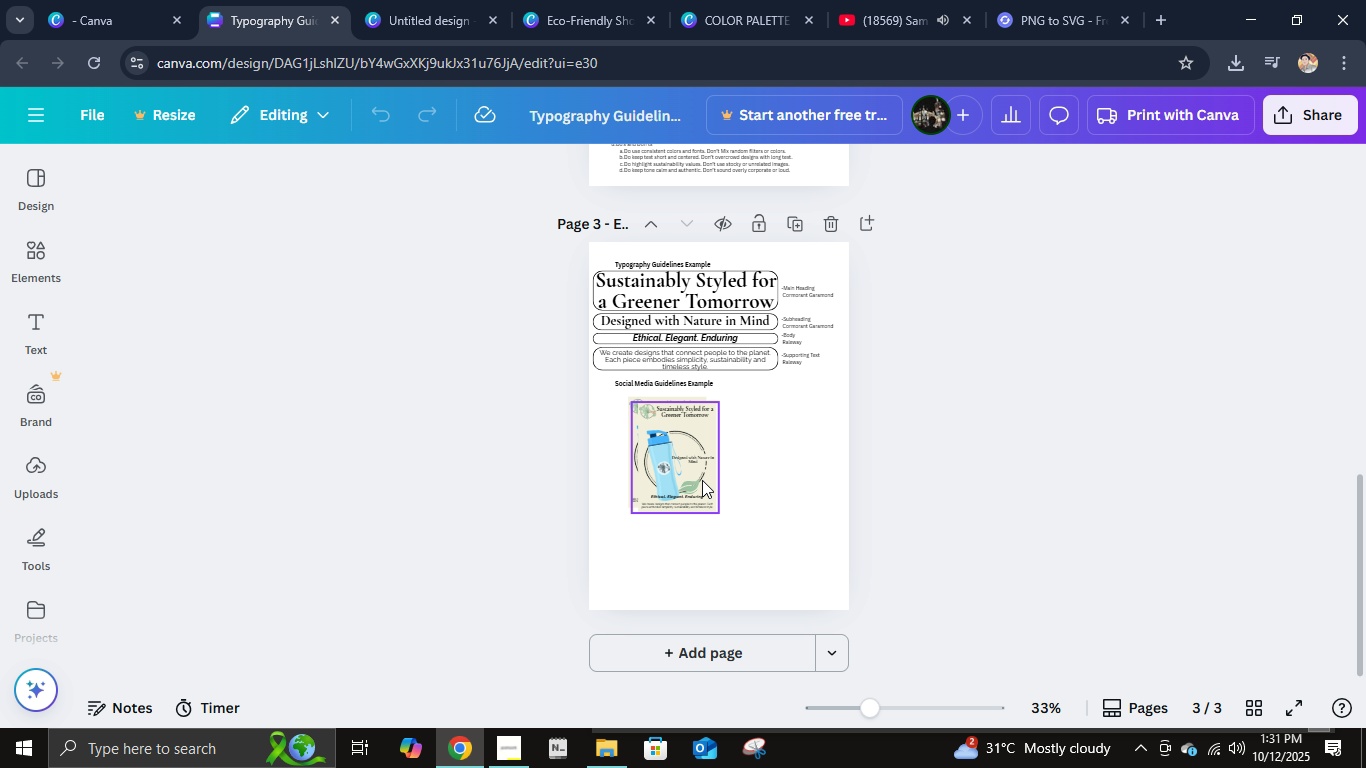 
hold_key(key=ControlLeft, duration=0.78)
scroll: coordinate [715, 472], scroll_direction: up, amount: 9.0
 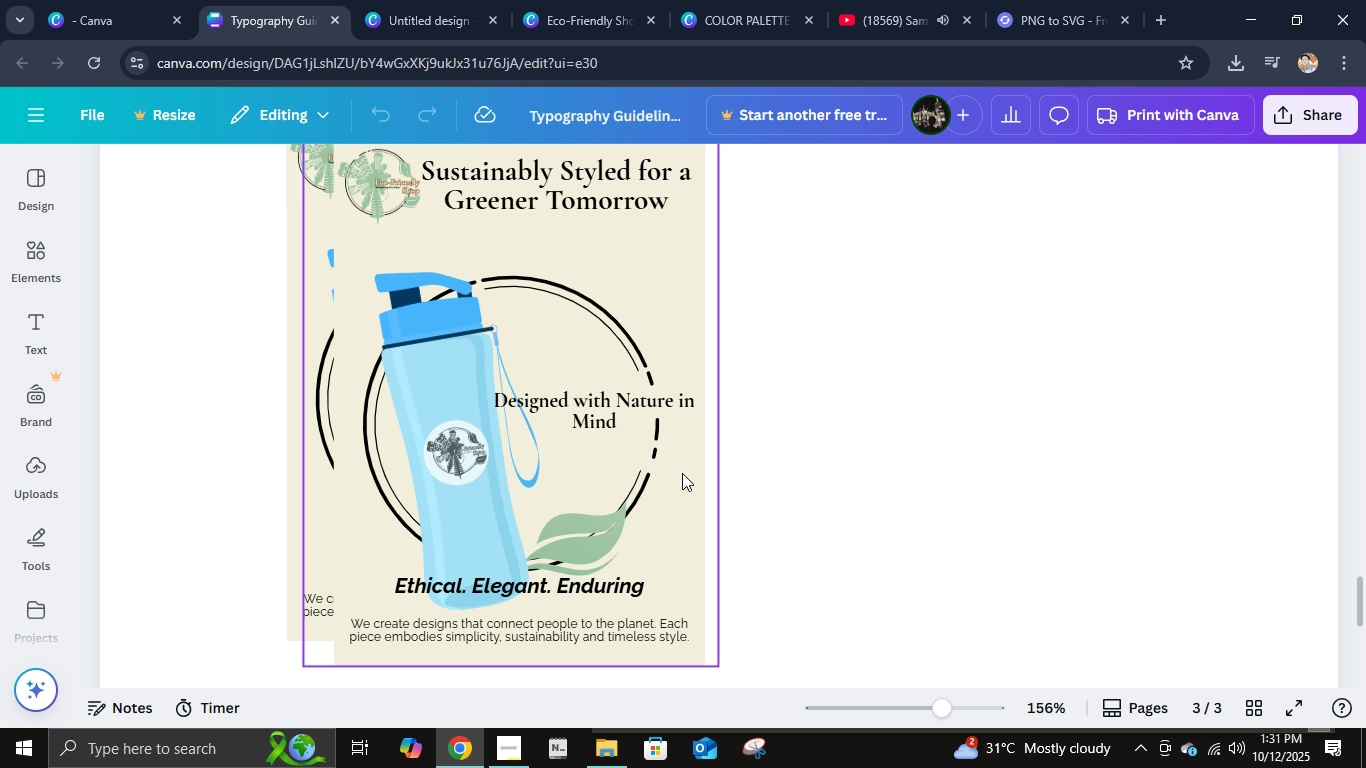 
left_click_drag(start_coordinate=[681, 473], to_coordinate=[788, 469])
 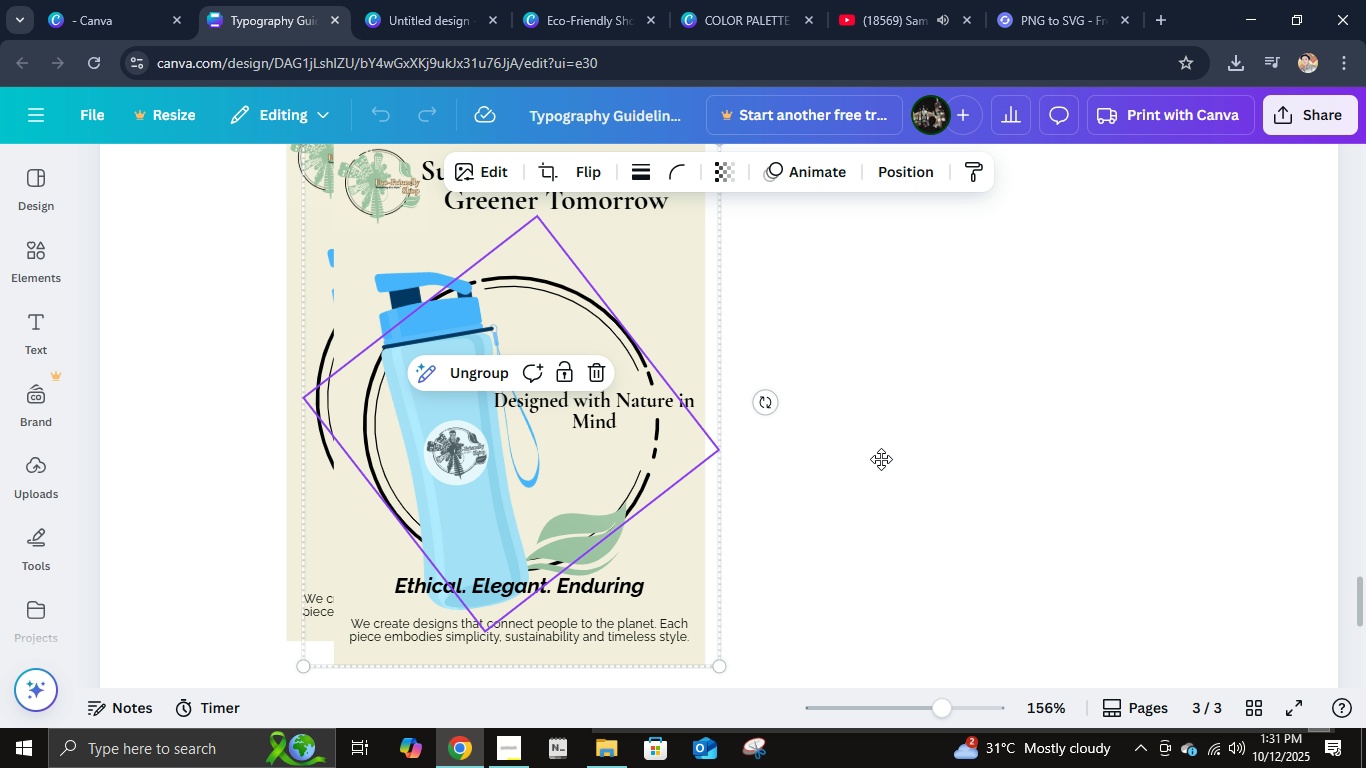 
left_click_drag(start_coordinate=[826, 464], to_coordinate=[1107, 455])
 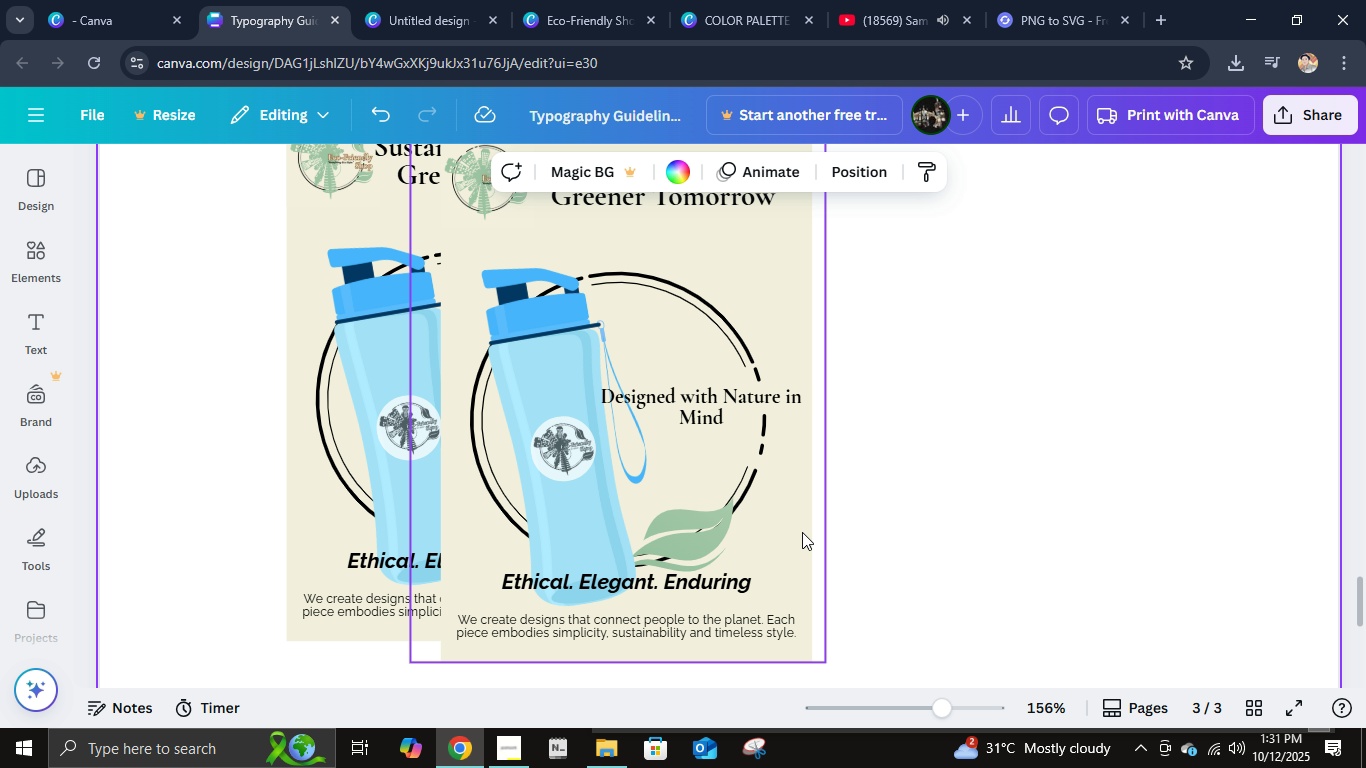 
double_click([766, 532])
 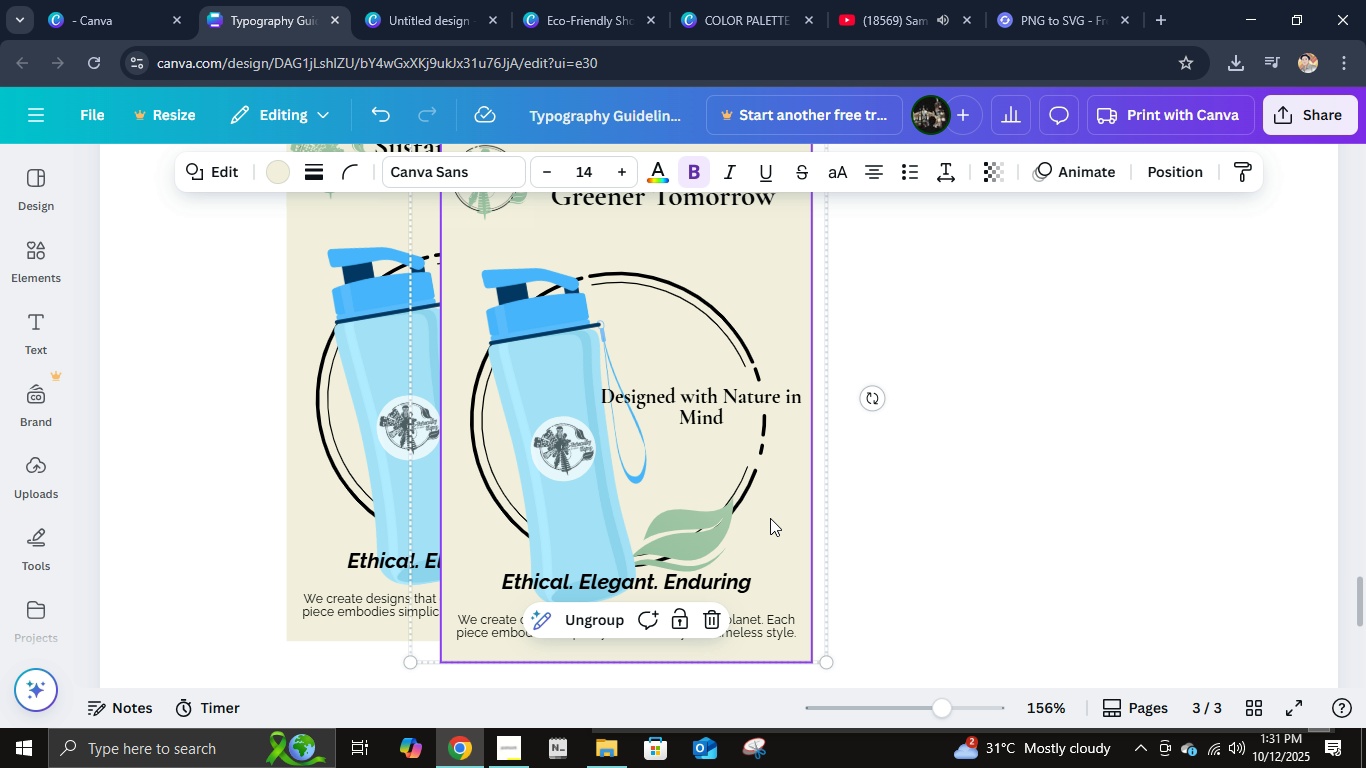 
left_click([774, 520])
 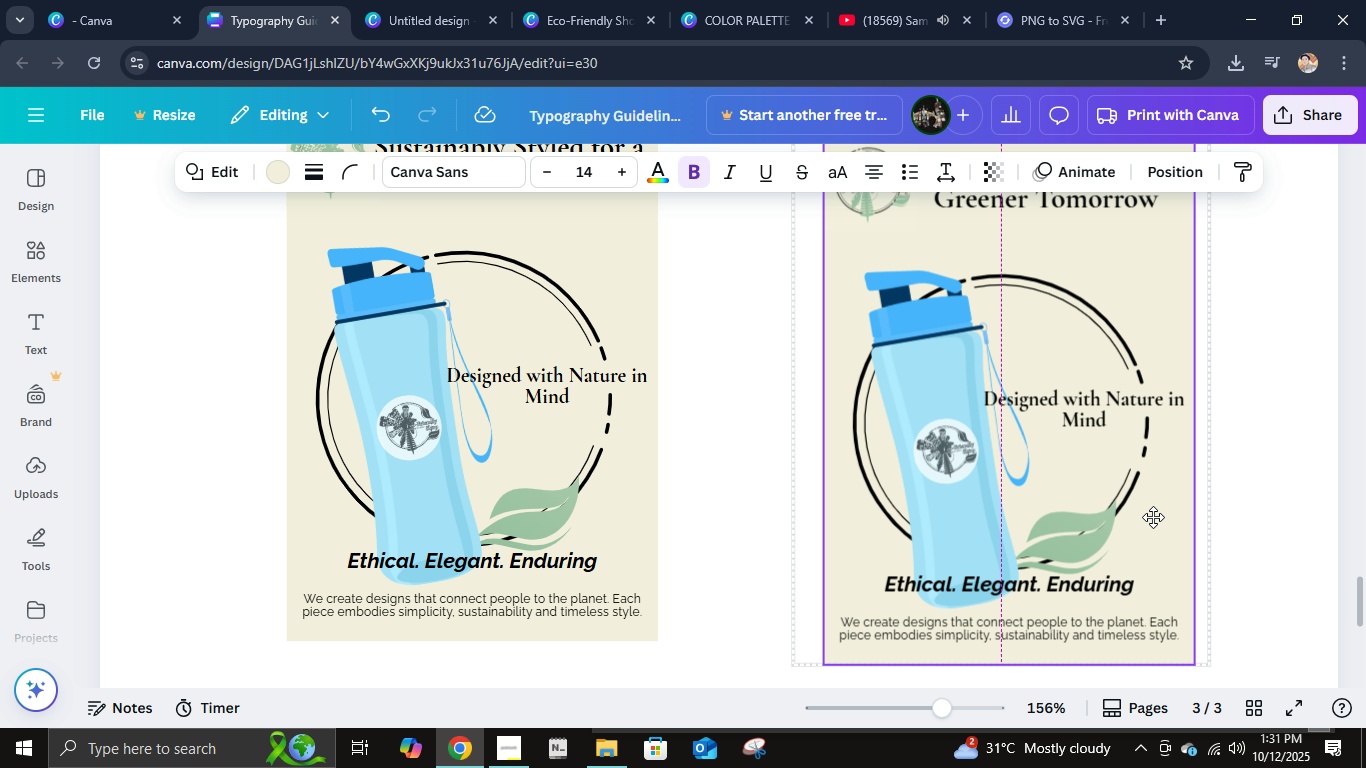 
left_click_drag(start_coordinate=[774, 520], to_coordinate=[1153, 517])
 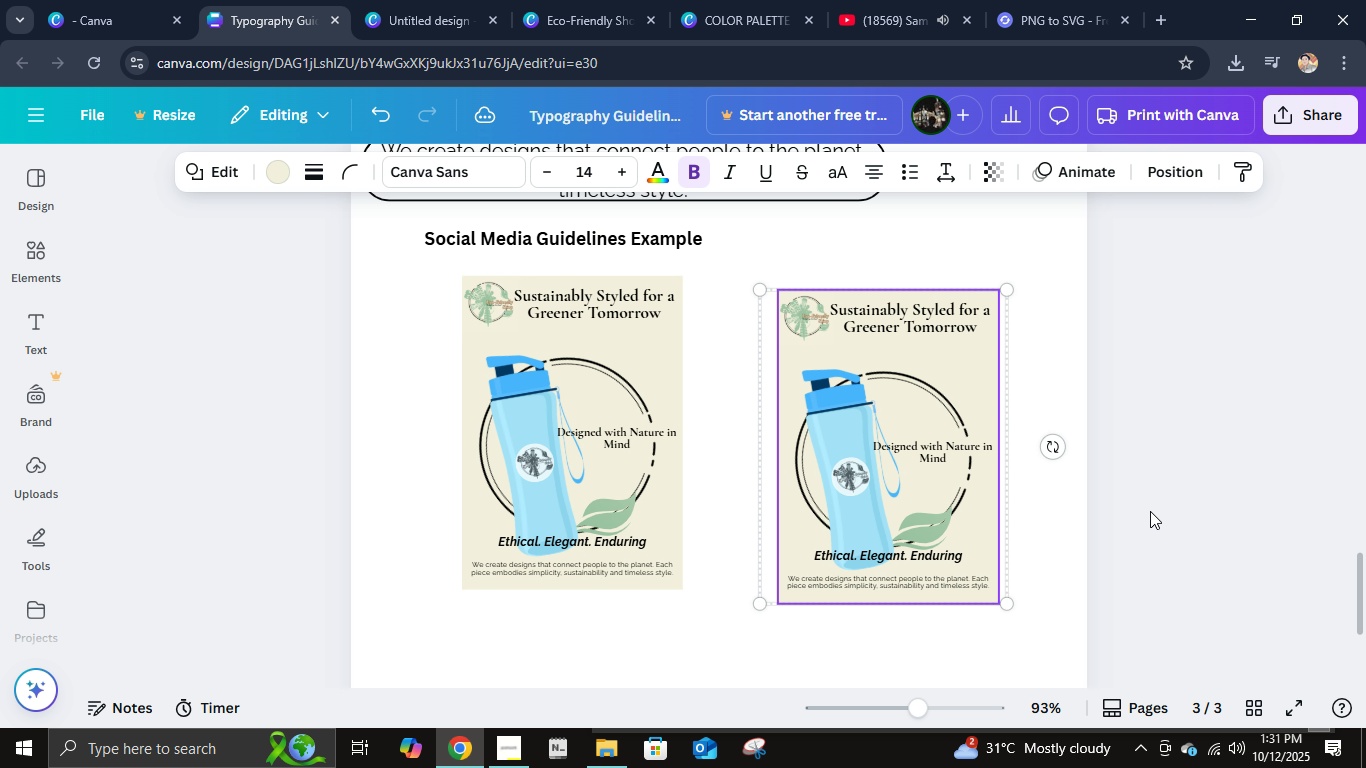 
hold_key(key=ControlLeft, duration=0.46)
scroll: coordinate [1151, 514], scroll_direction: down, amount: 3.0
 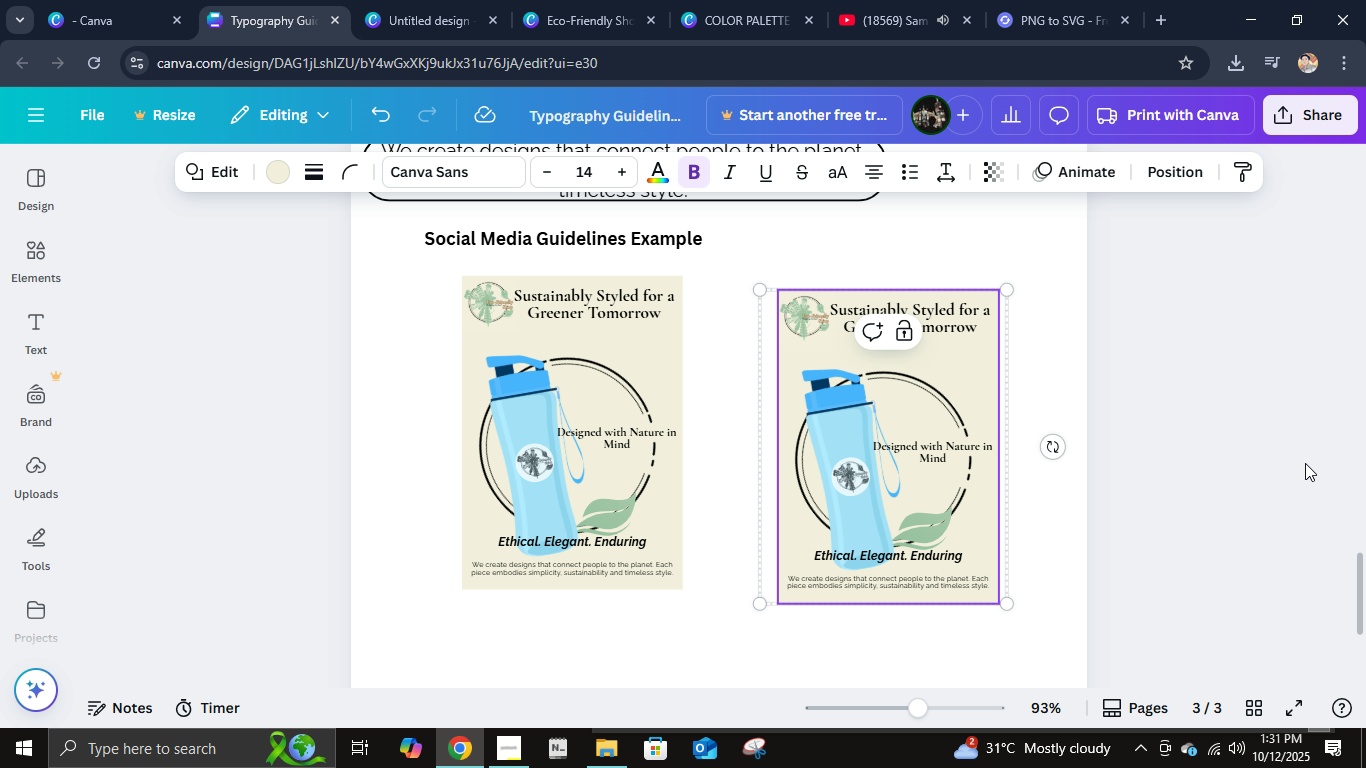 
left_click([1305, 463])
 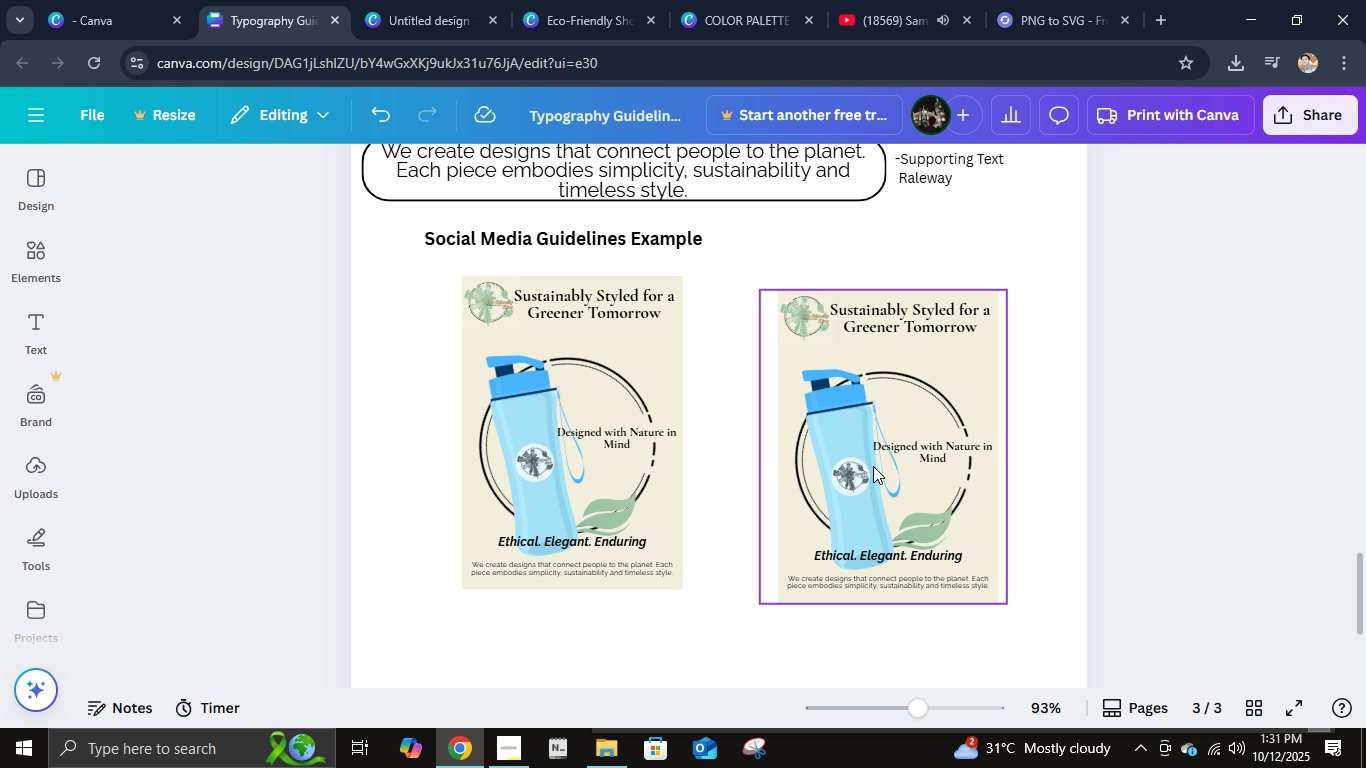 
scroll: coordinate [873, 466], scroll_direction: up, amount: 1.0
 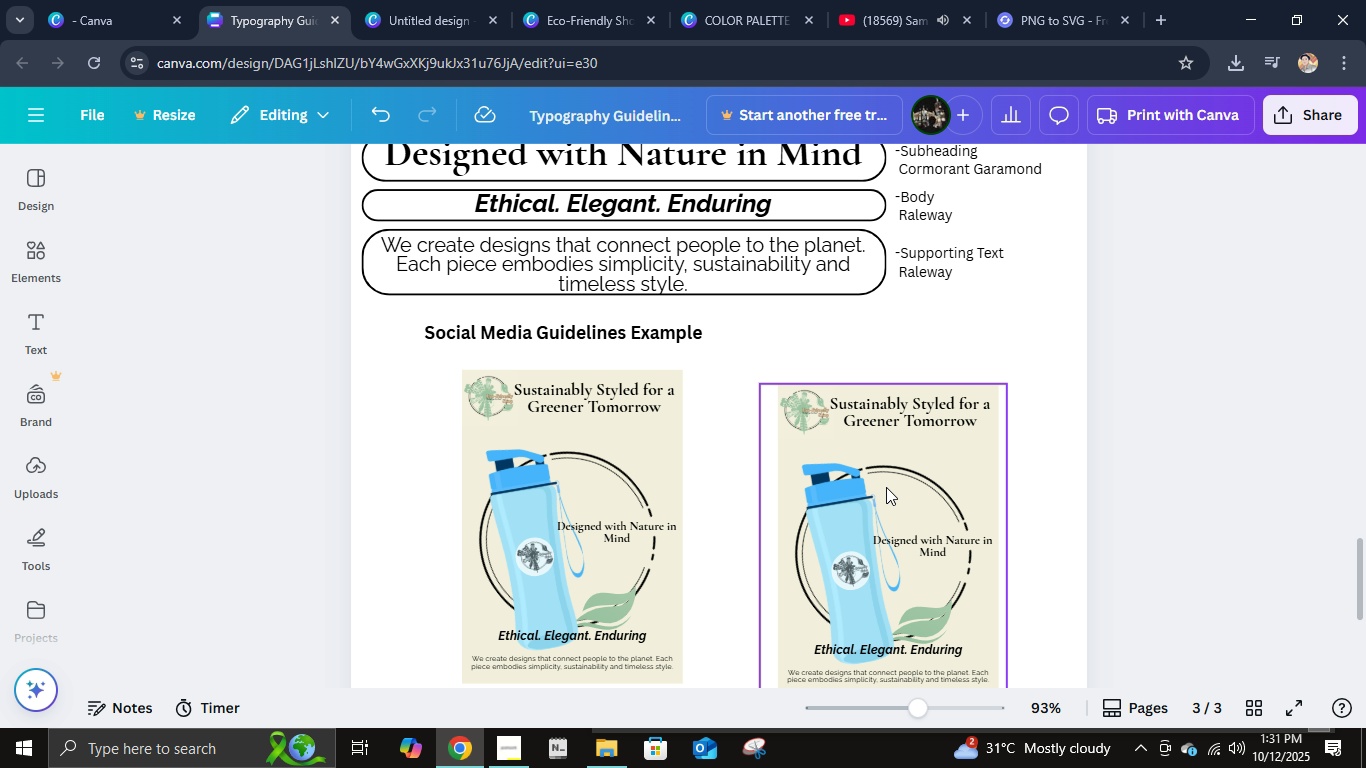 
scroll: coordinate [886, 487], scroll_direction: down, amount: 1.0
 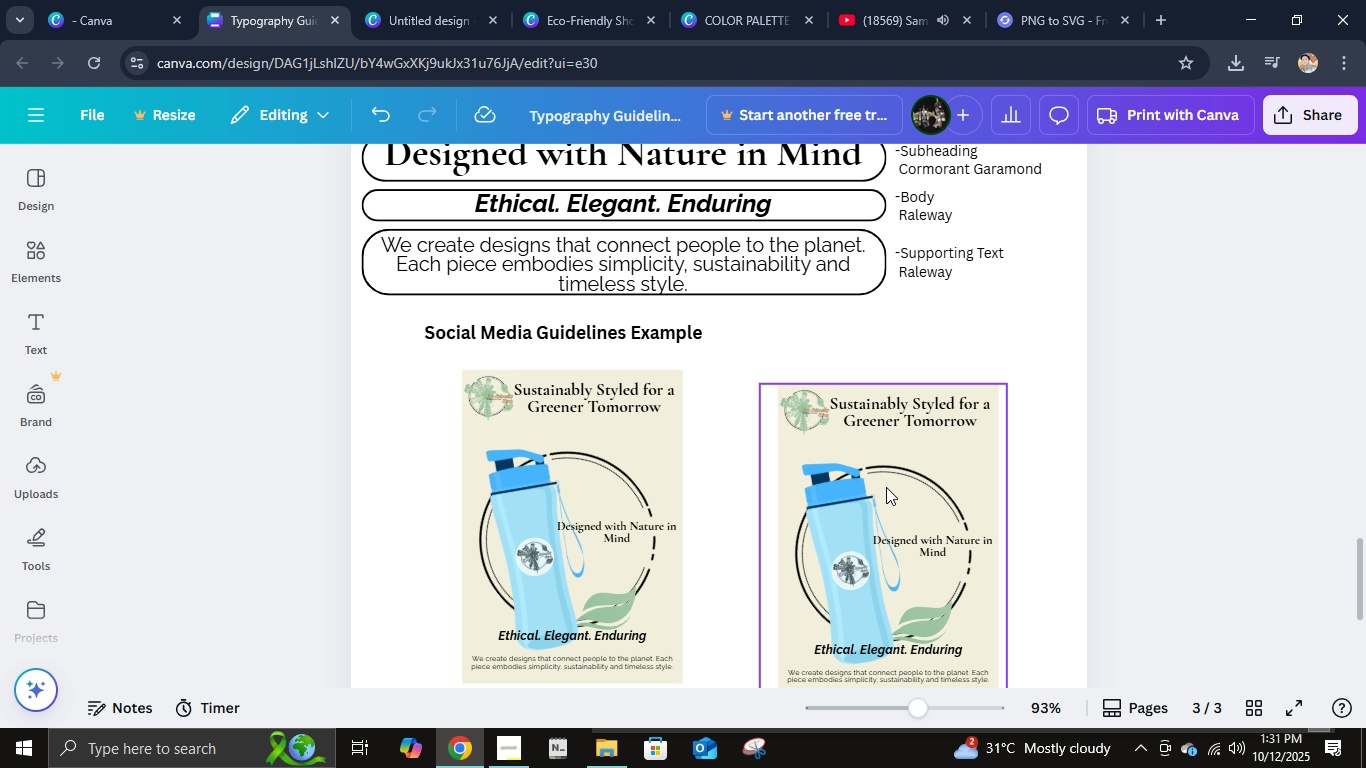 
hold_key(key=ControlLeft, duration=1.04)
scroll: coordinate [886, 487], scroll_direction: up, amount: 1.0
 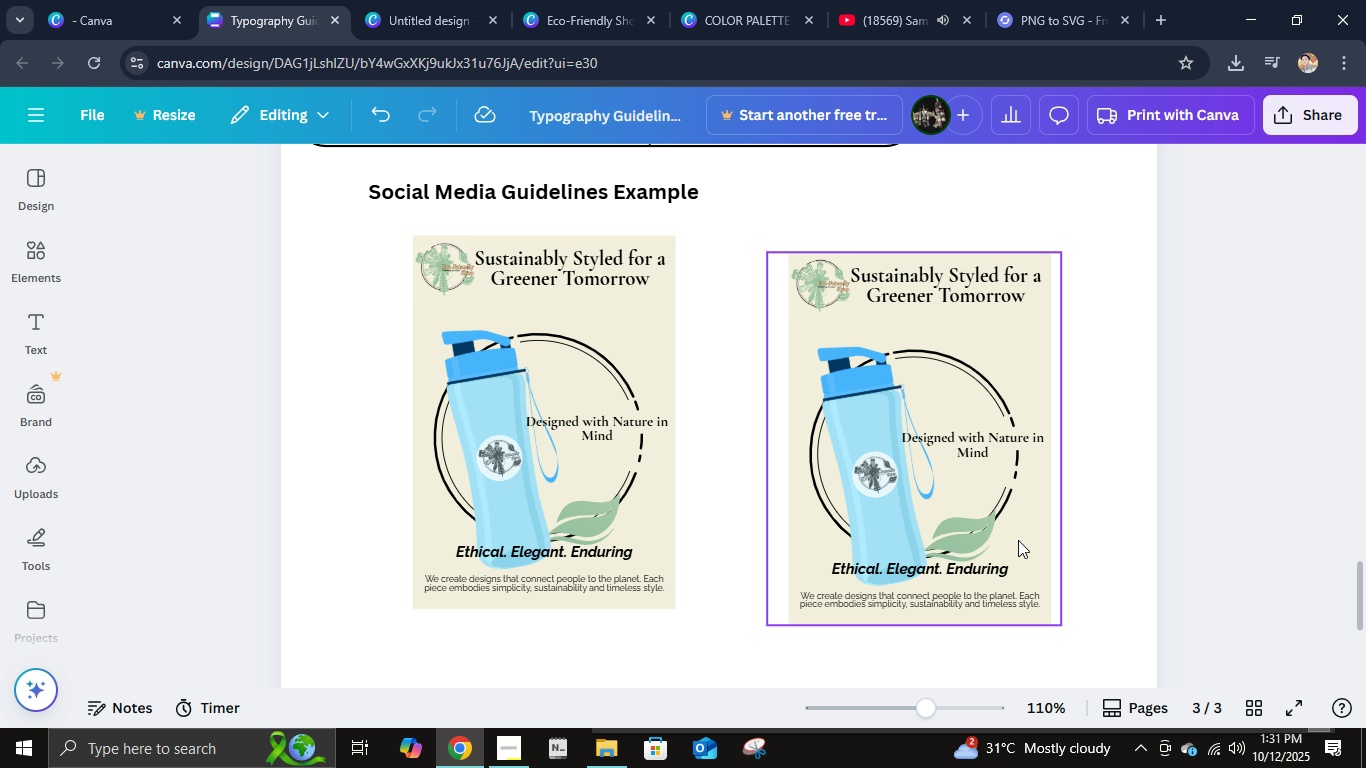 
left_click_drag(start_coordinate=[1021, 539], to_coordinate=[990, 516])
 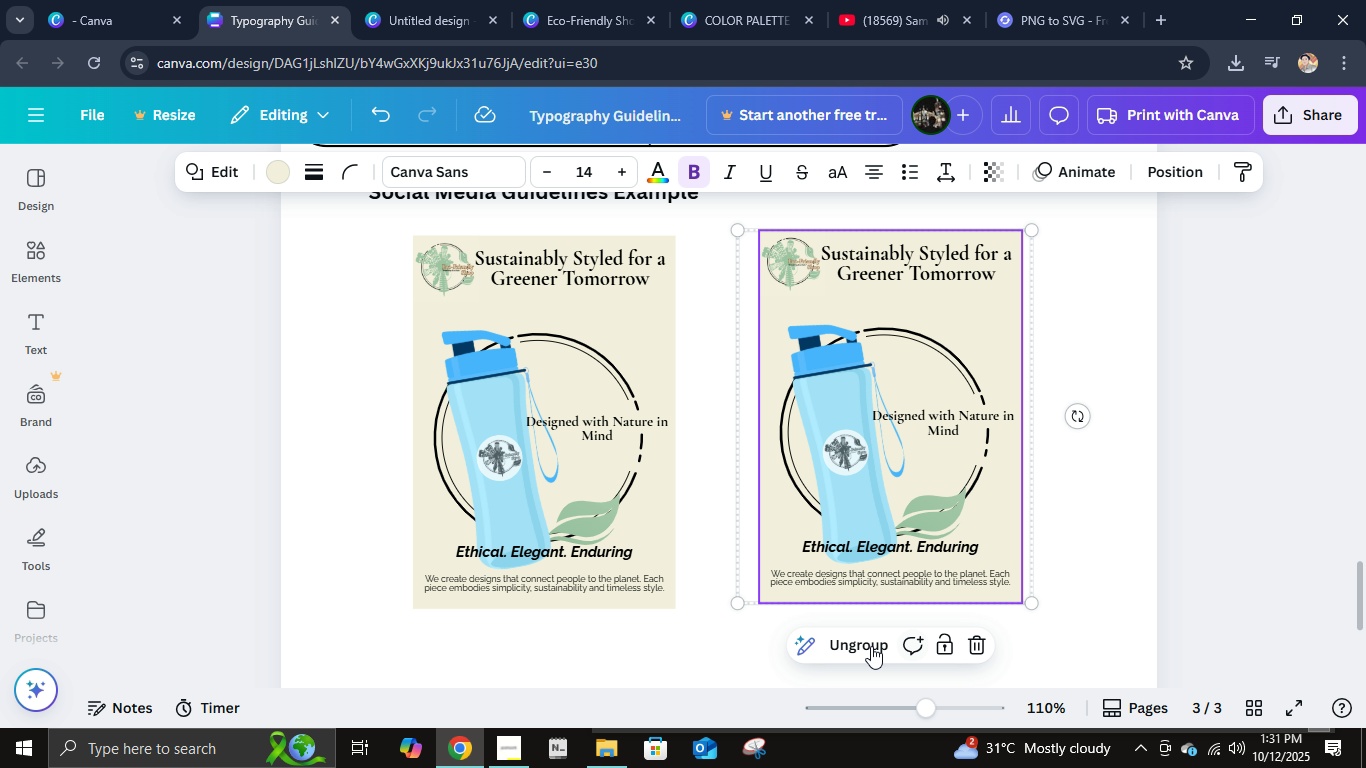 
left_click([856, 650])
 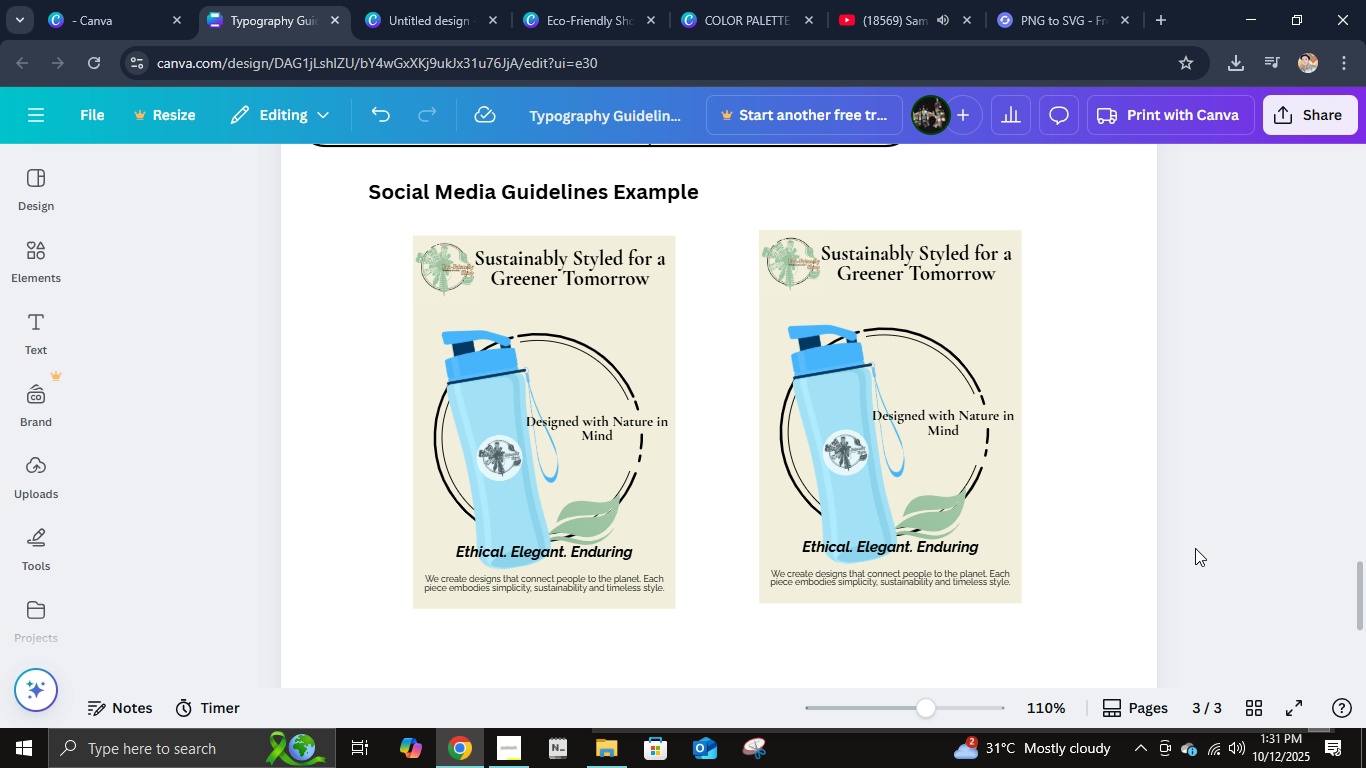 
left_click([1195, 548])
 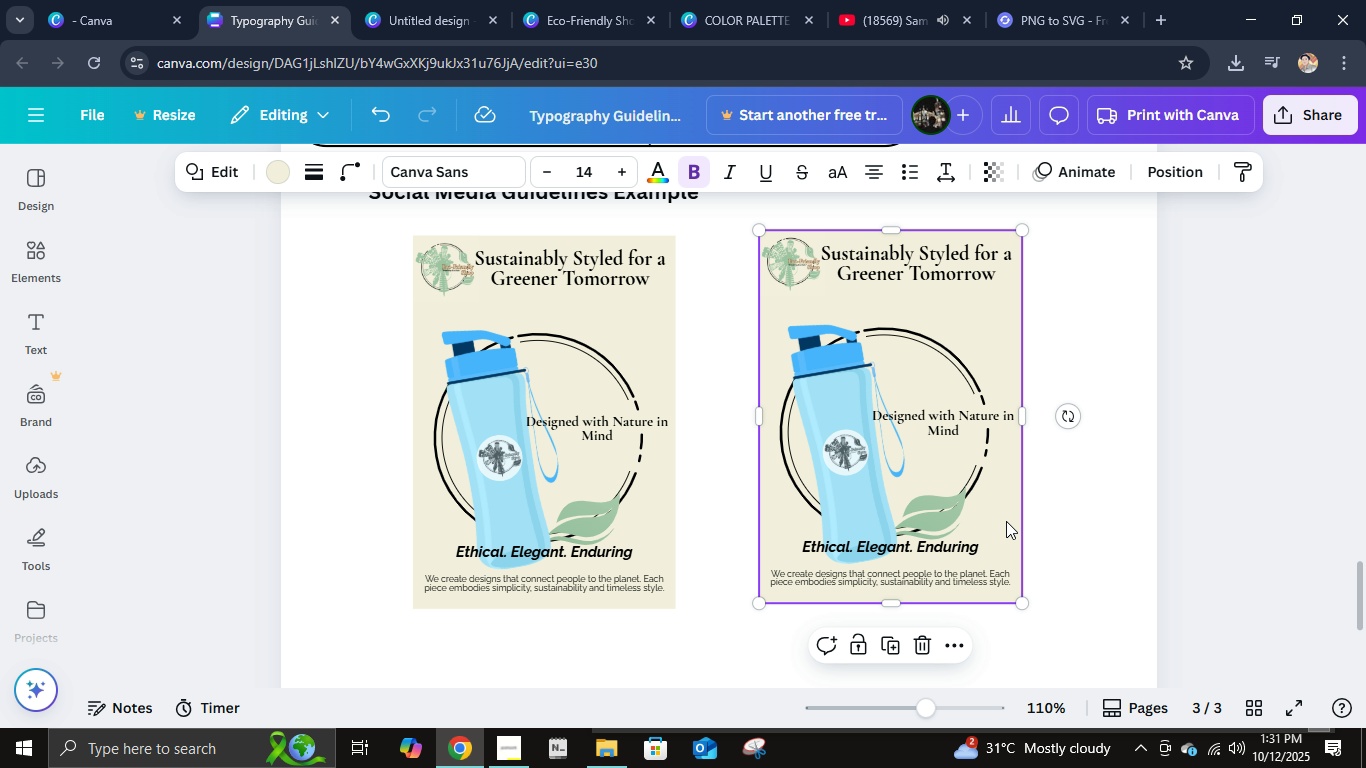 
left_click([1006, 521])
 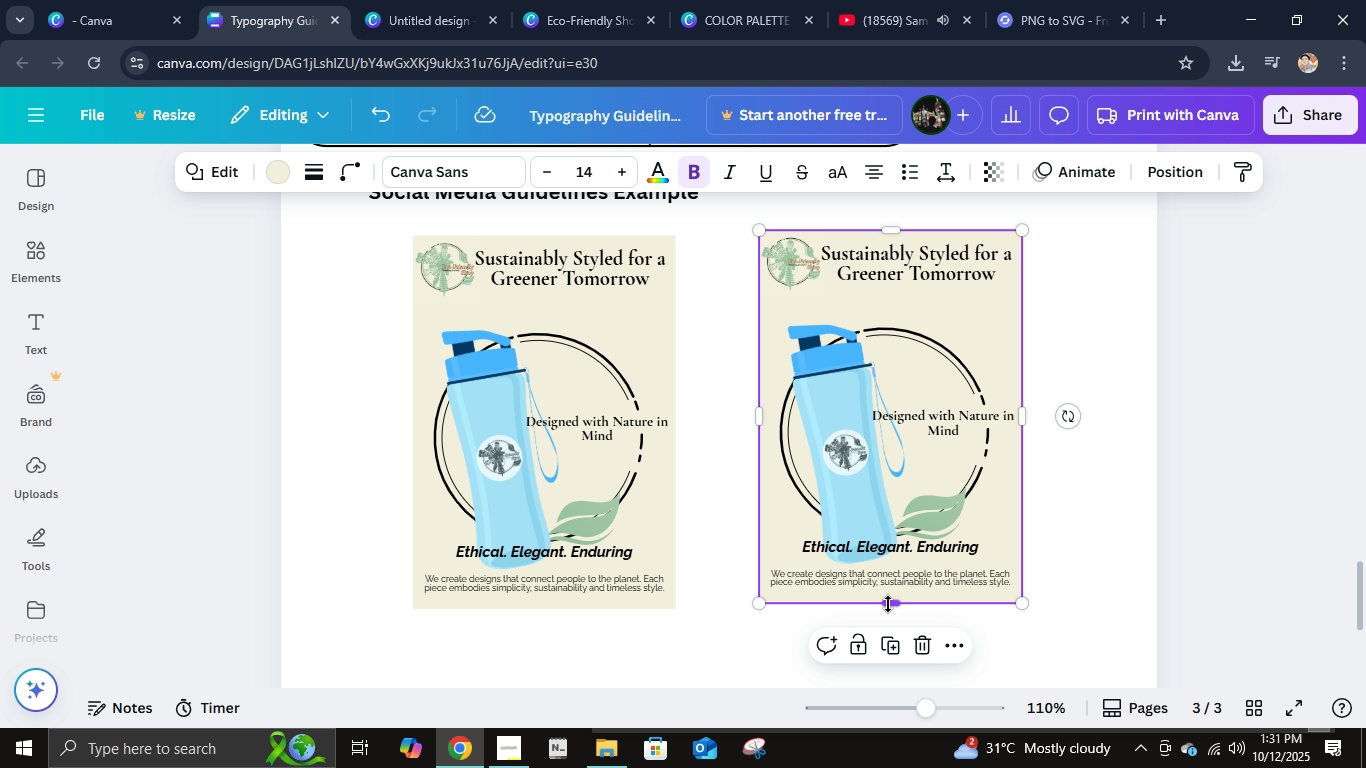 
left_click_drag(start_coordinate=[889, 605], to_coordinate=[918, 483])
 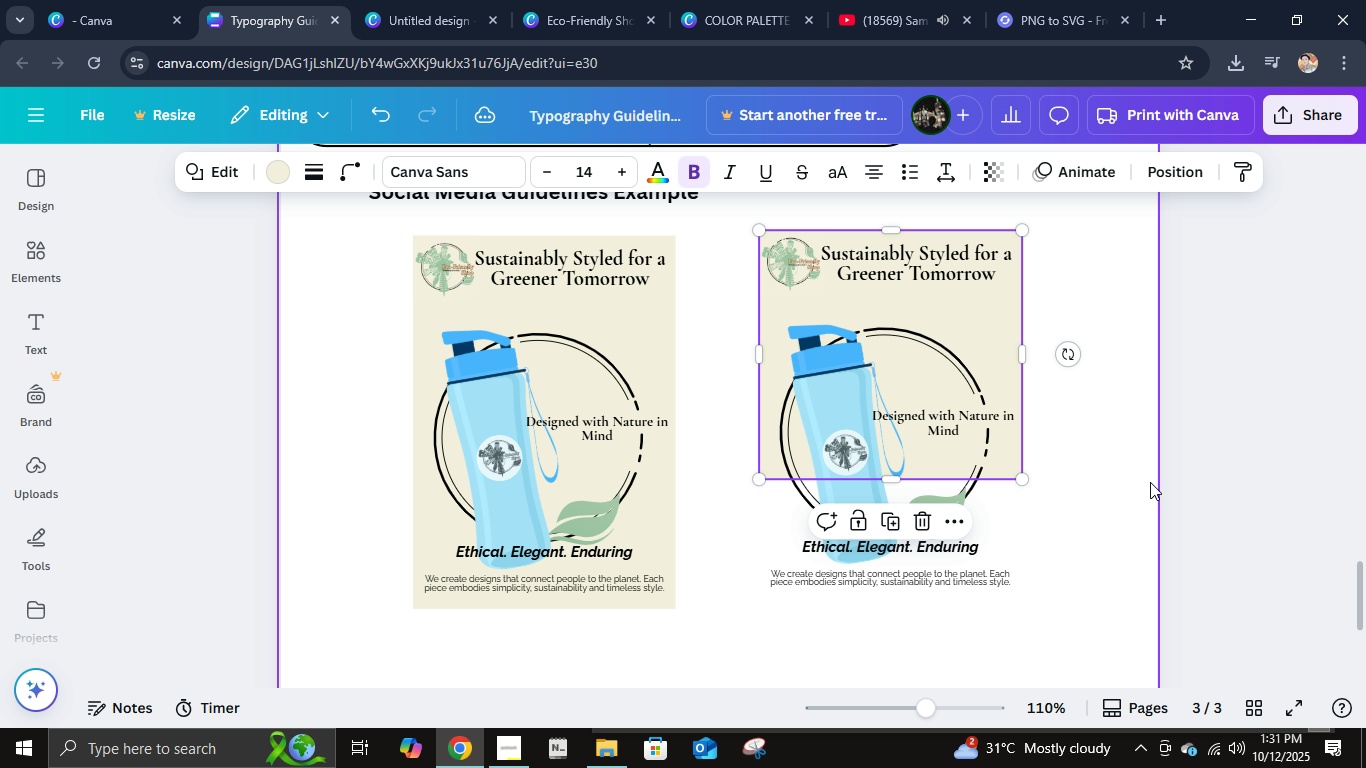 
left_click([1150, 482])
 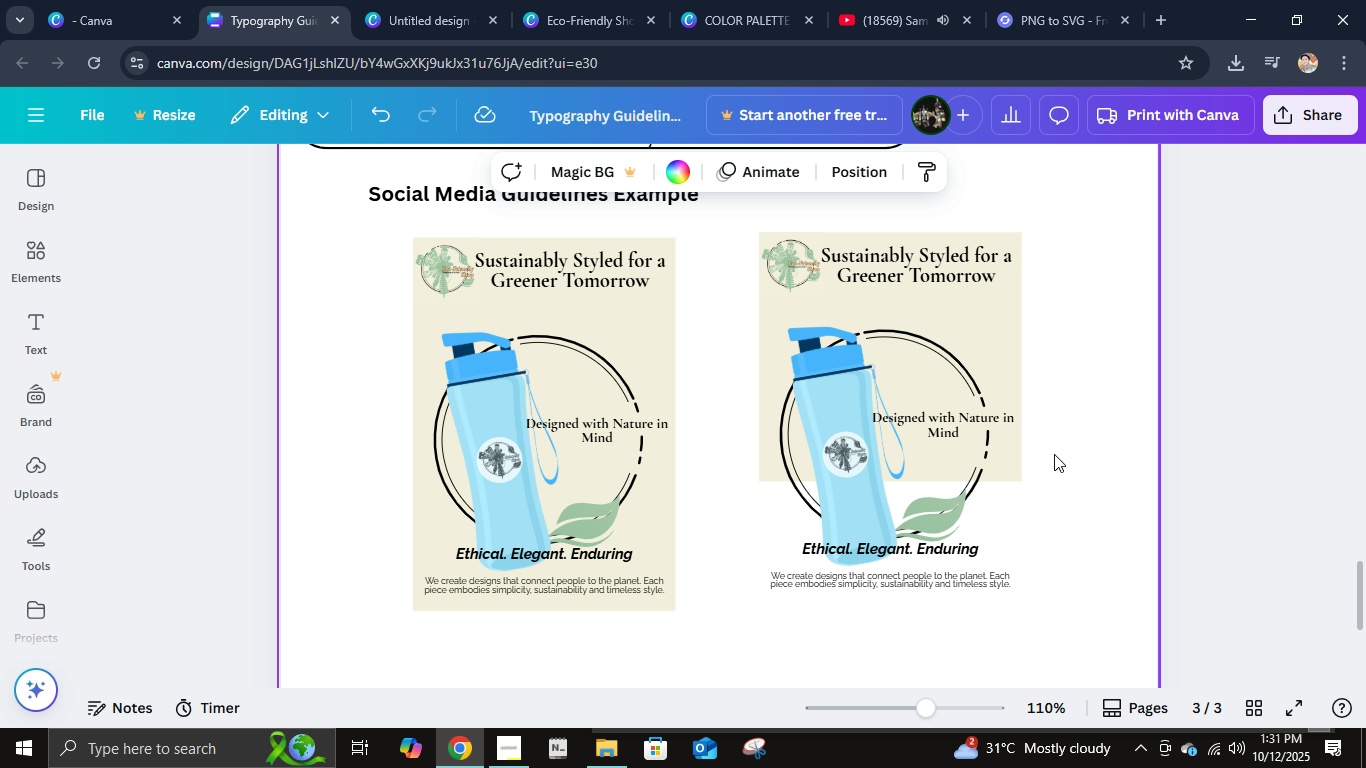 
scroll: coordinate [1054, 454], scroll_direction: up, amount: 3.0
 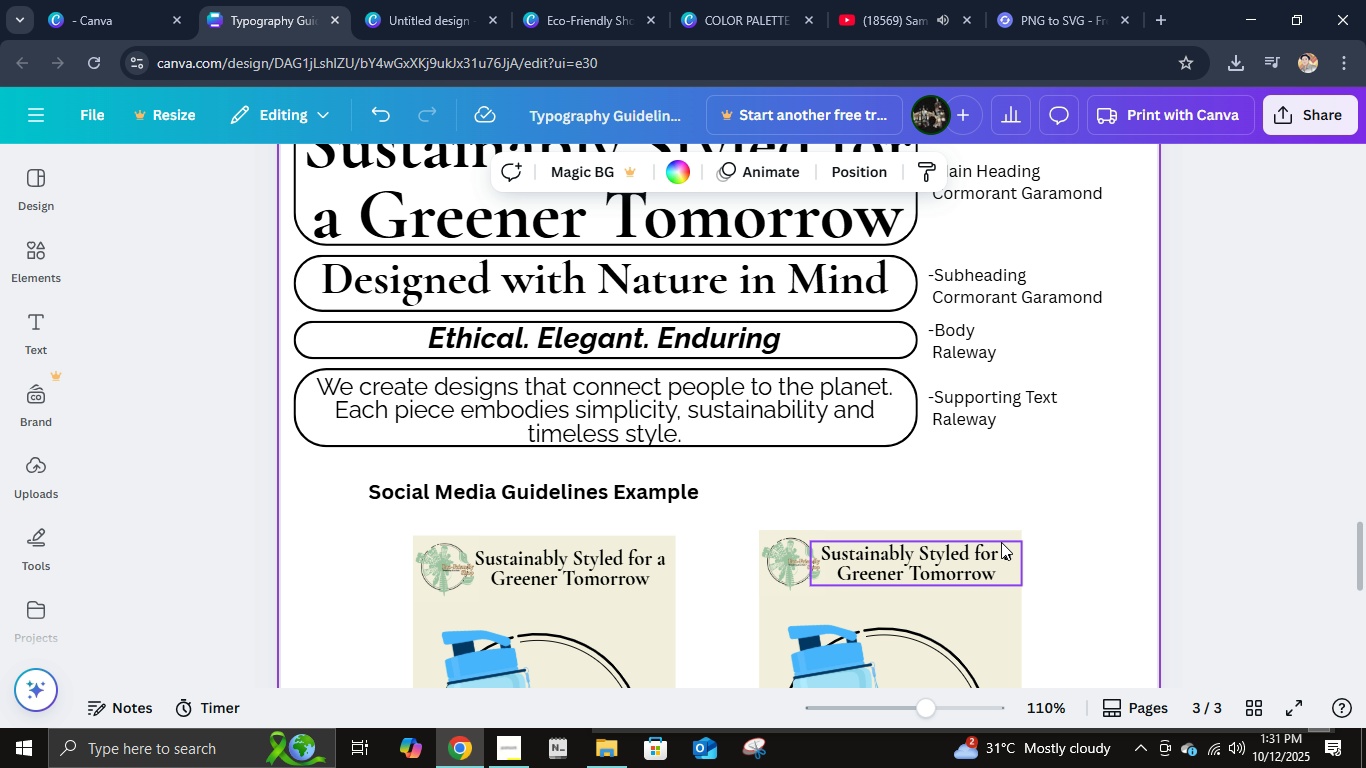 
scroll: coordinate [1001, 542], scroll_direction: down, amount: 1.0
 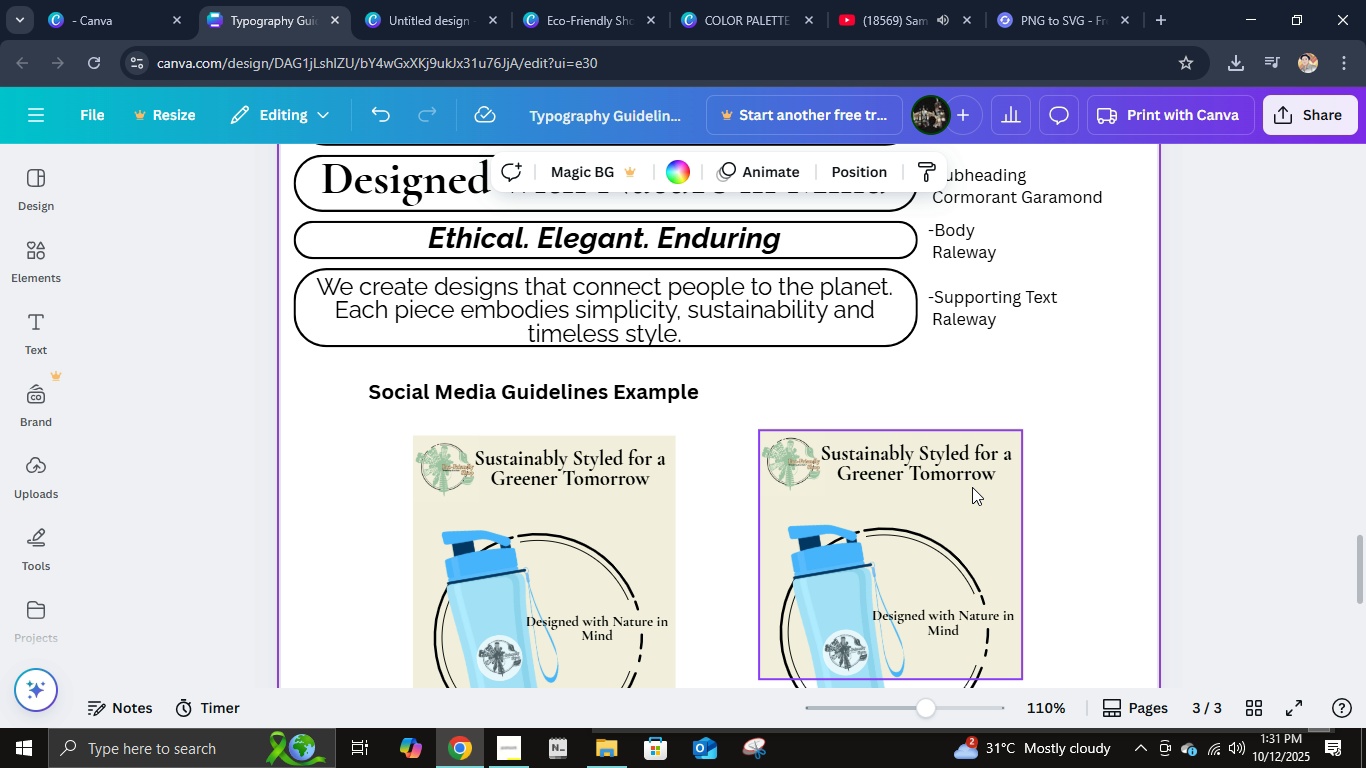 
left_click([972, 487])
 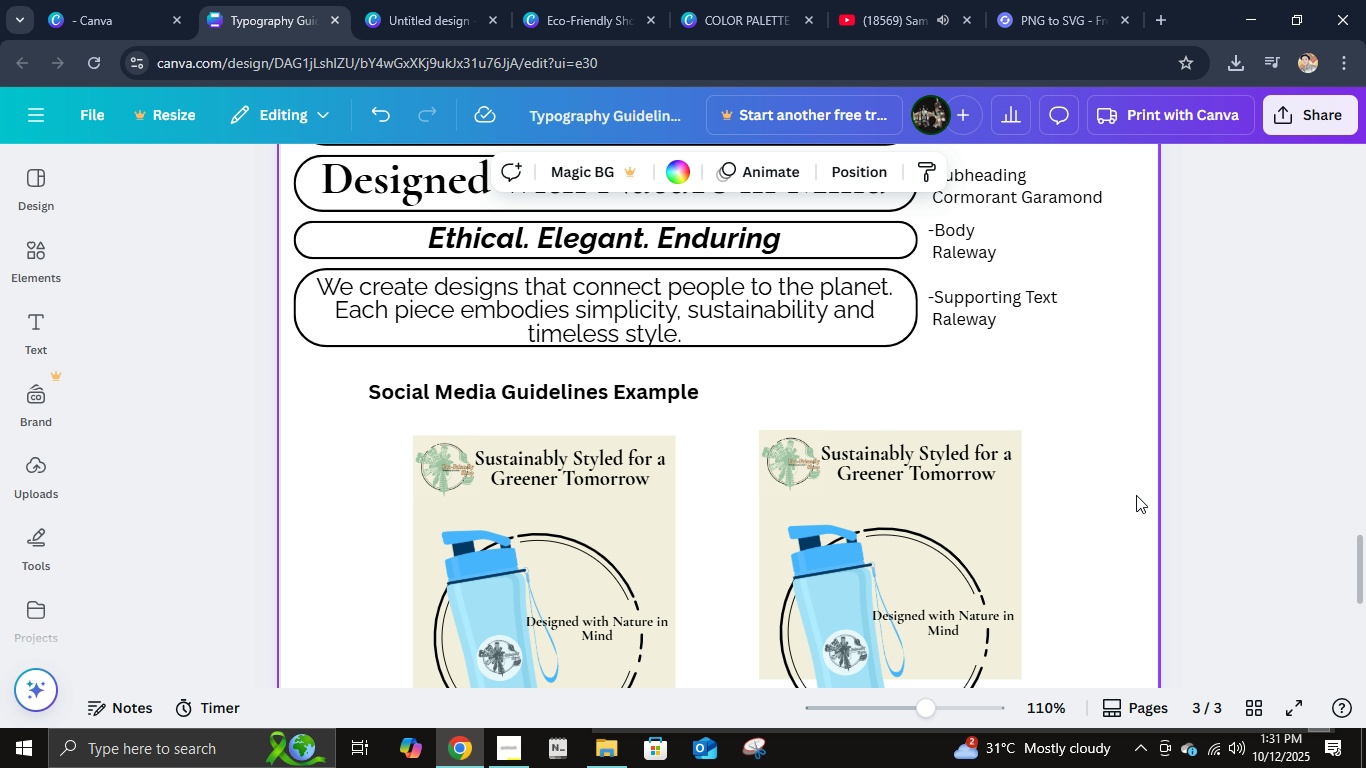 
left_click([1136, 495])
 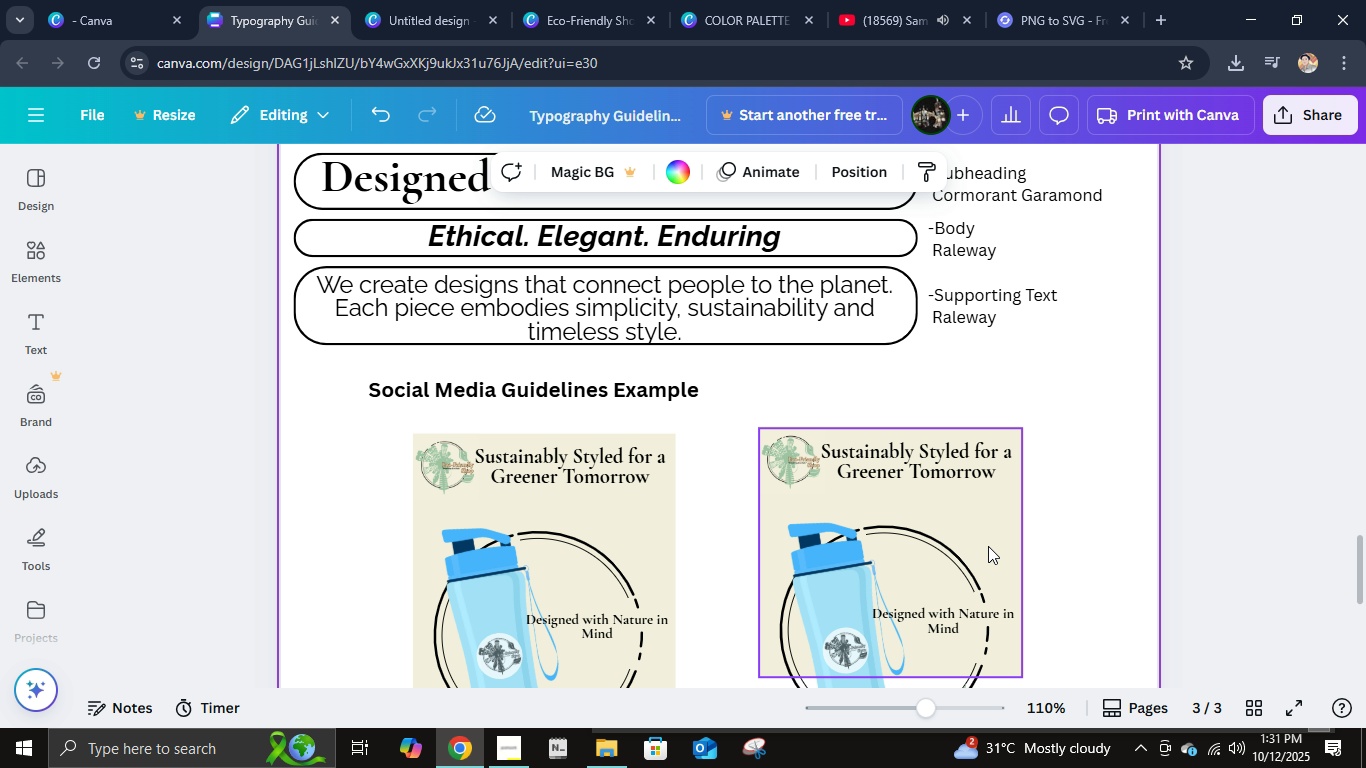 
scroll: coordinate [988, 546], scroll_direction: down, amount: 1.0
 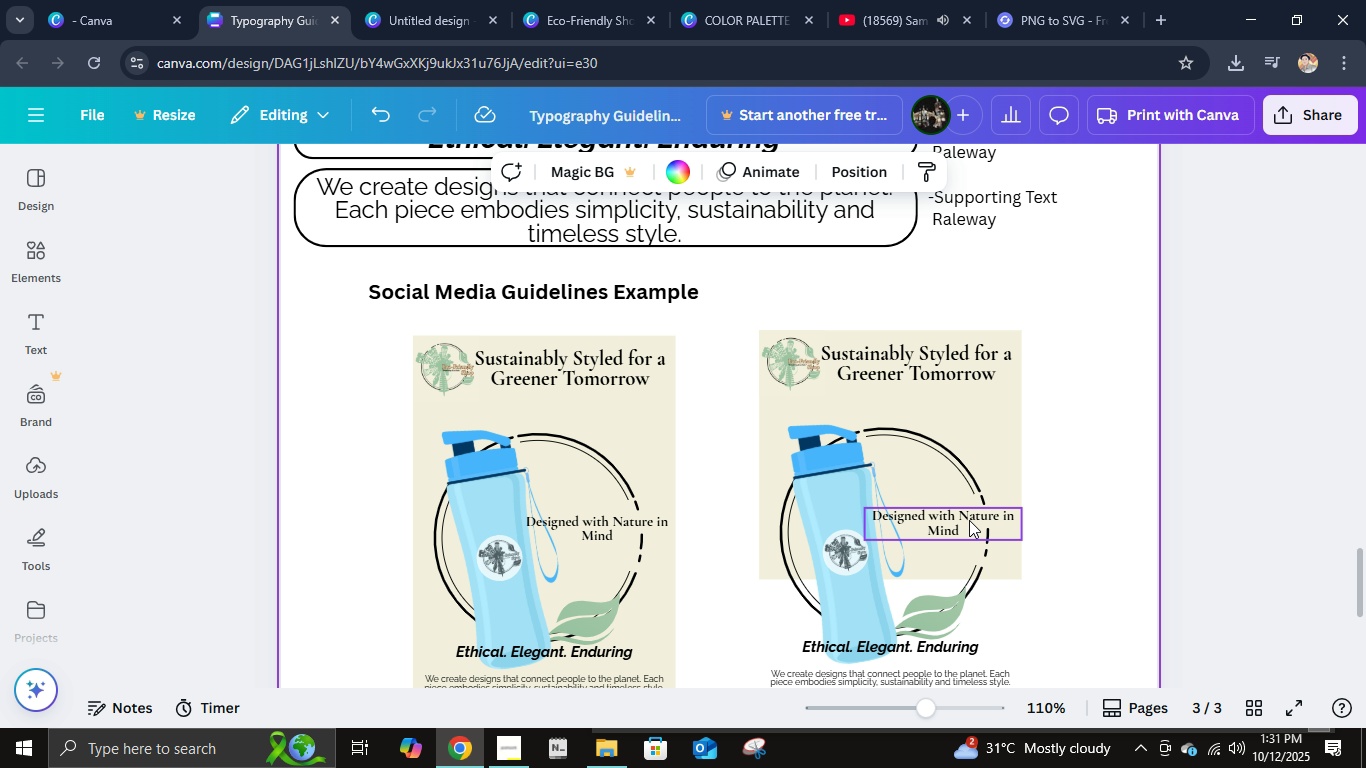 
hold_key(key=ControlLeft, duration=0.57)
scroll: coordinate [960, 487], scroll_direction: up, amount: 1.0
 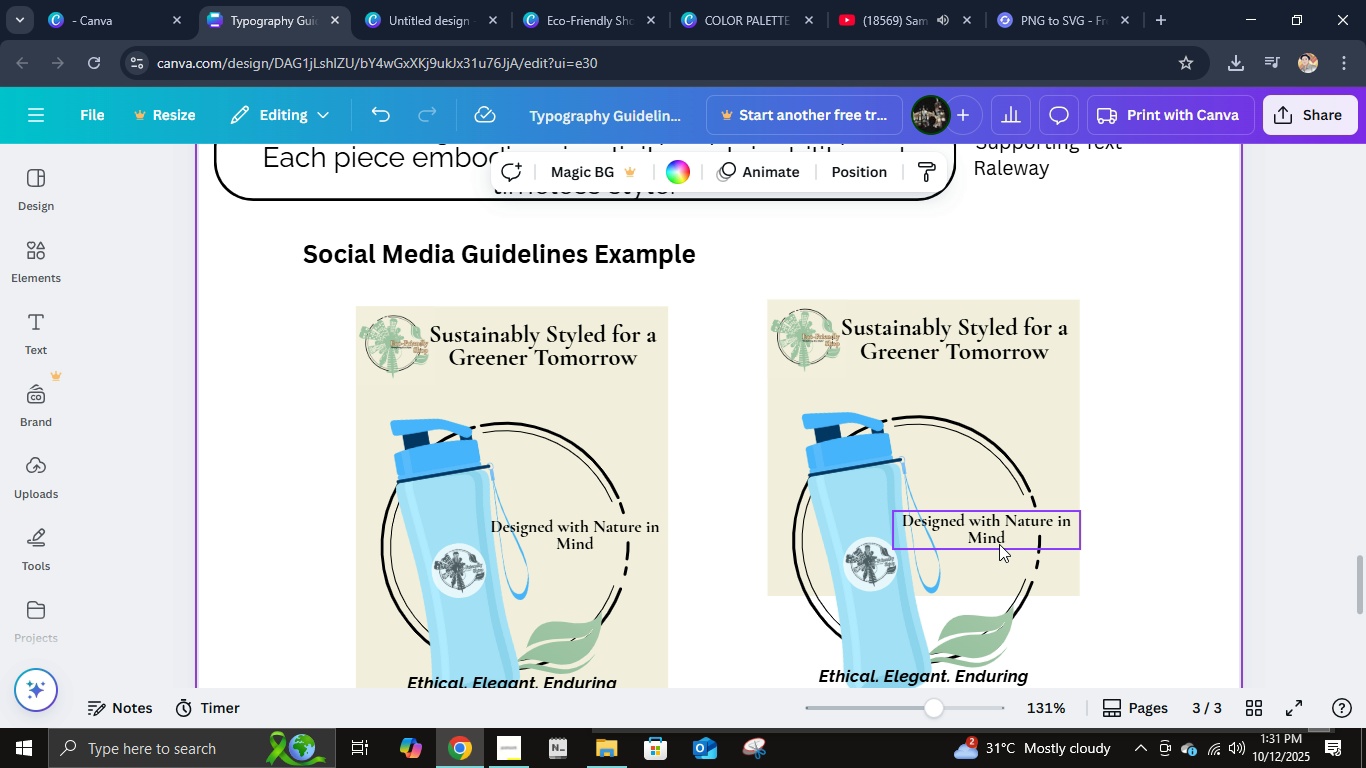 
left_click_drag(start_coordinate=[999, 544], to_coordinate=[979, 411])
 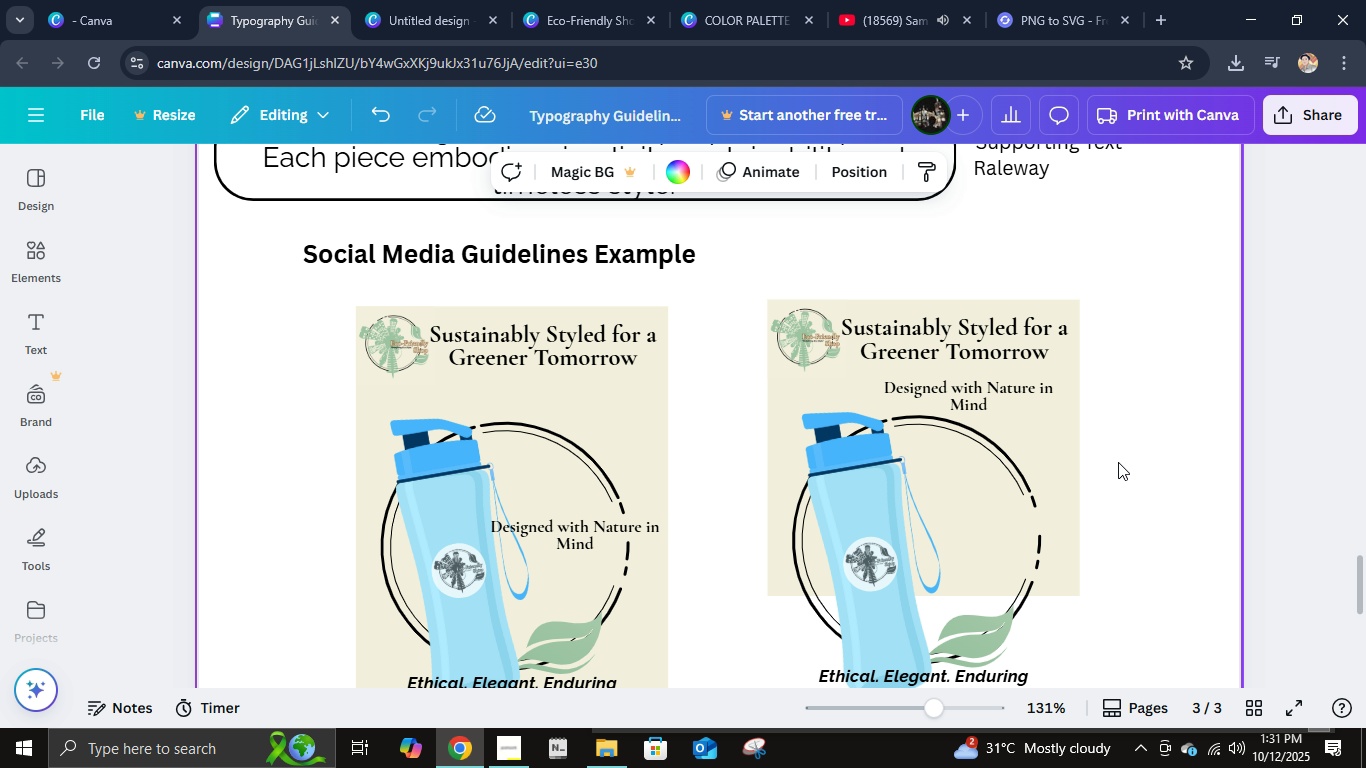 
left_click([1118, 462])
 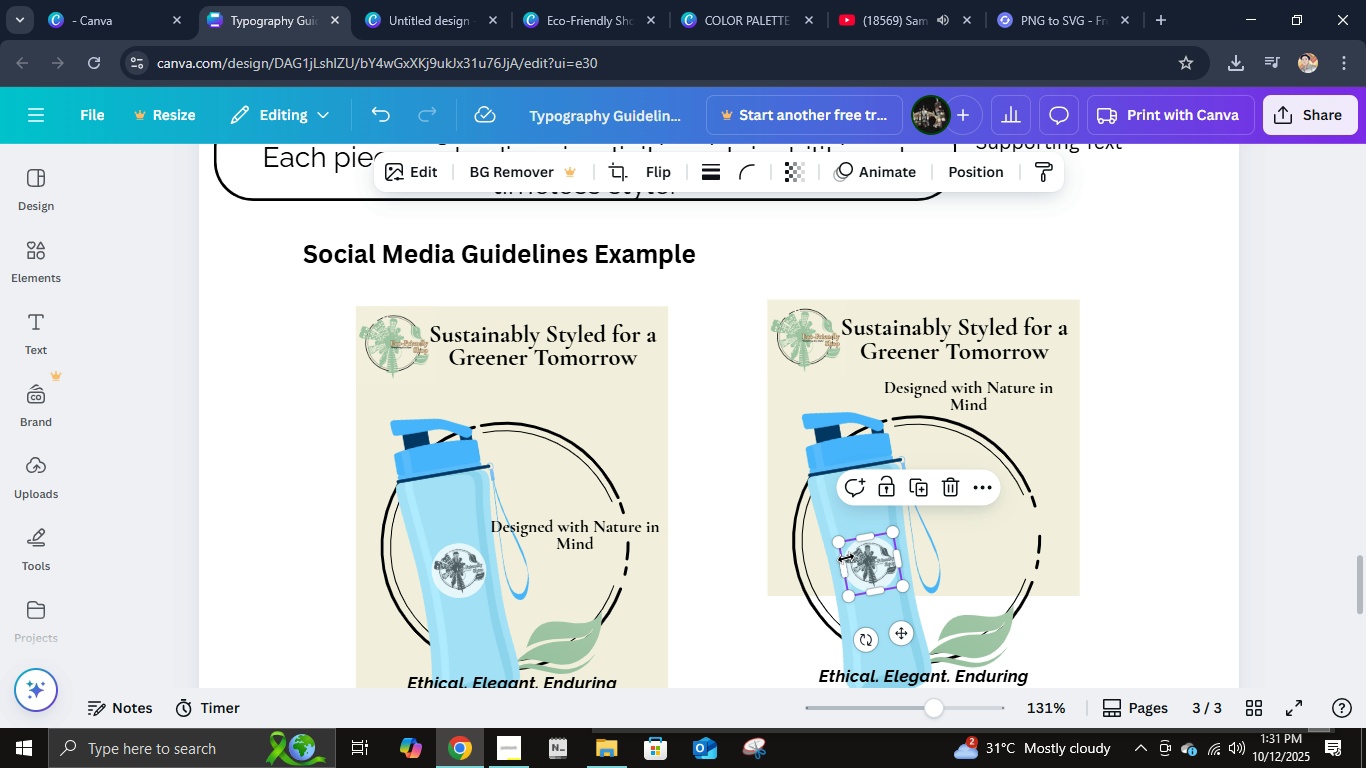 
left_click([846, 558])
 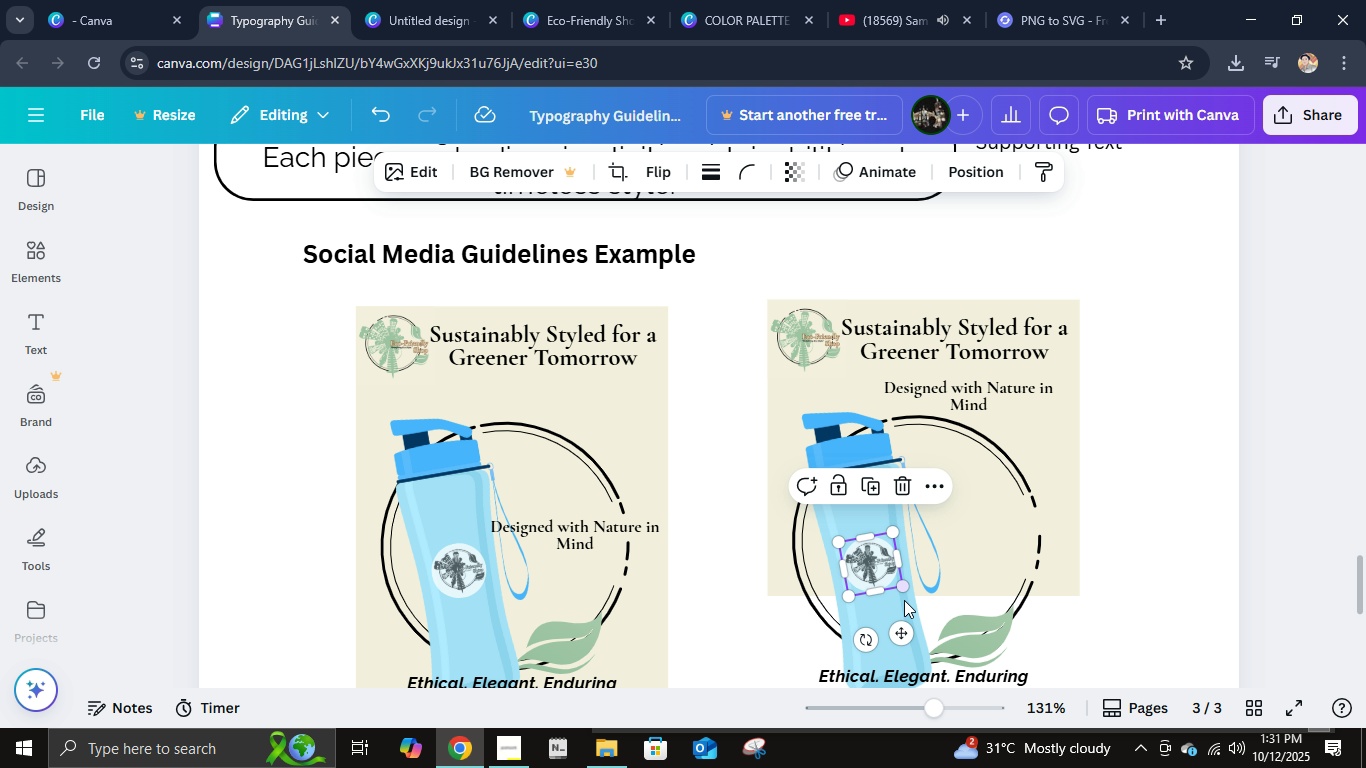 
hold_key(key=ShiftLeft, duration=1.03)
double_click([909, 621])
 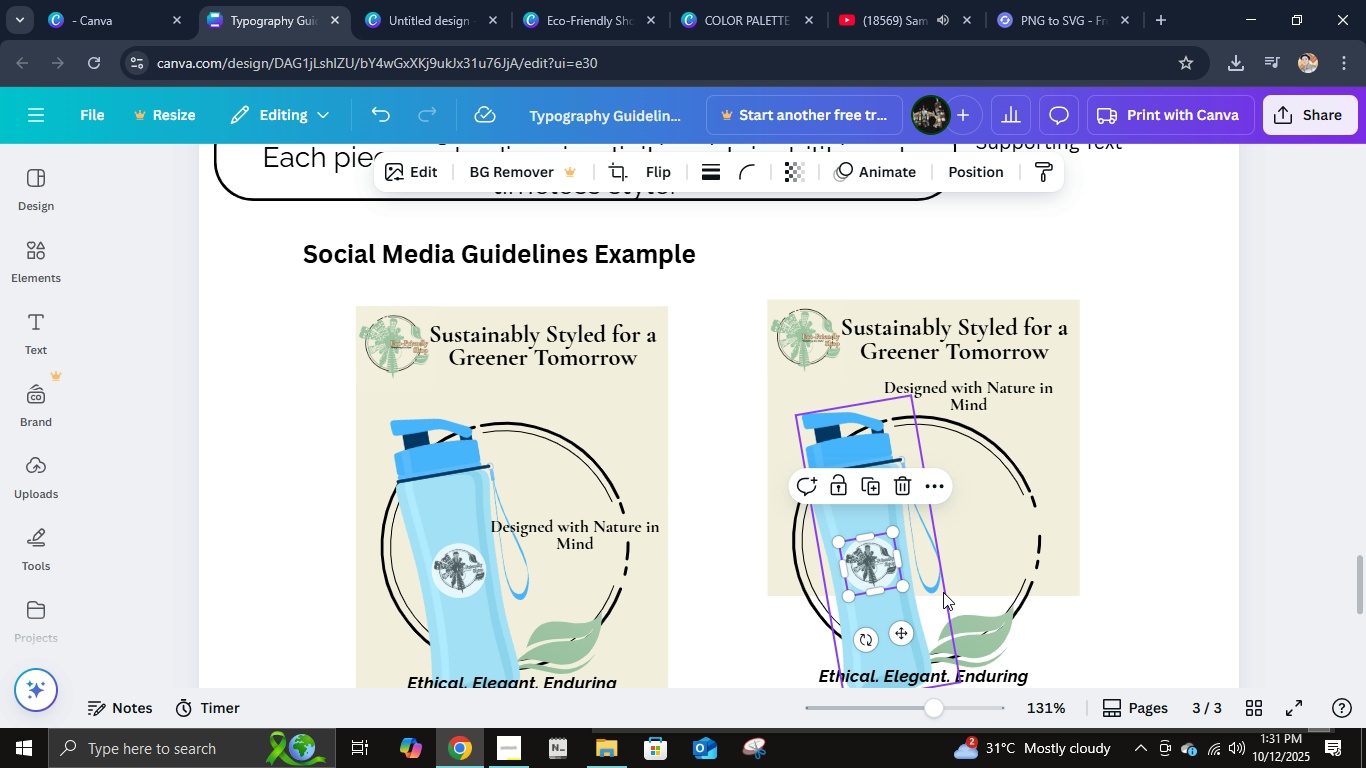 
hold_key(key=ShiftLeft, duration=0.66)
left_click([864, 518])
 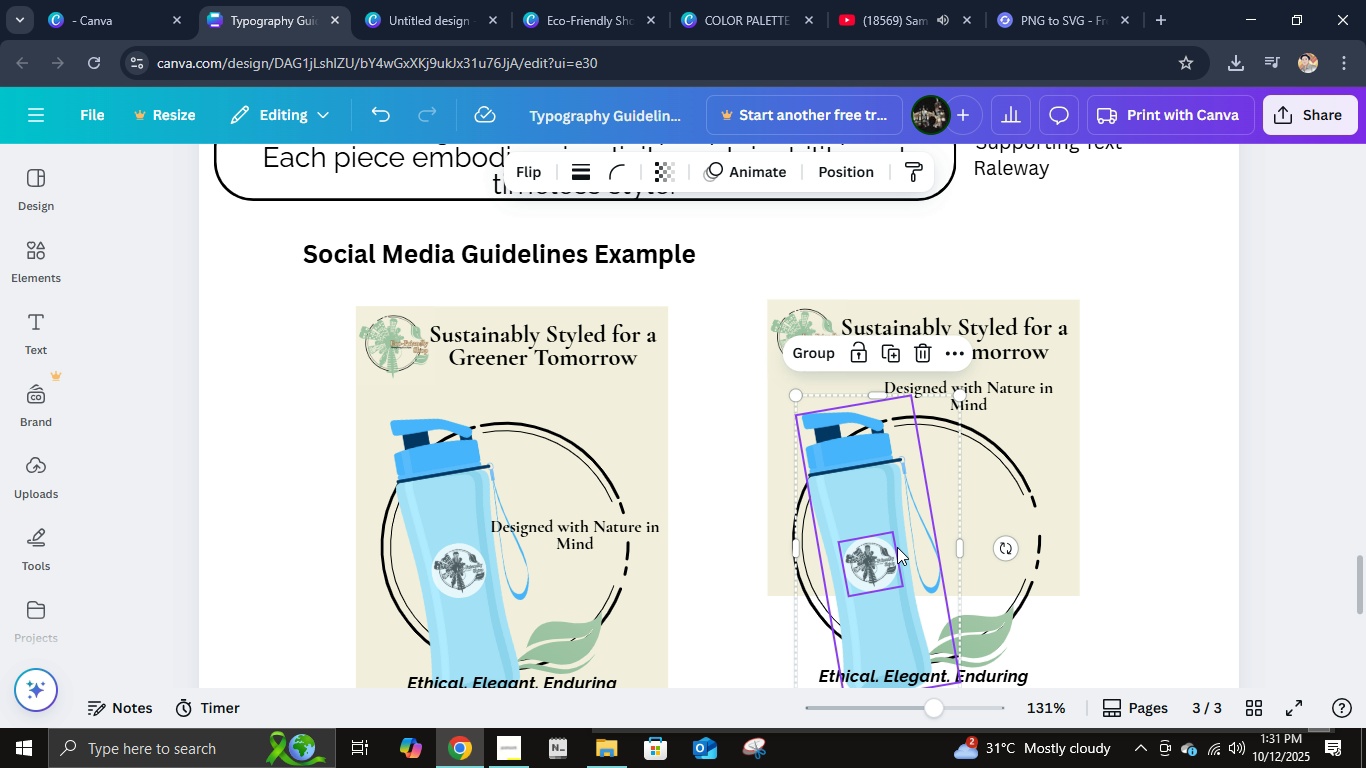 
key(Control+G)
 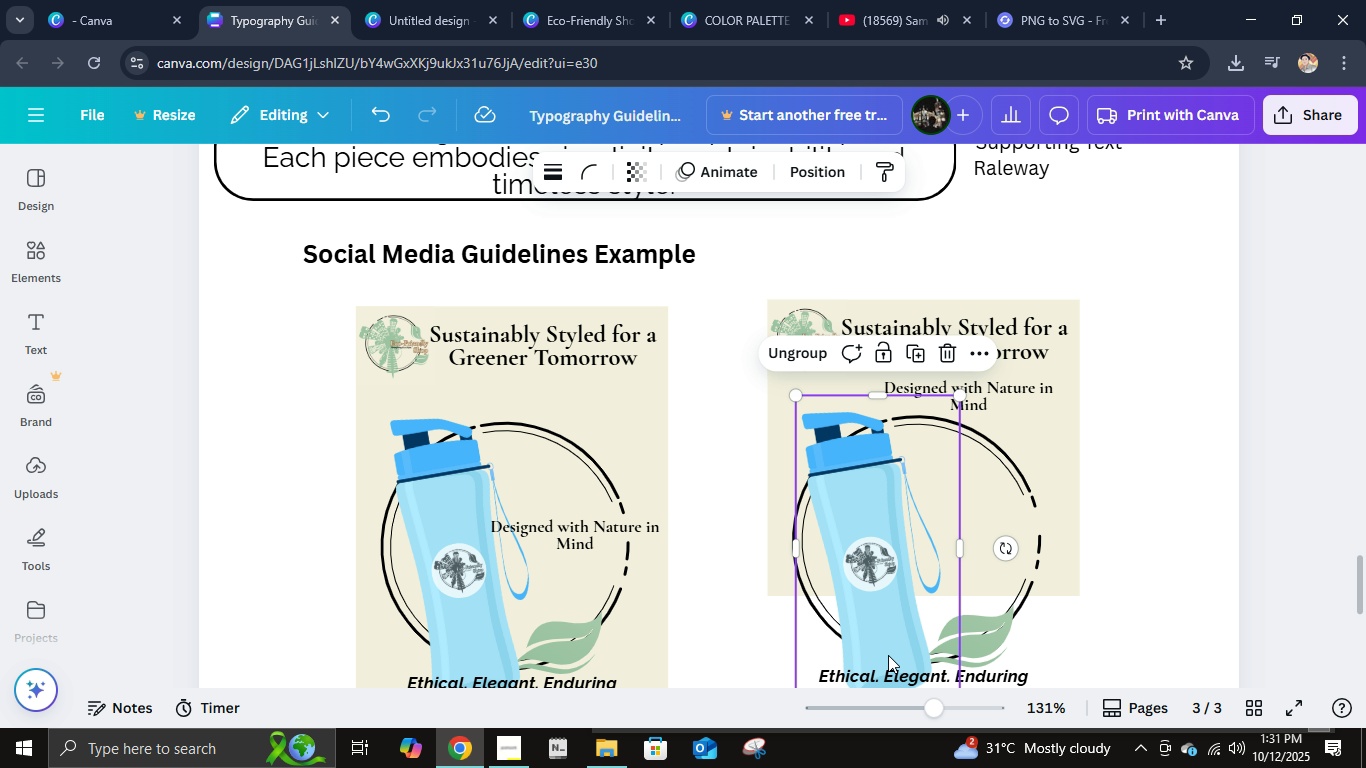 
hold_key(key=ShiftLeft, duration=1.3)
left_click([1004, 614])
 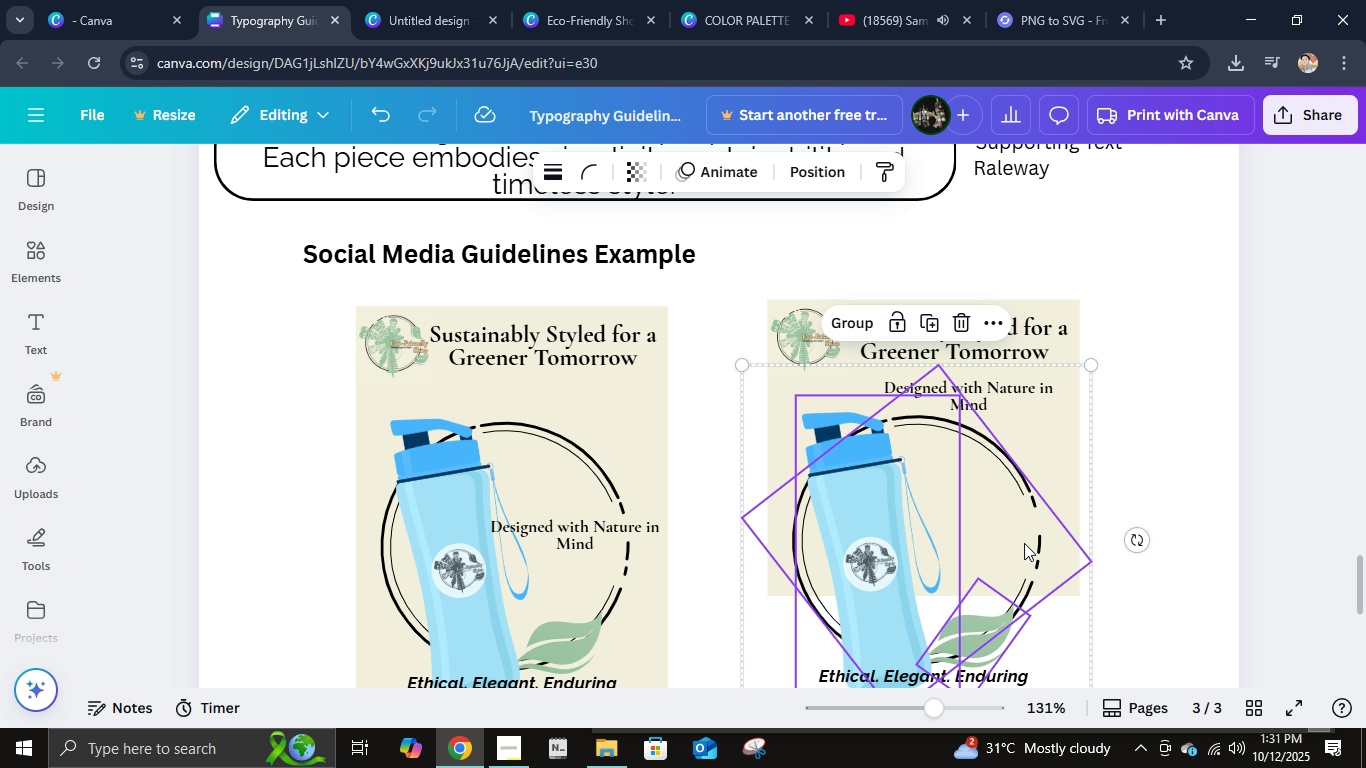 
left_click([1024, 543])
 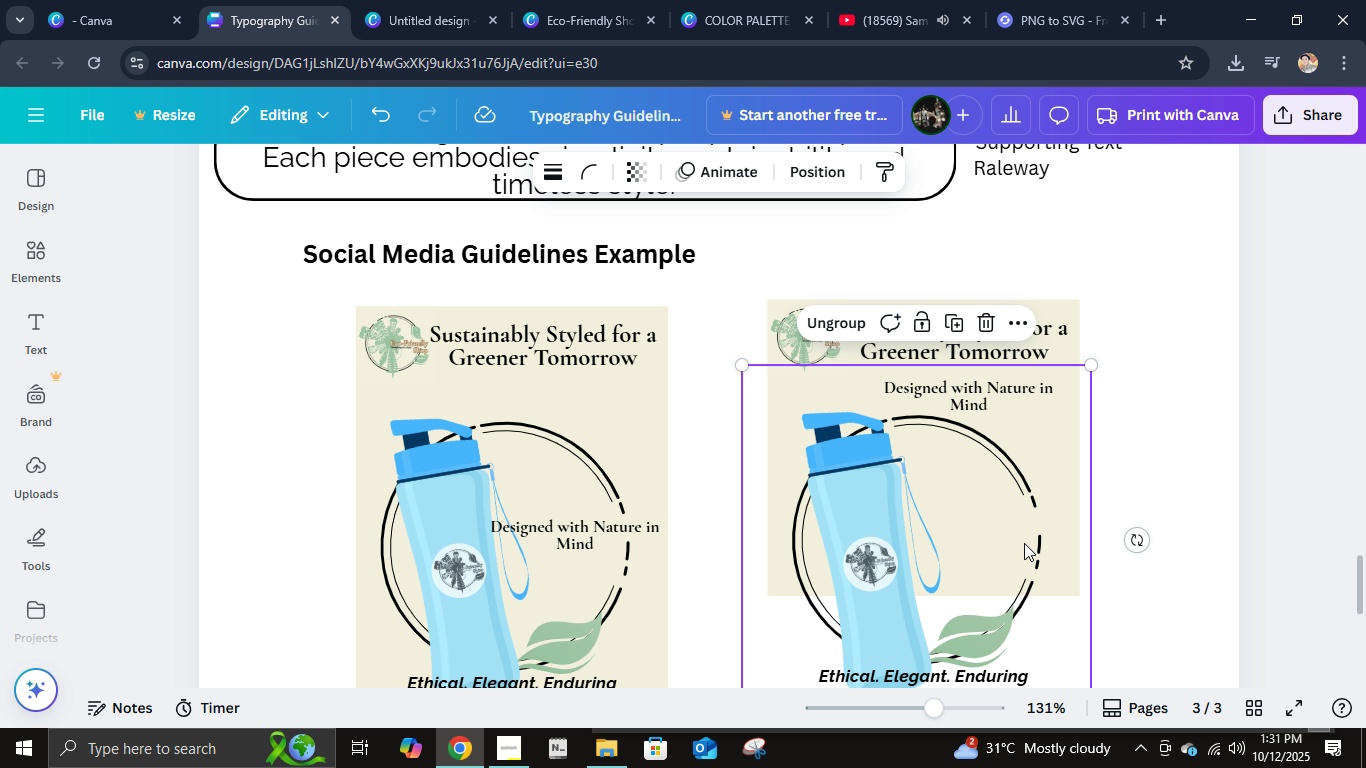 
key(Control+G)
 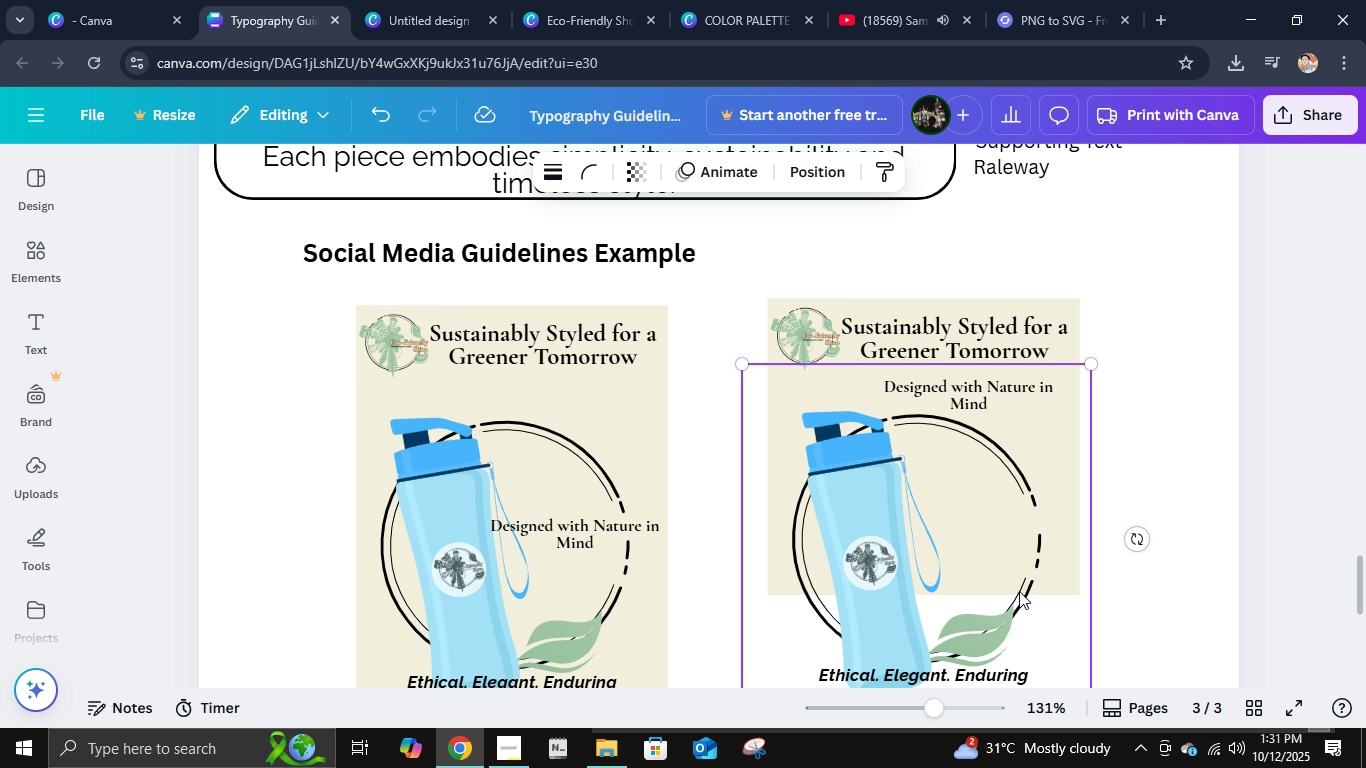 
scroll: coordinate [1019, 591], scroll_direction: down, amount: 1.0
 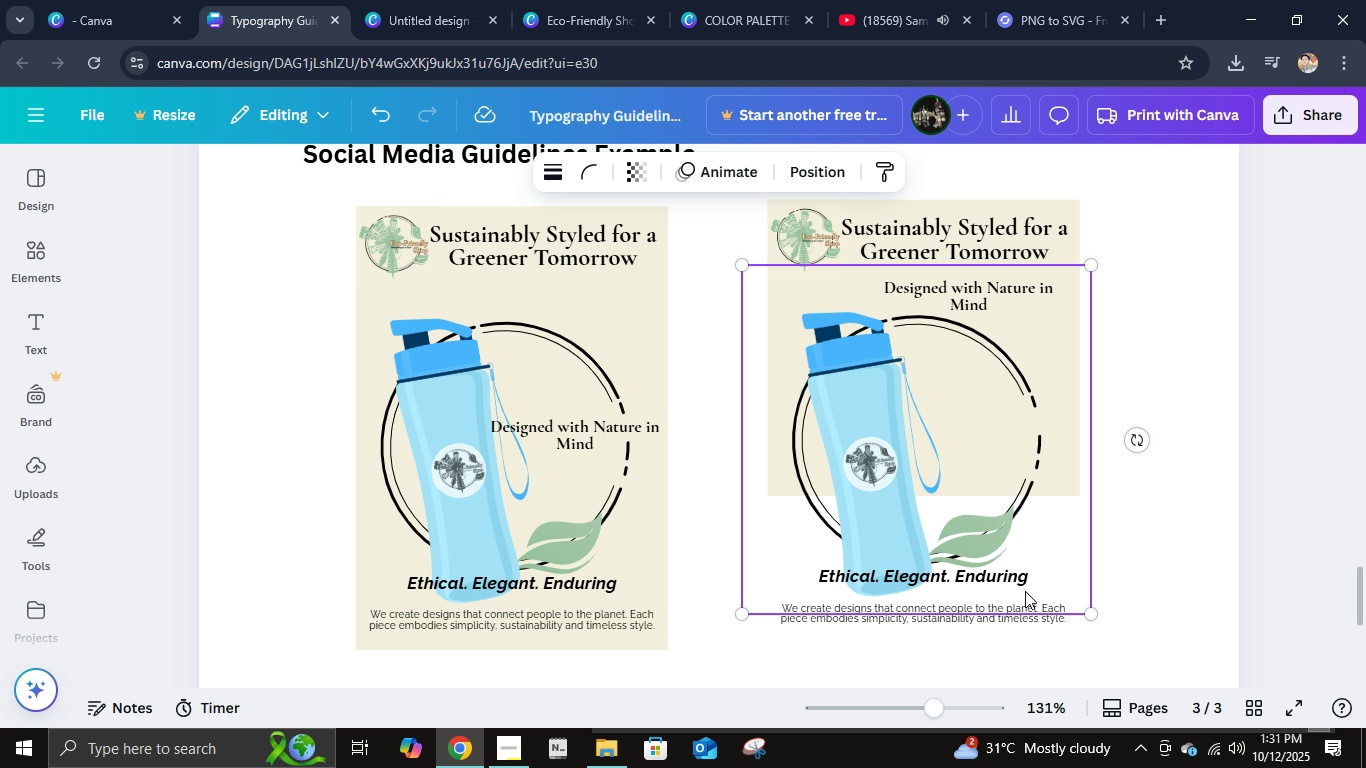 
hold_key(key=ShiftLeft, duration=1.54)
left_click_drag(start_coordinate=[1090, 612], to_coordinate=[967, 505])
 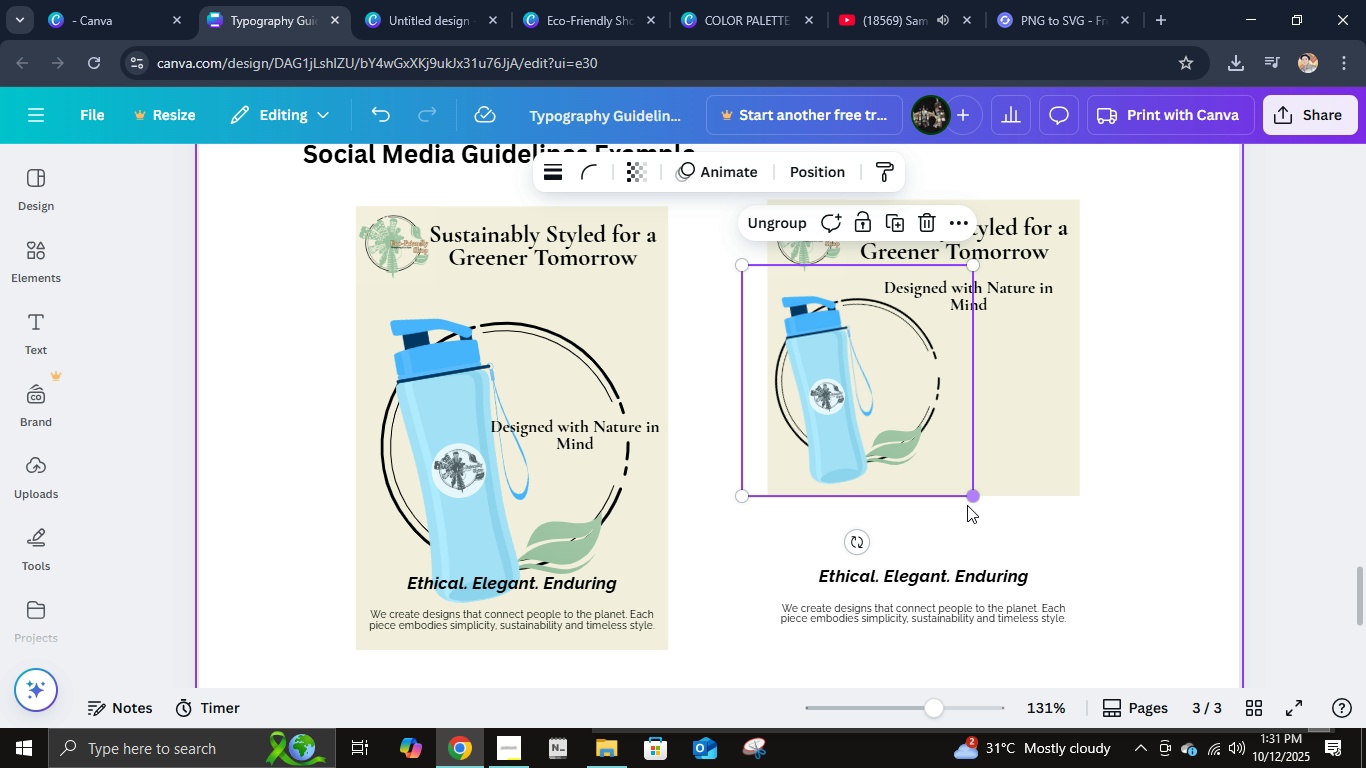 
key(Shift+ShiftLeft)
 